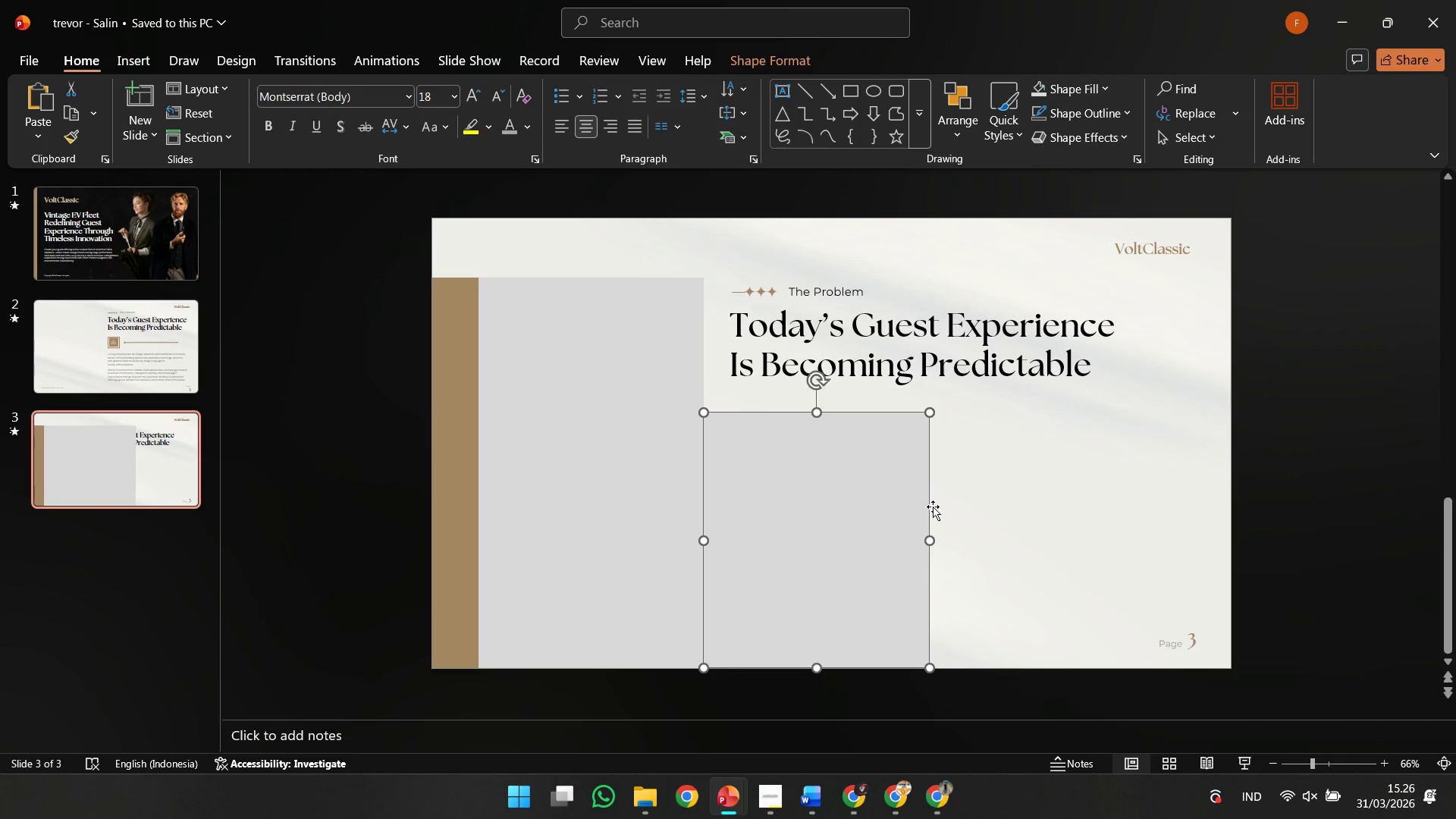 
hold_key(key=ShiftLeft, duration=3.05)
left_click_drag(start_coordinate=[927, 535], to_coordinate=[874, 543])
 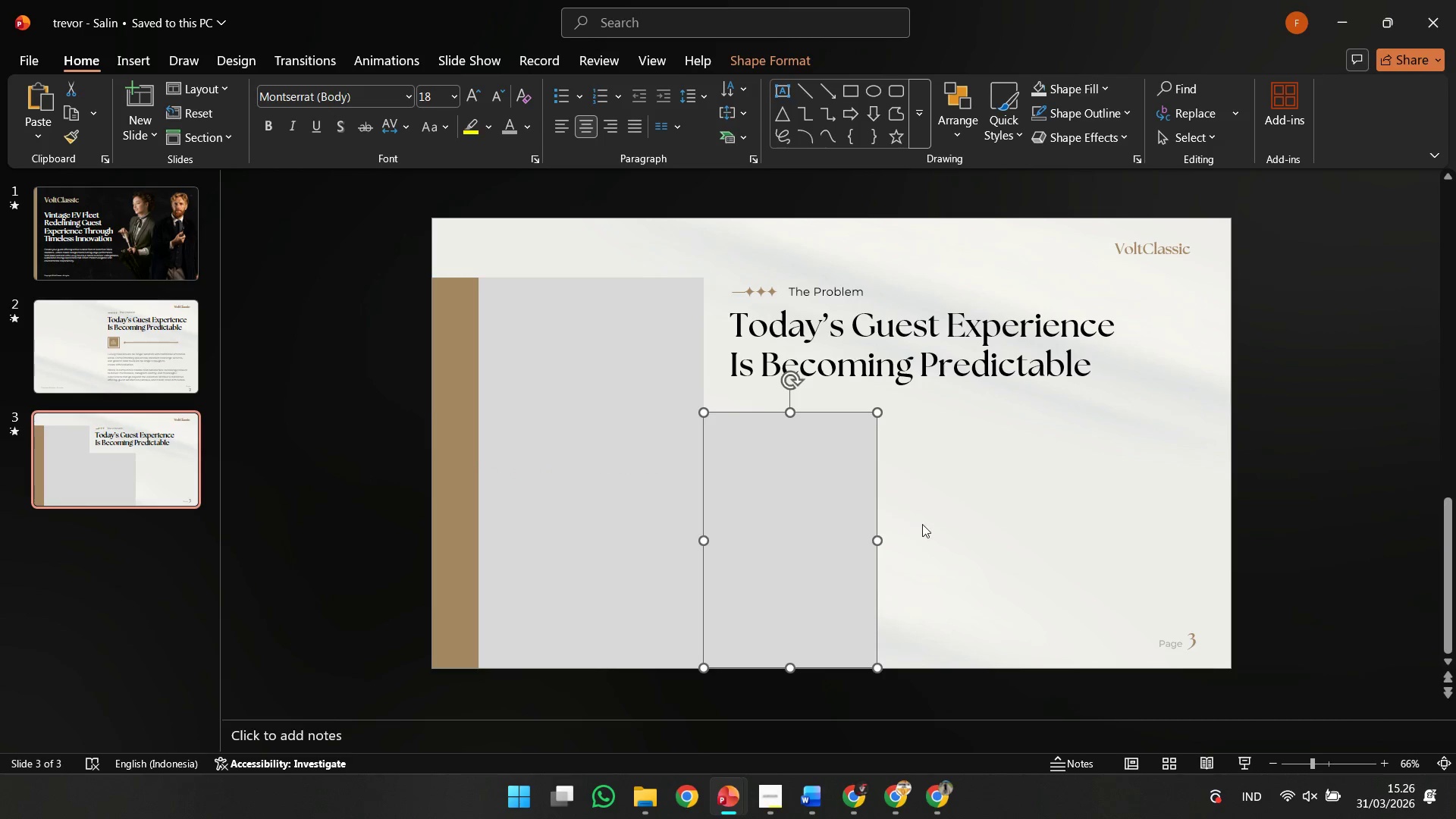 
left_click([922, 524])
 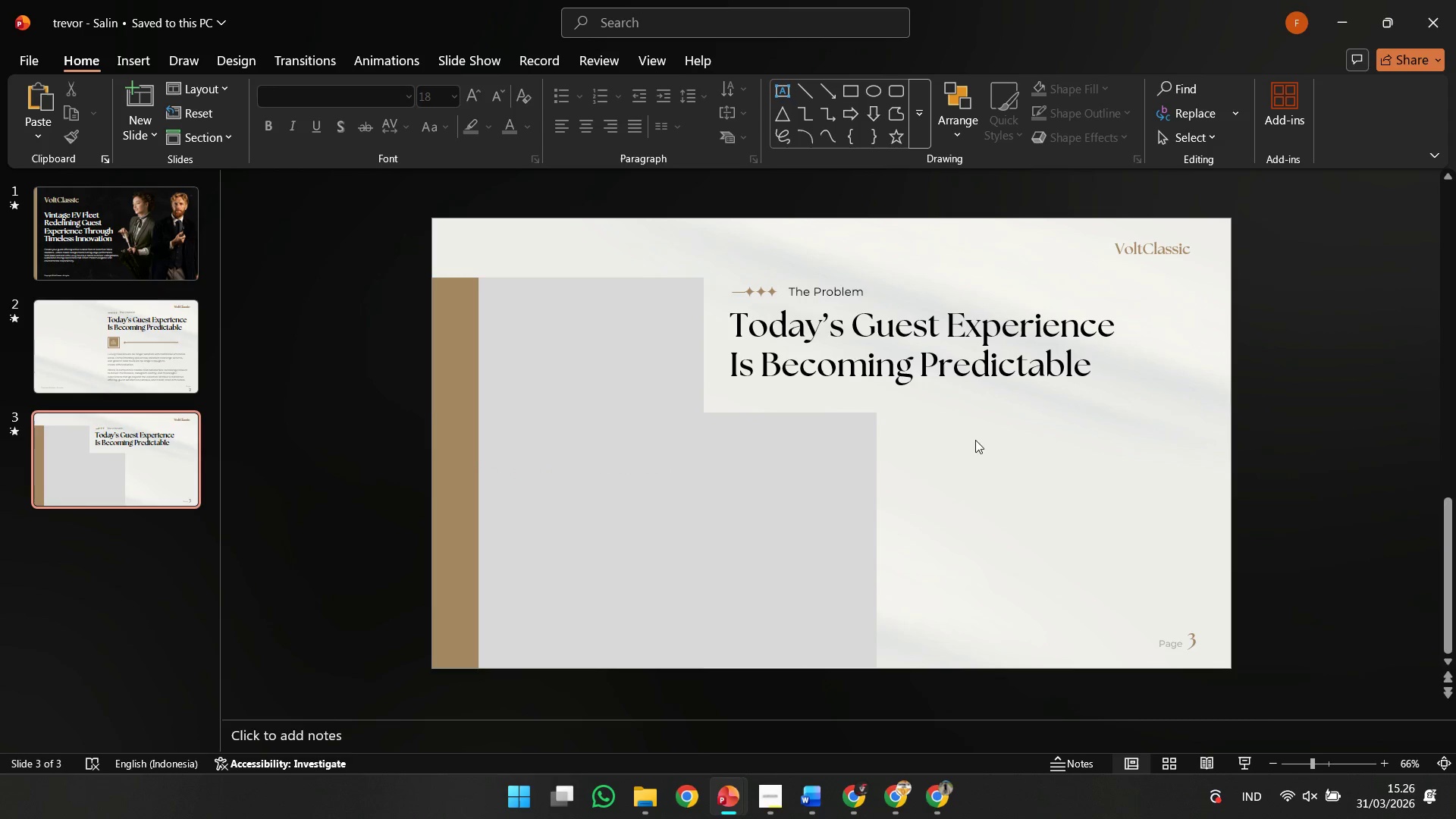 
left_click([855, 467])
 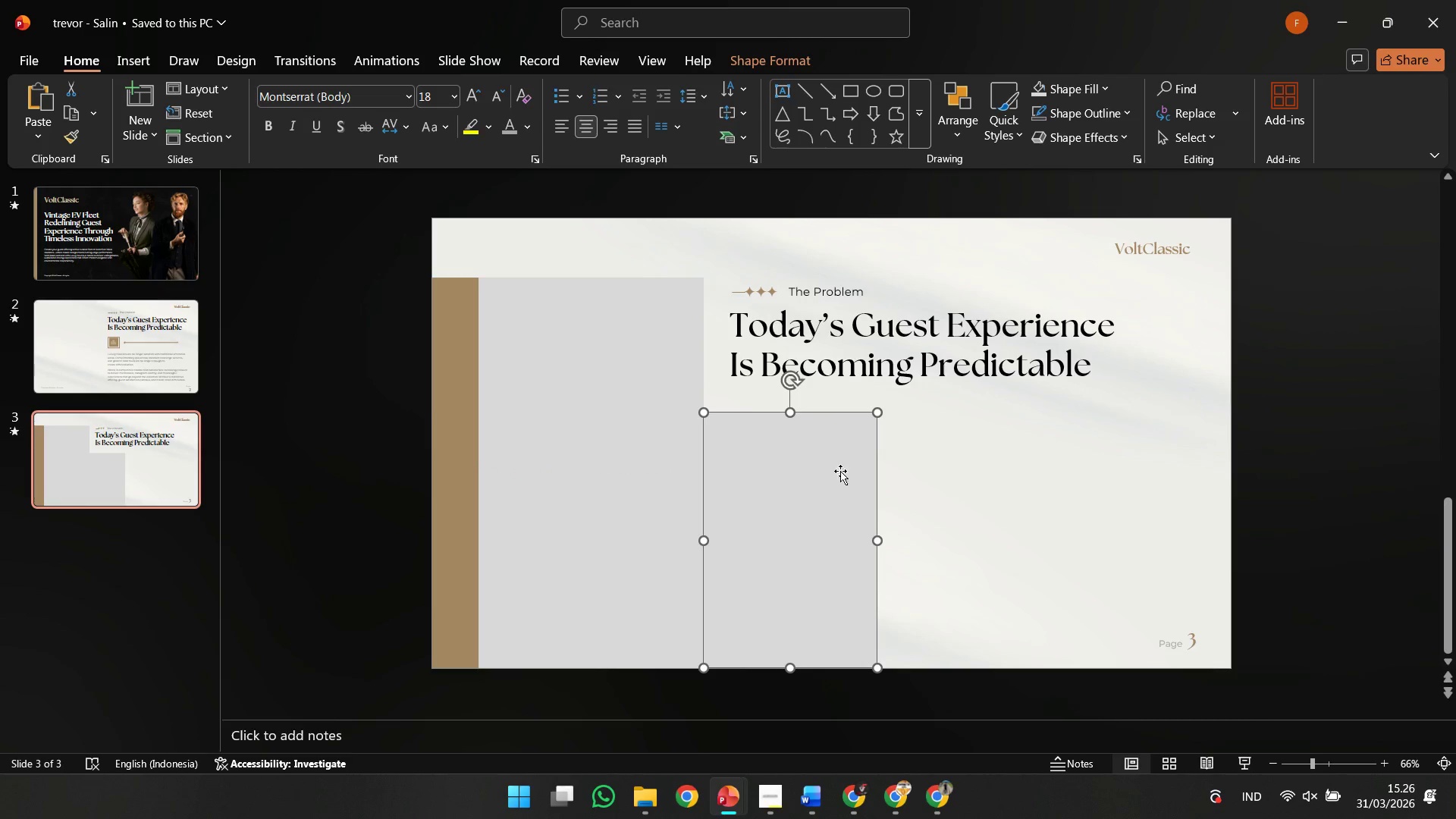 
key(Control+Z)
 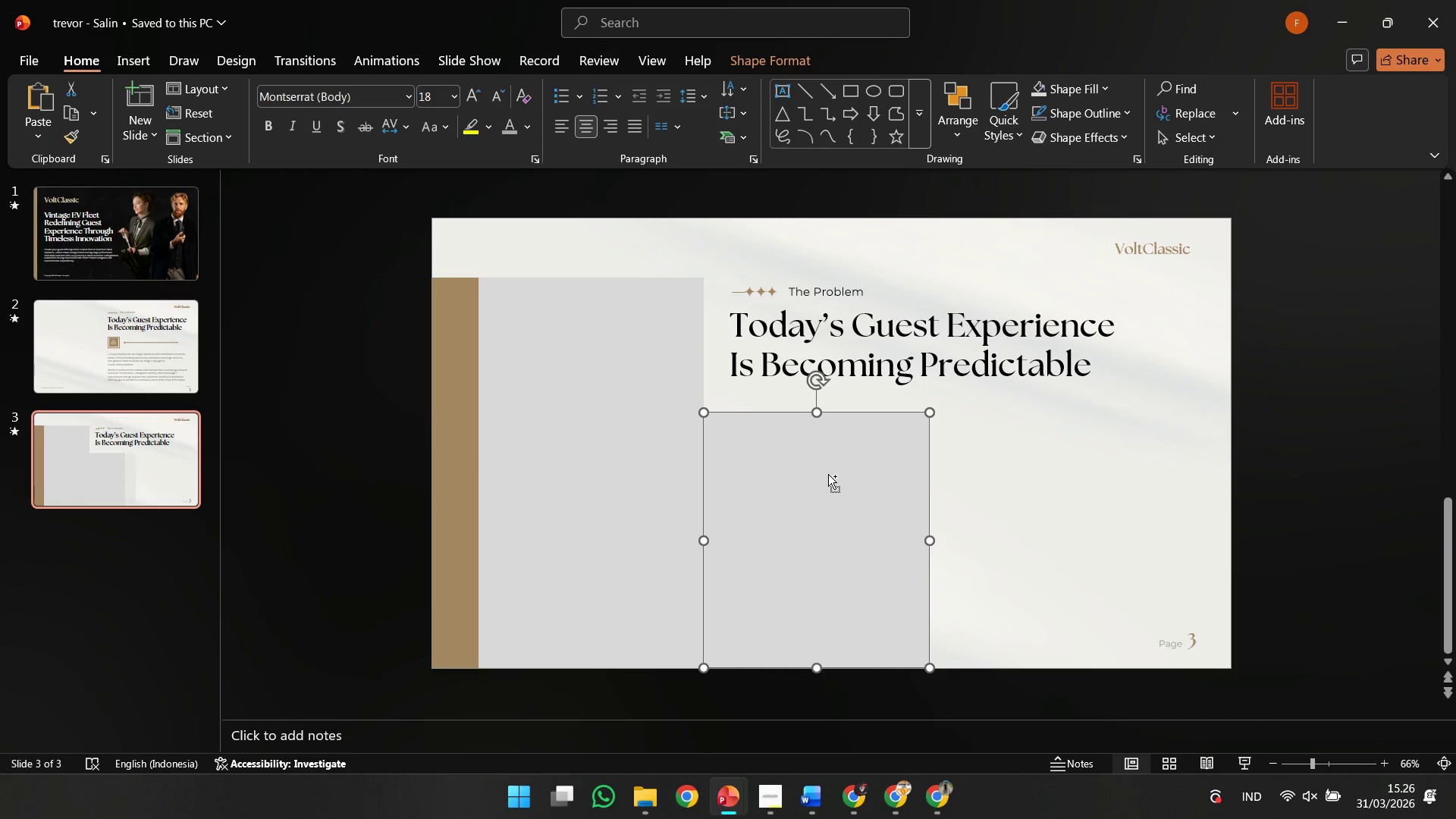 
key(Control+Z)
 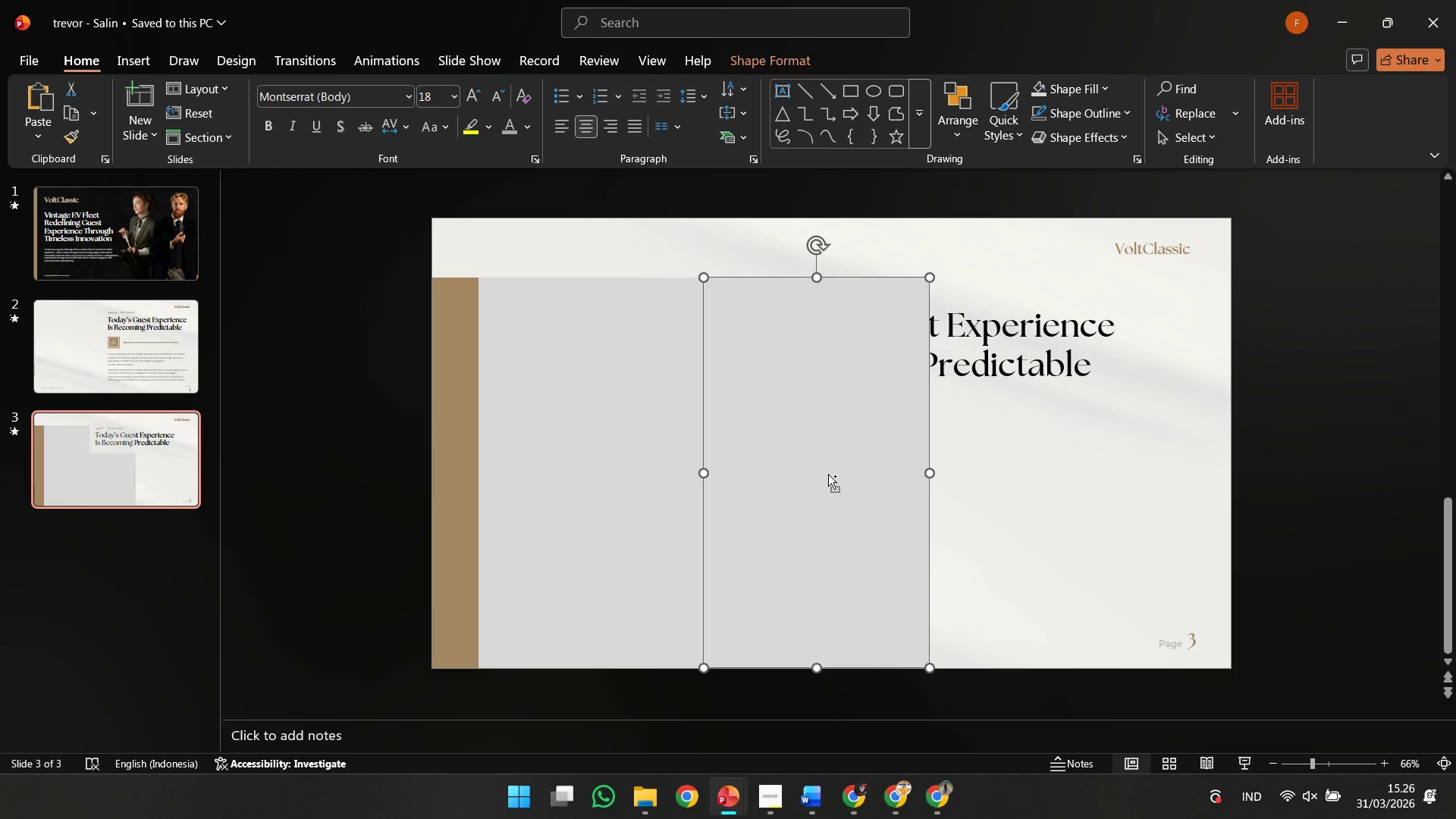 
key(Control+Z)
 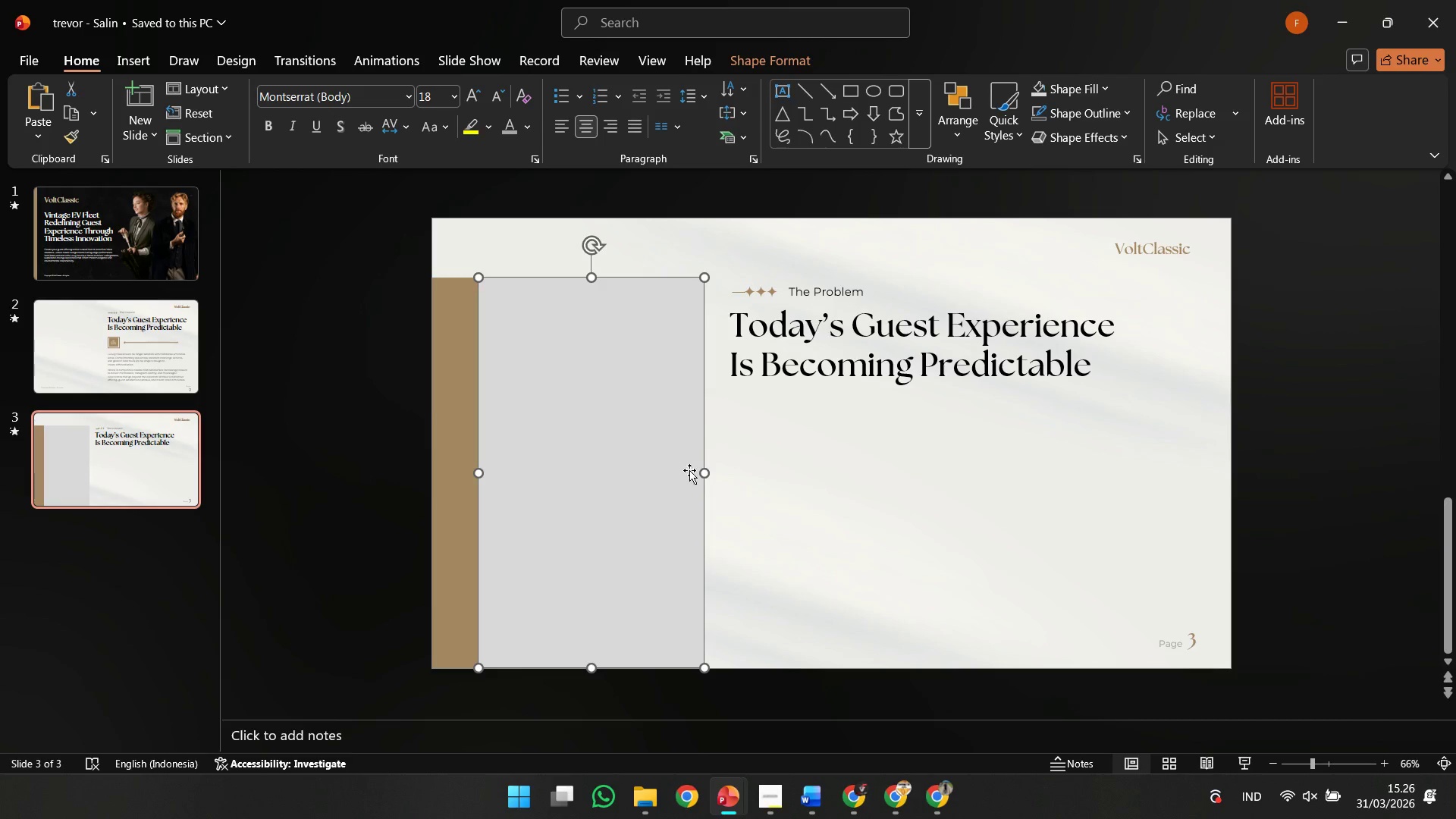 
hold_key(key=ShiftLeft, duration=0.56)
 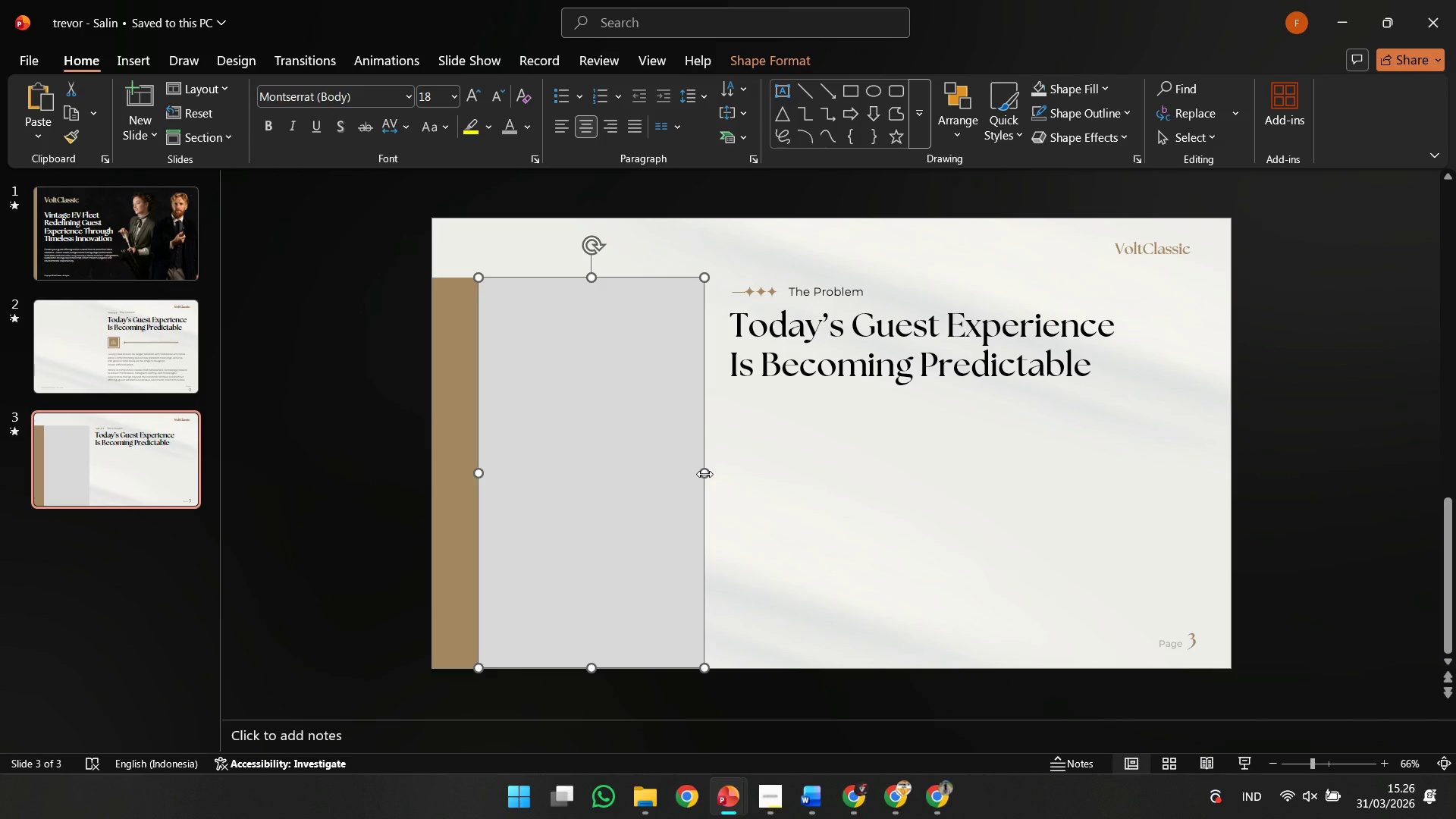 
hold_key(key=ShiftLeft, duration=0.72)
 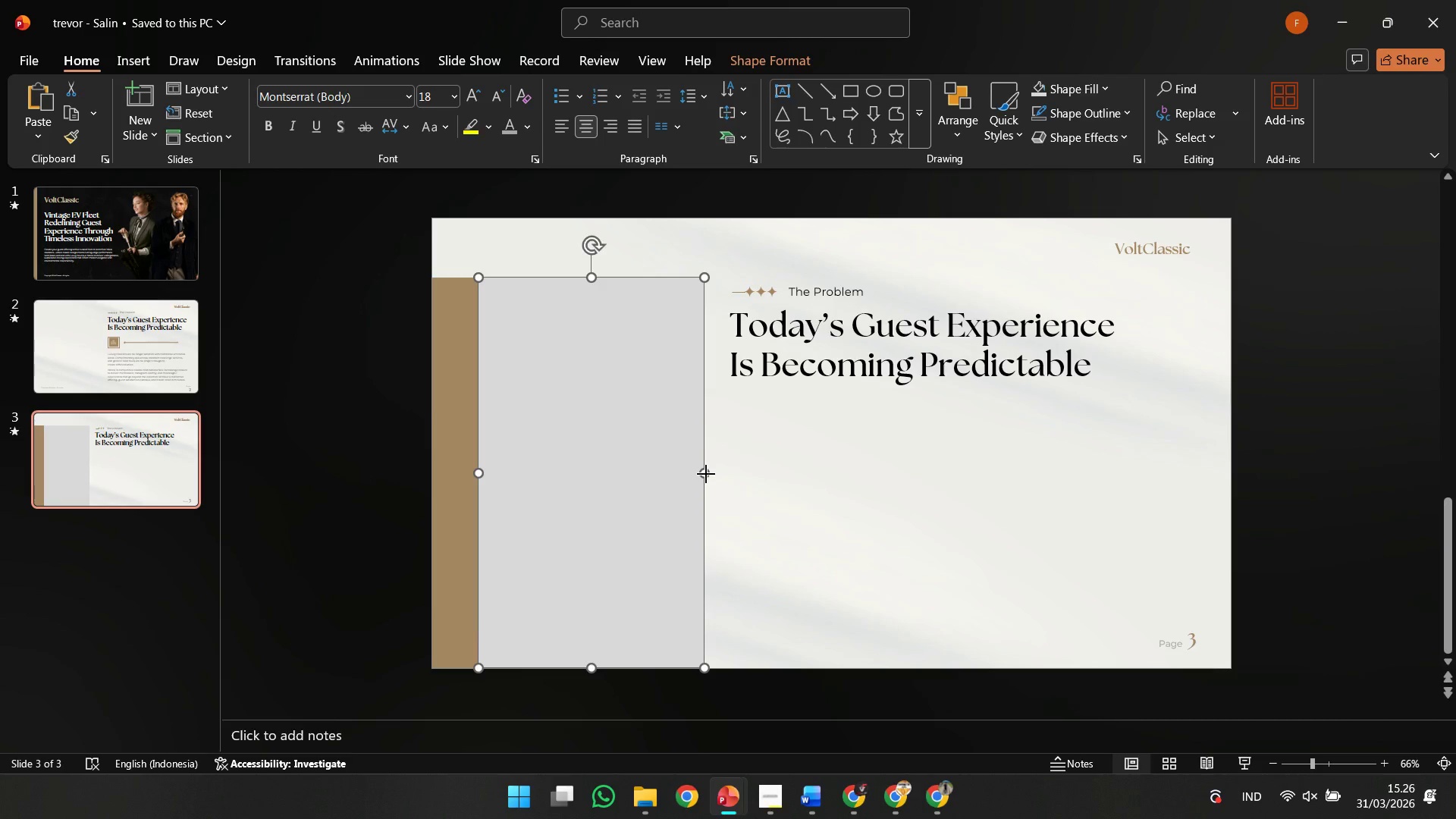 
hold_key(key=ShiftLeft, duration=1.34)
left_click_drag(start_coordinate=[704, 474], to_coordinate=[726, 475])
 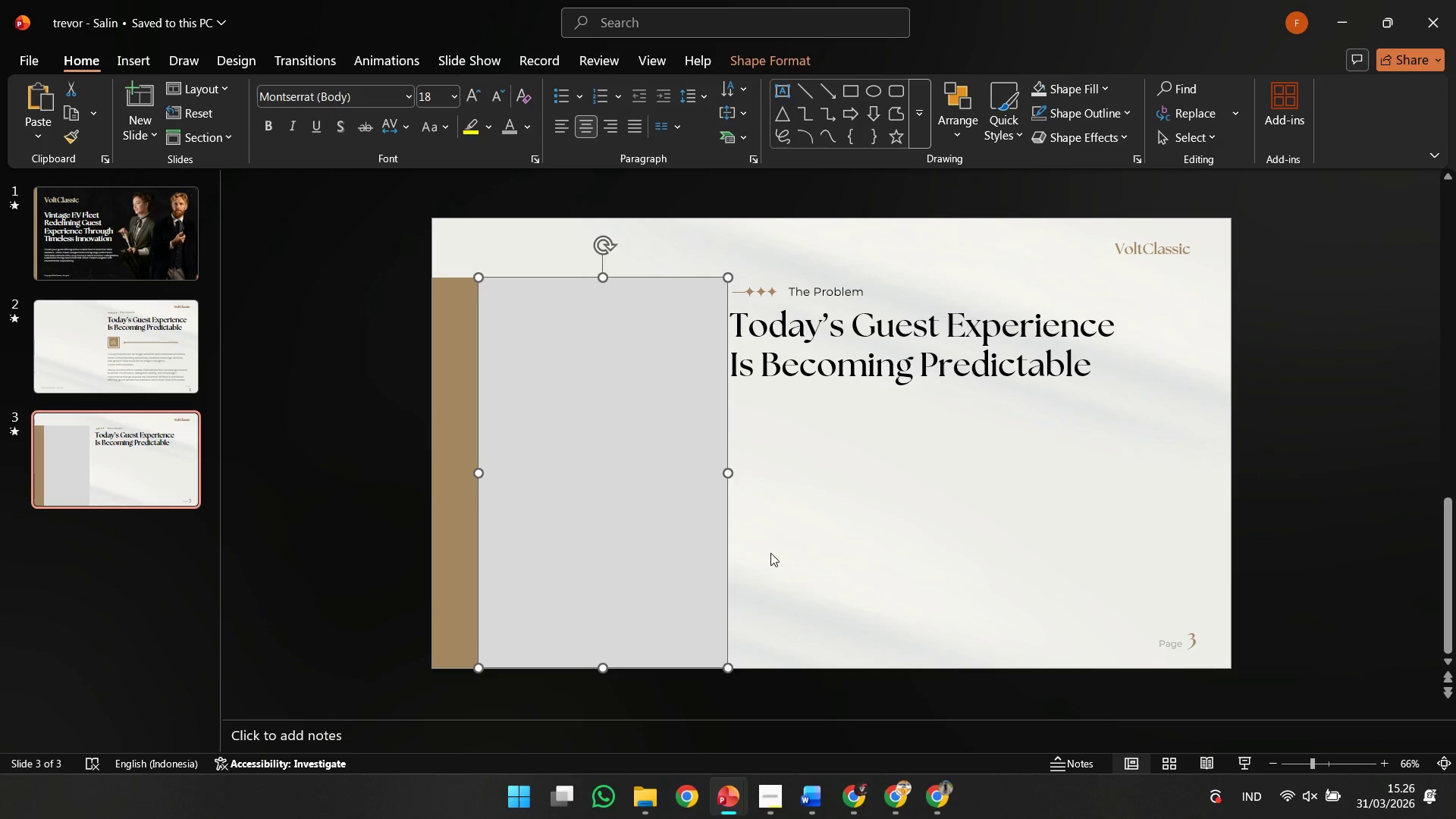 
key(Control+ControlLeft)
 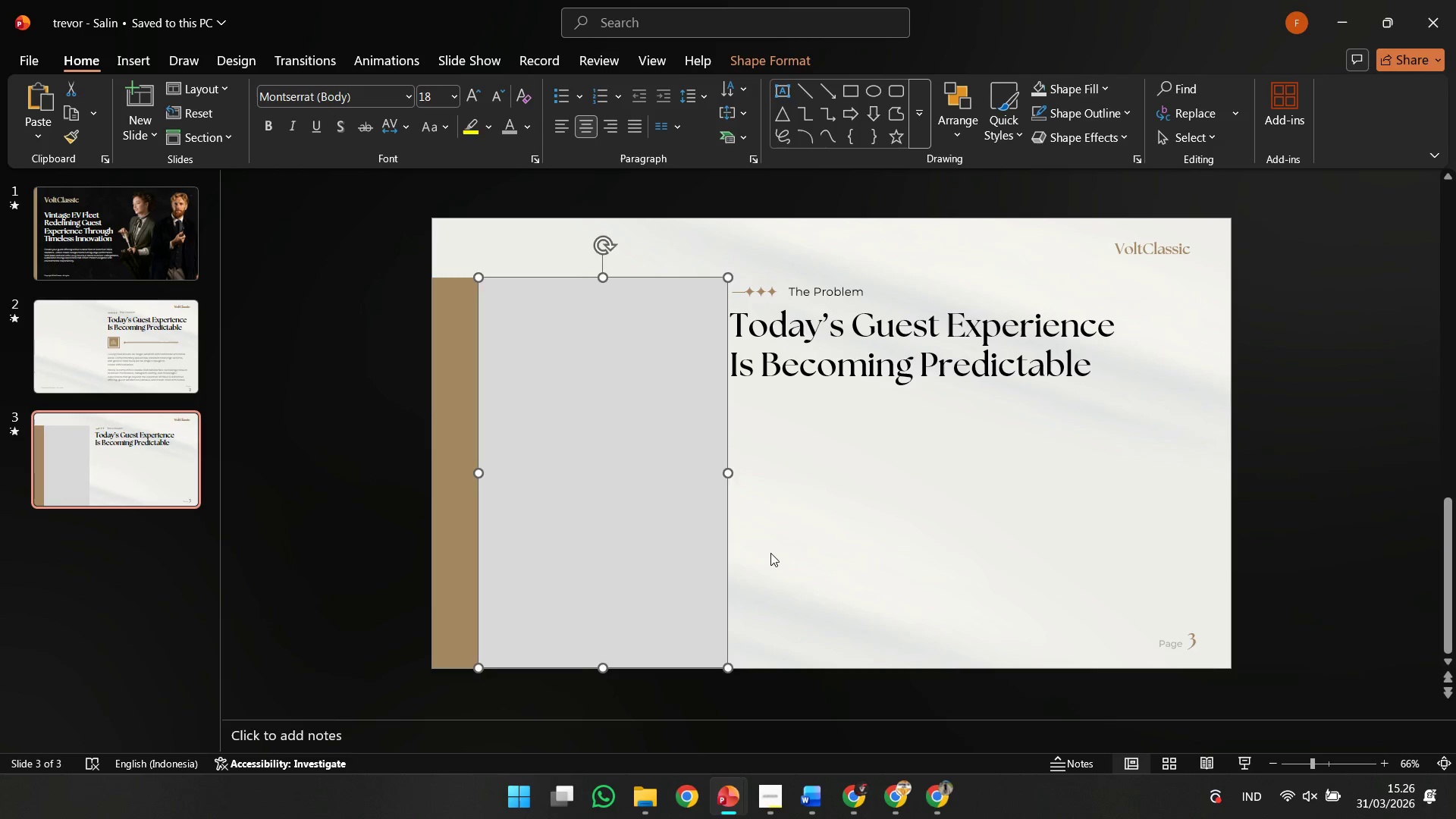 
key(Control+Z)
 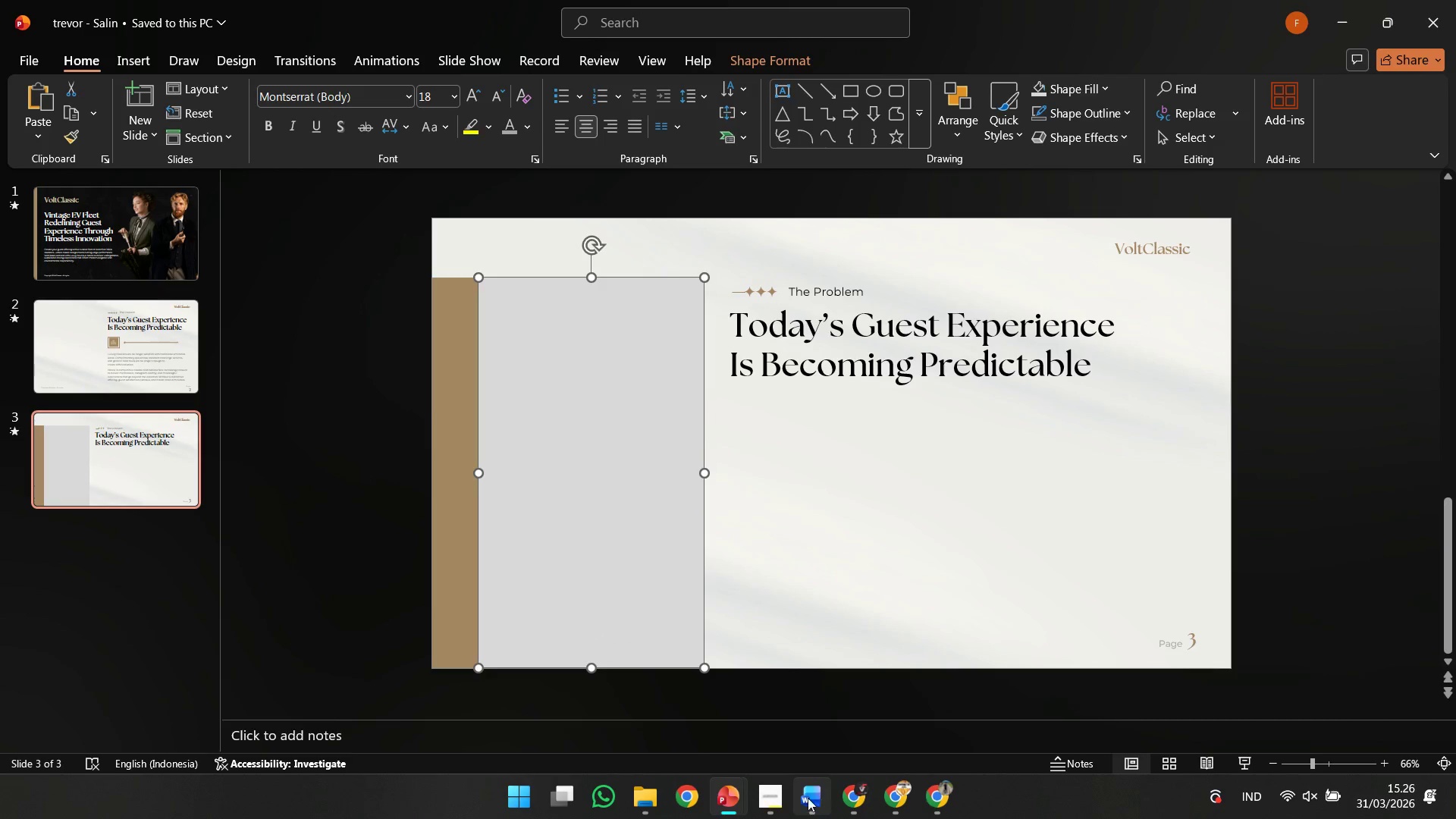 
left_click([783, 801])
 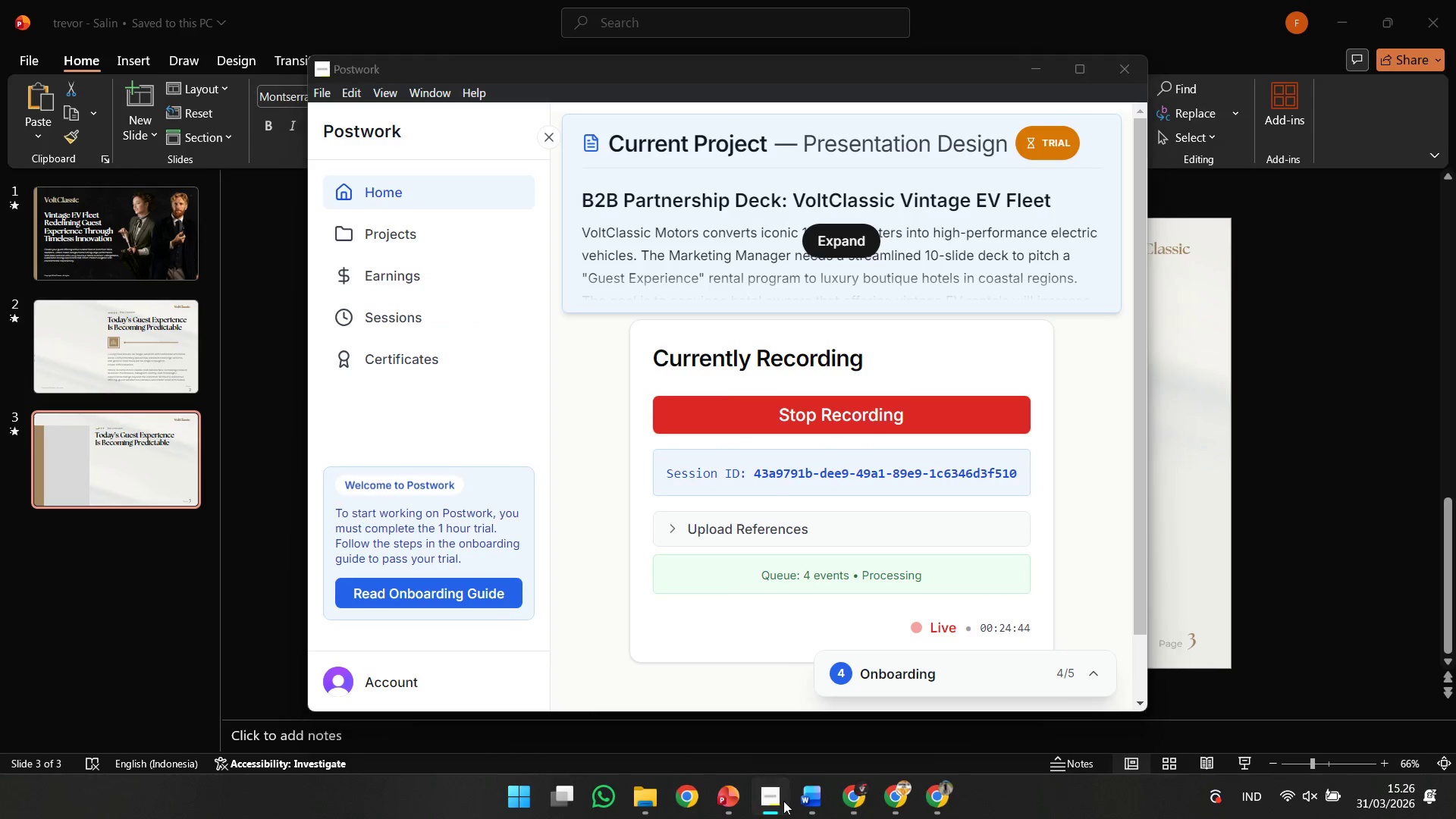 
double_click([795, 799])
 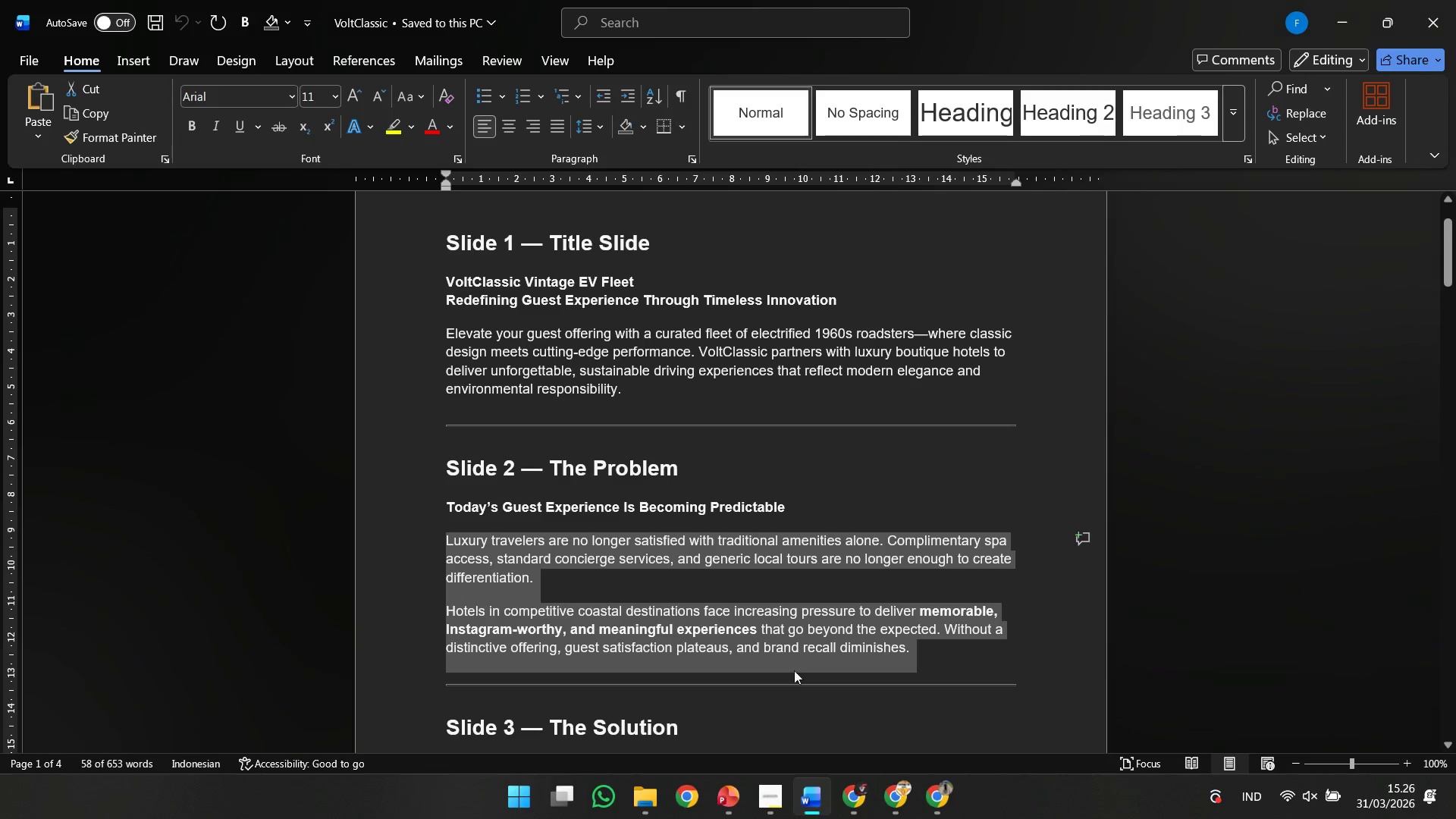 
left_click([758, 620])
 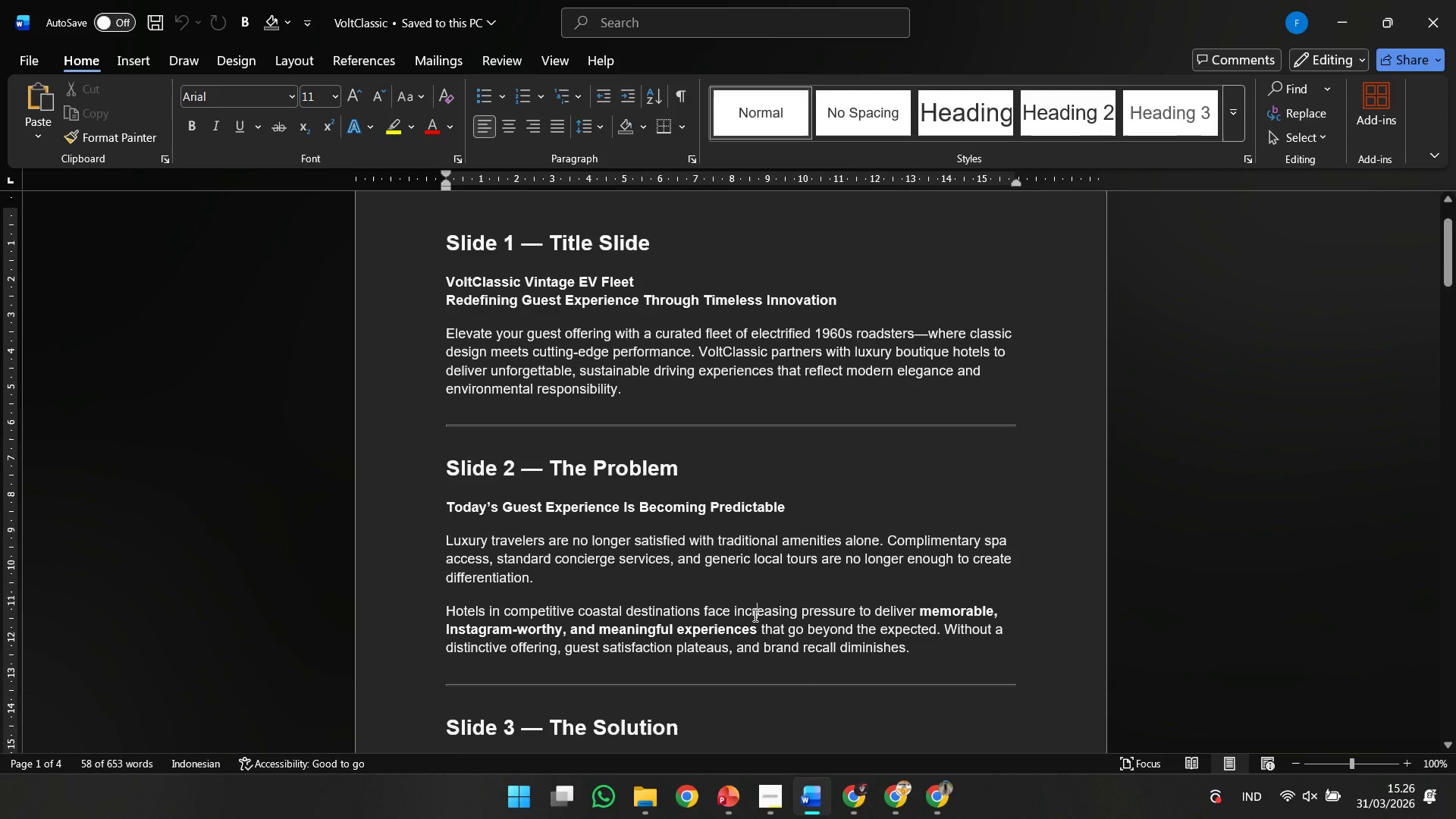 
scroll: coordinate [754, 615], scroll_direction: down, amount: 4.0
 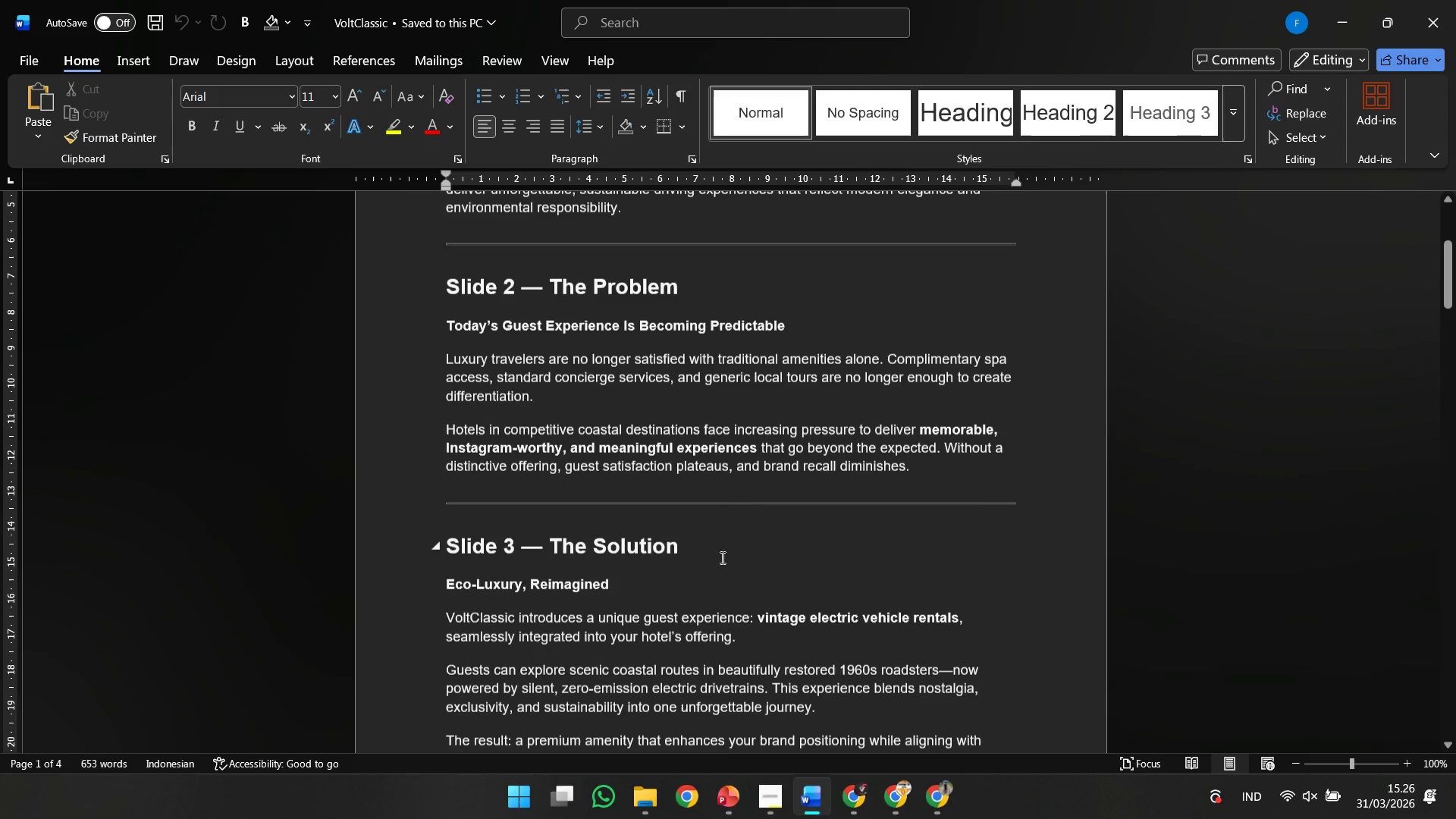 
left_click_drag(start_coordinate=[716, 553], to_coordinate=[548, 554])
 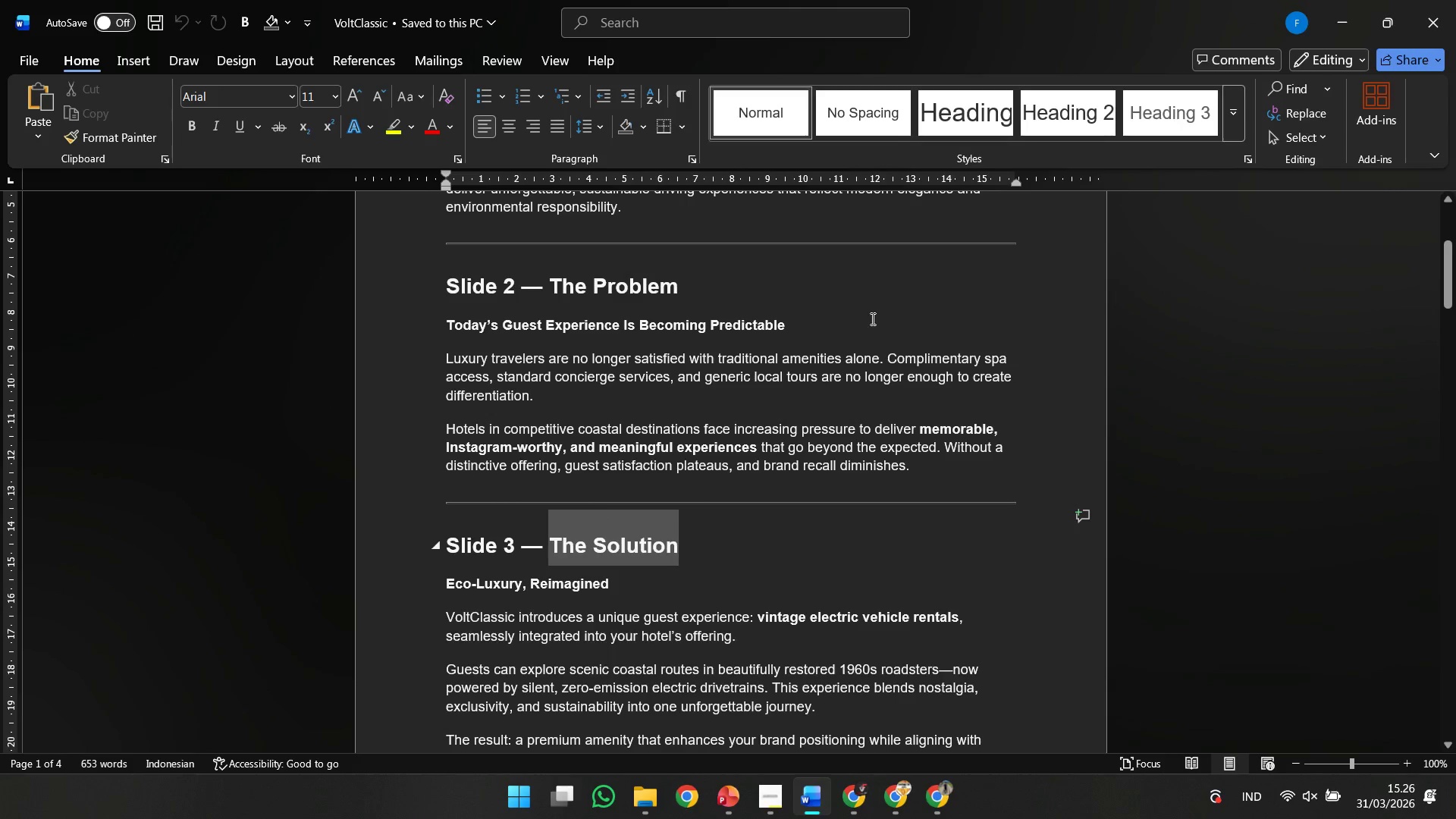 
key(Control+C)
 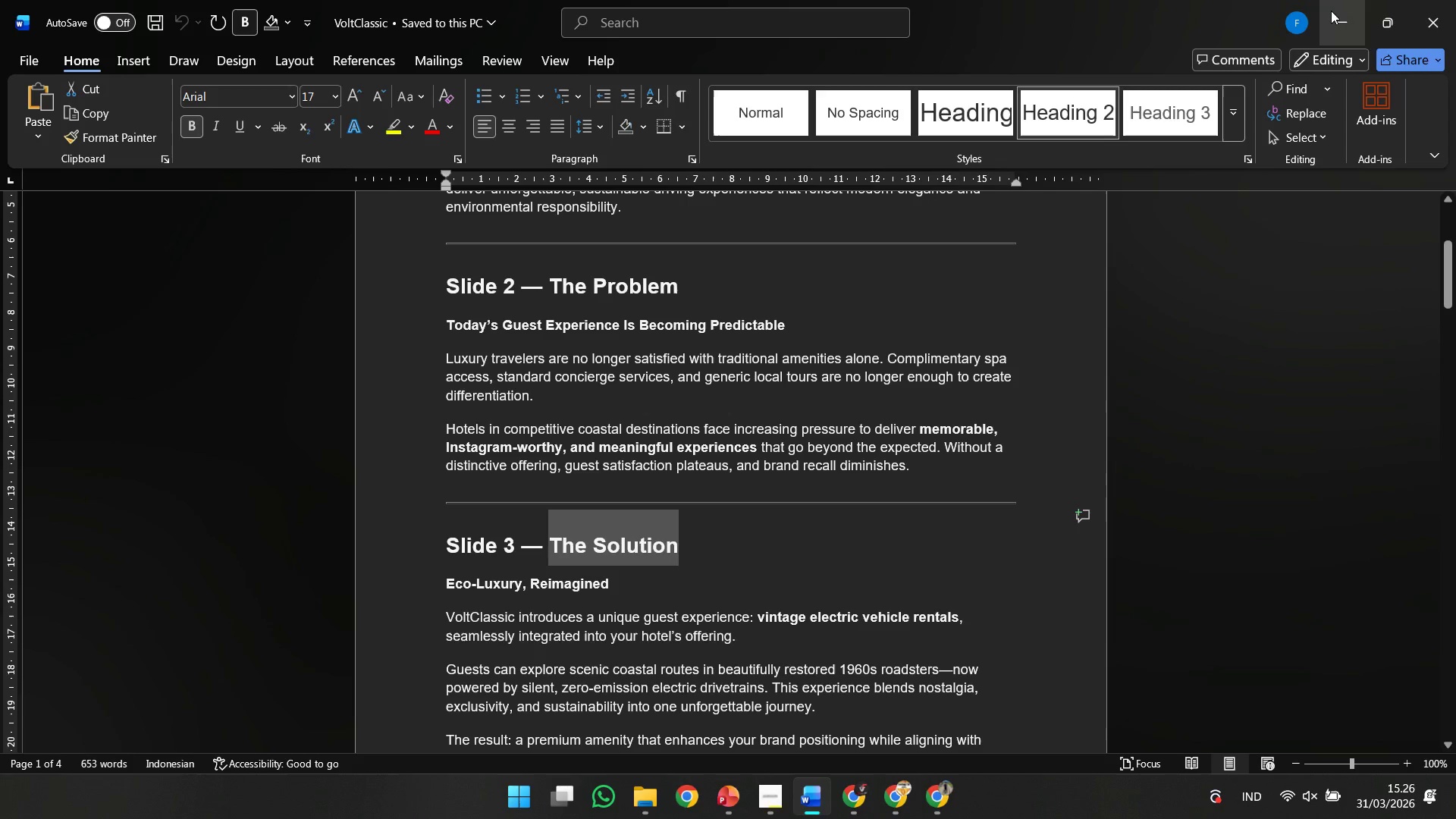 
left_click([1331, 11])
 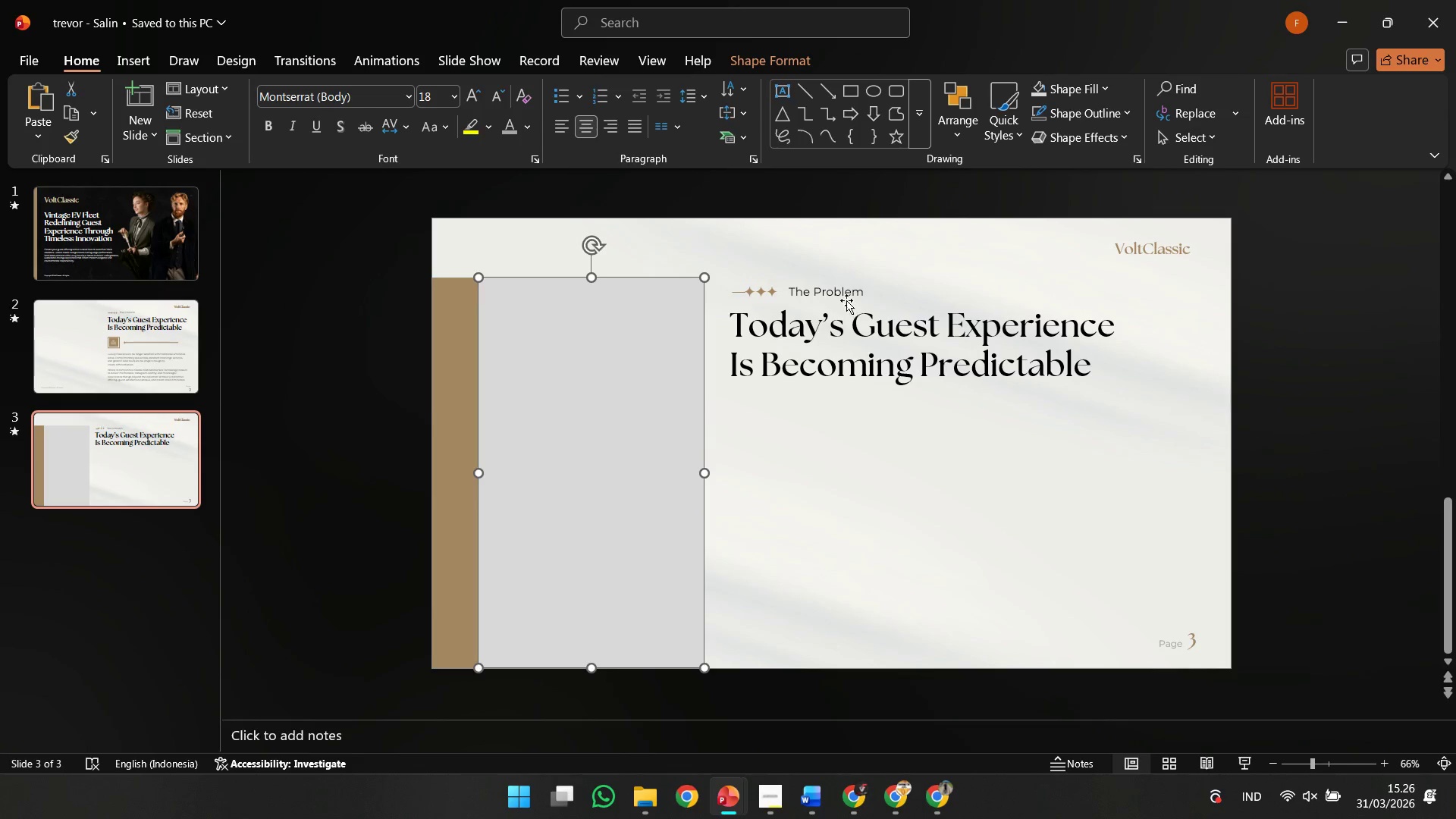 
left_click([843, 288])
 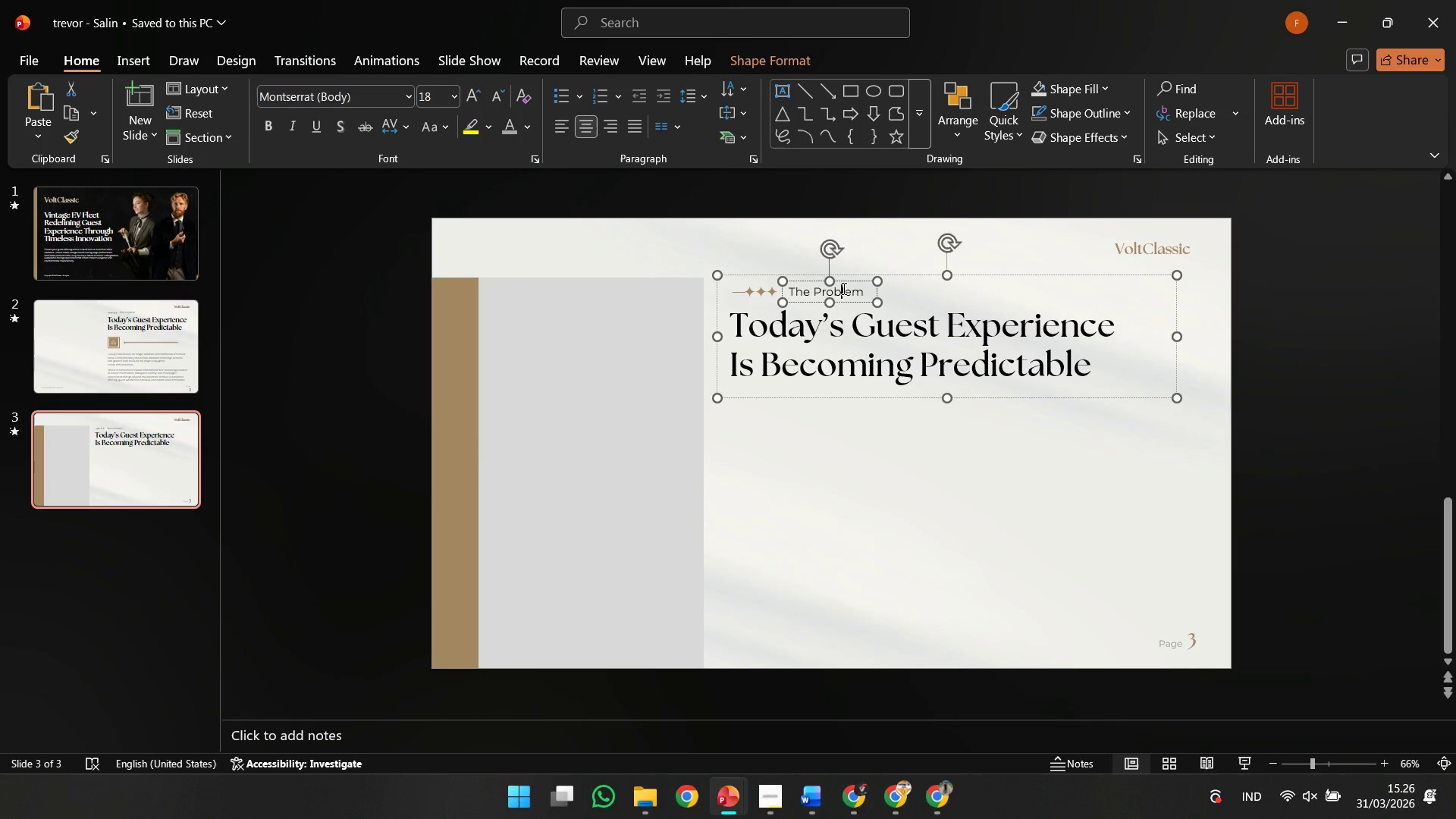 
key(Control+ControlLeft)
 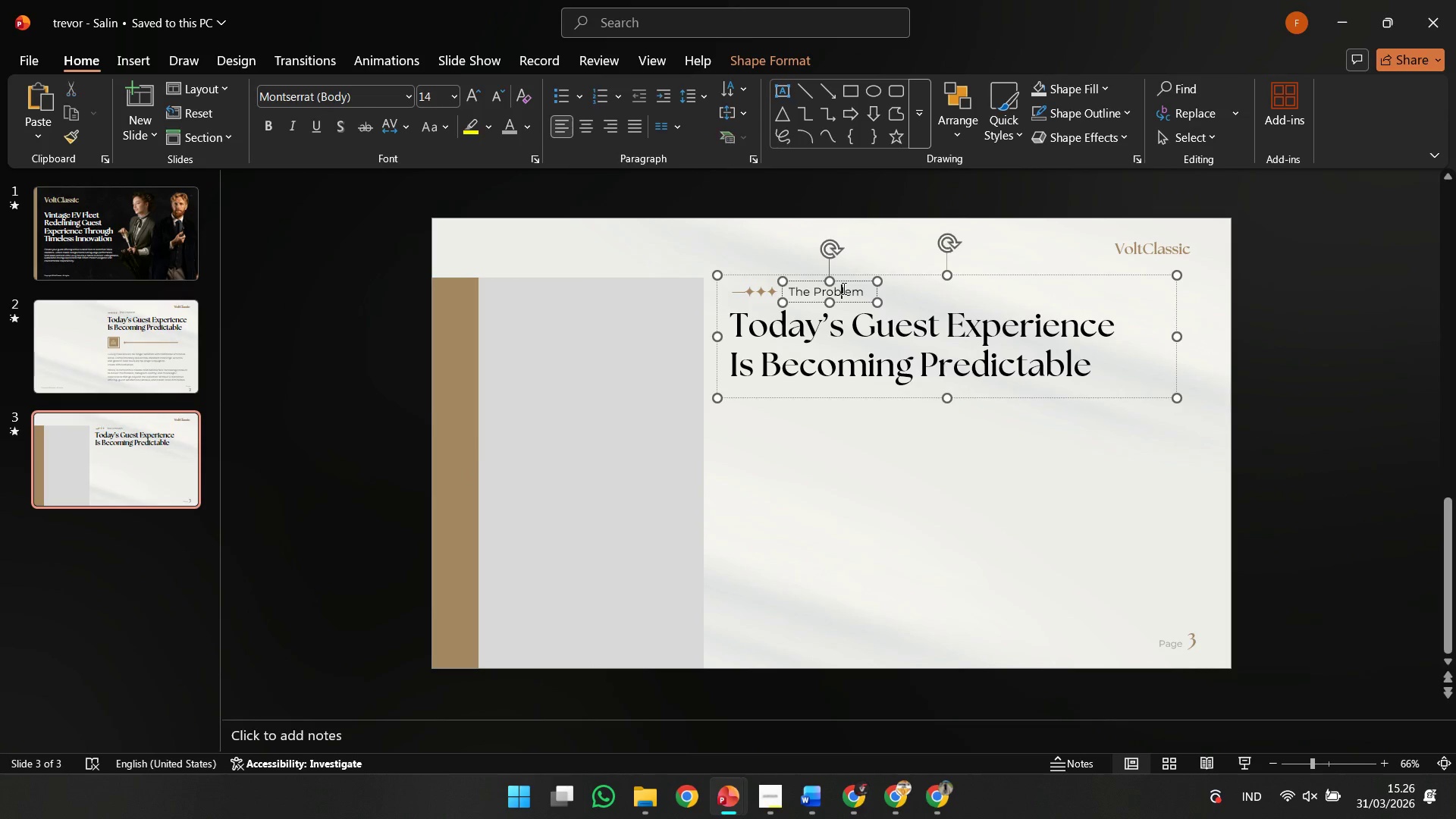 
key(Control+A)
 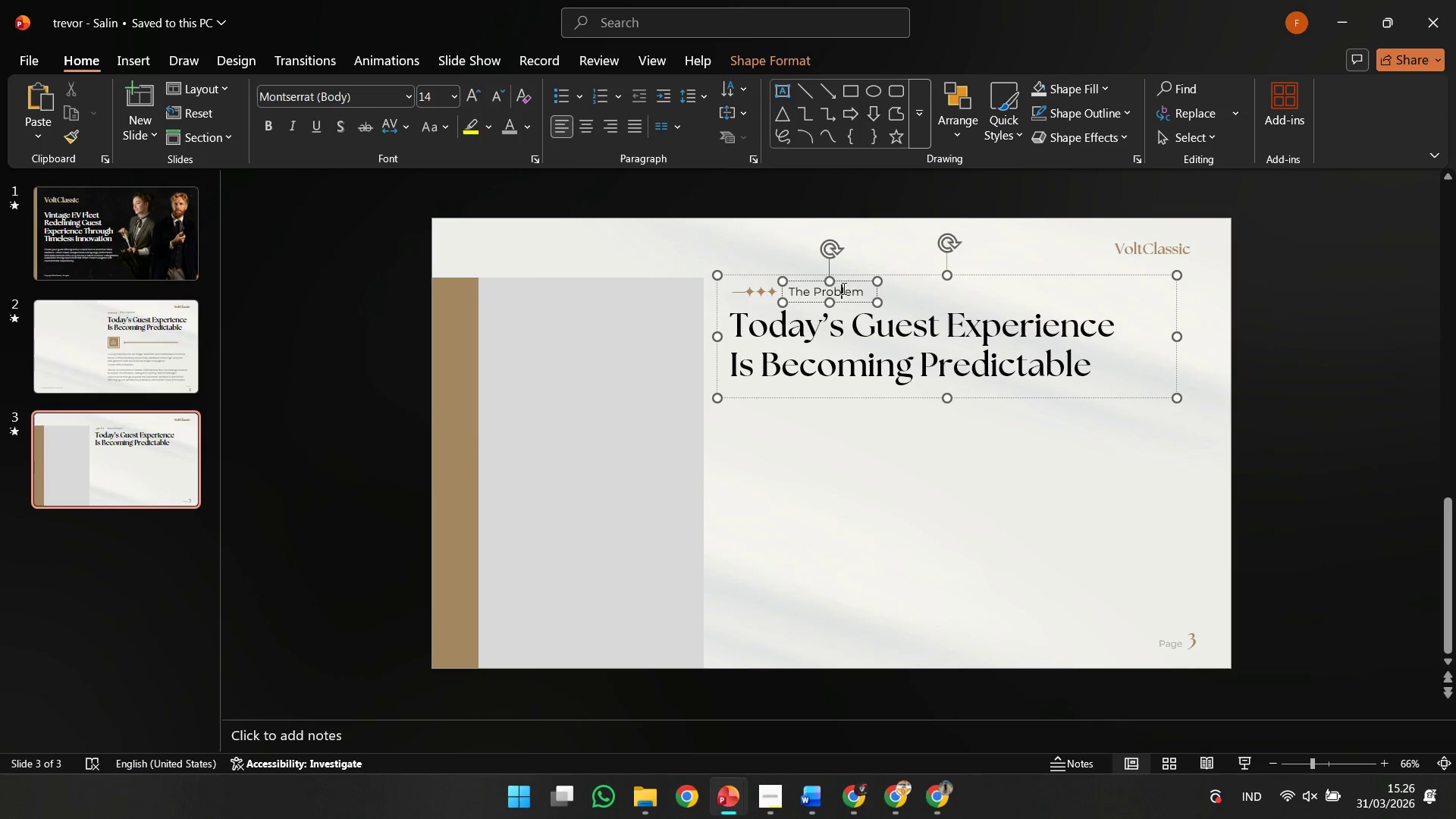 
right_click([843, 288])
 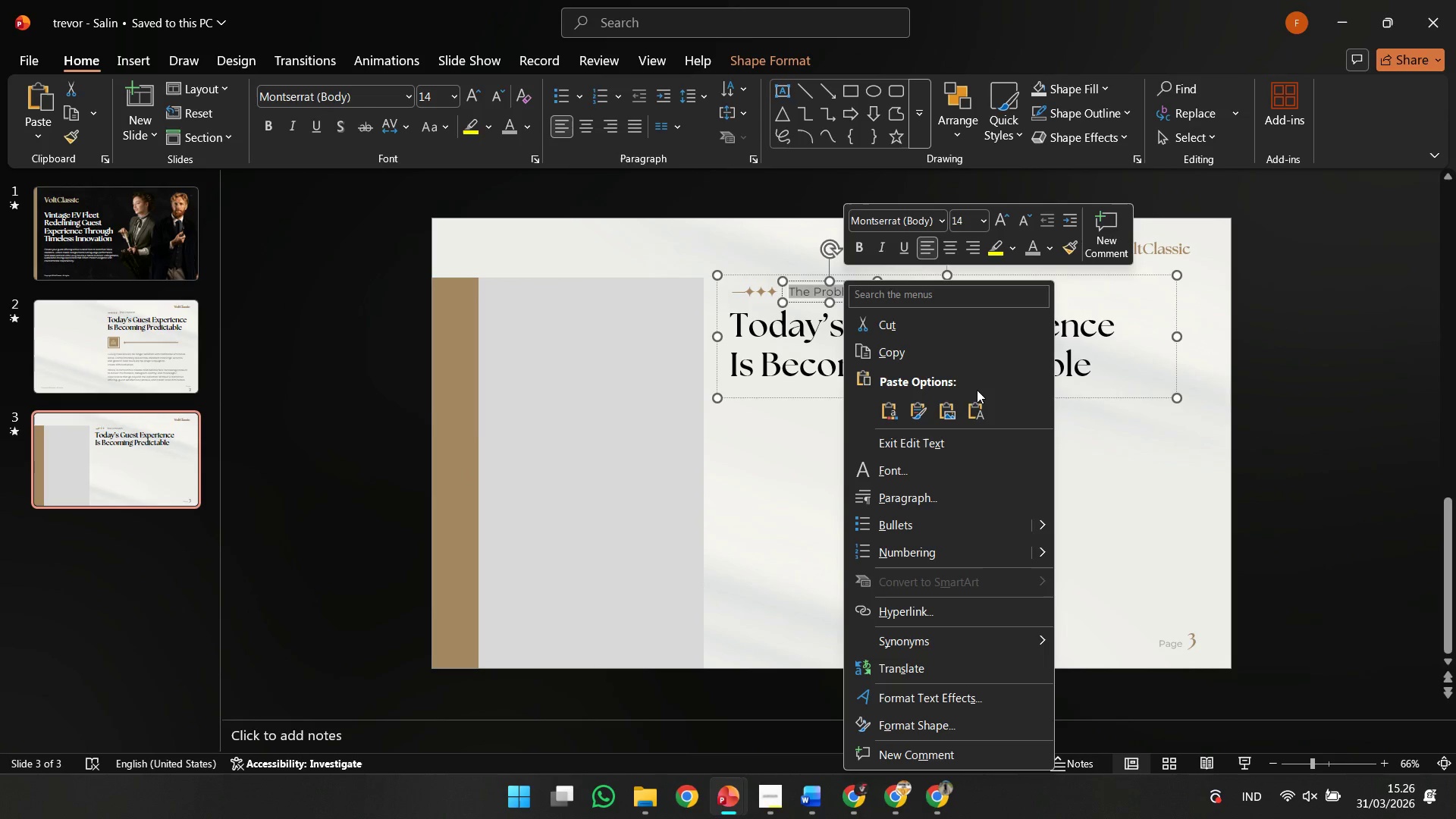 
left_click([977, 410])
 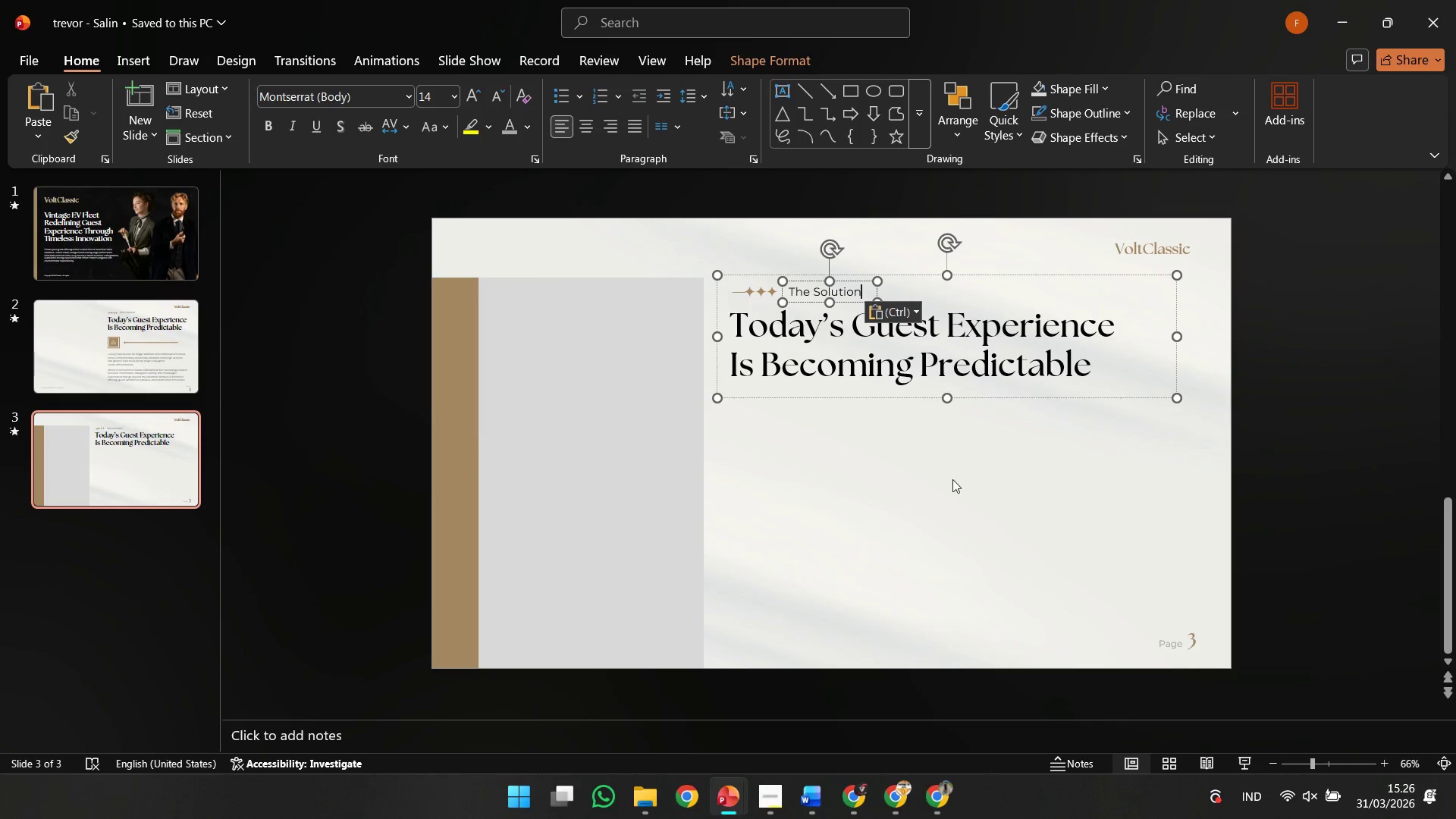 
left_click([952, 479])
 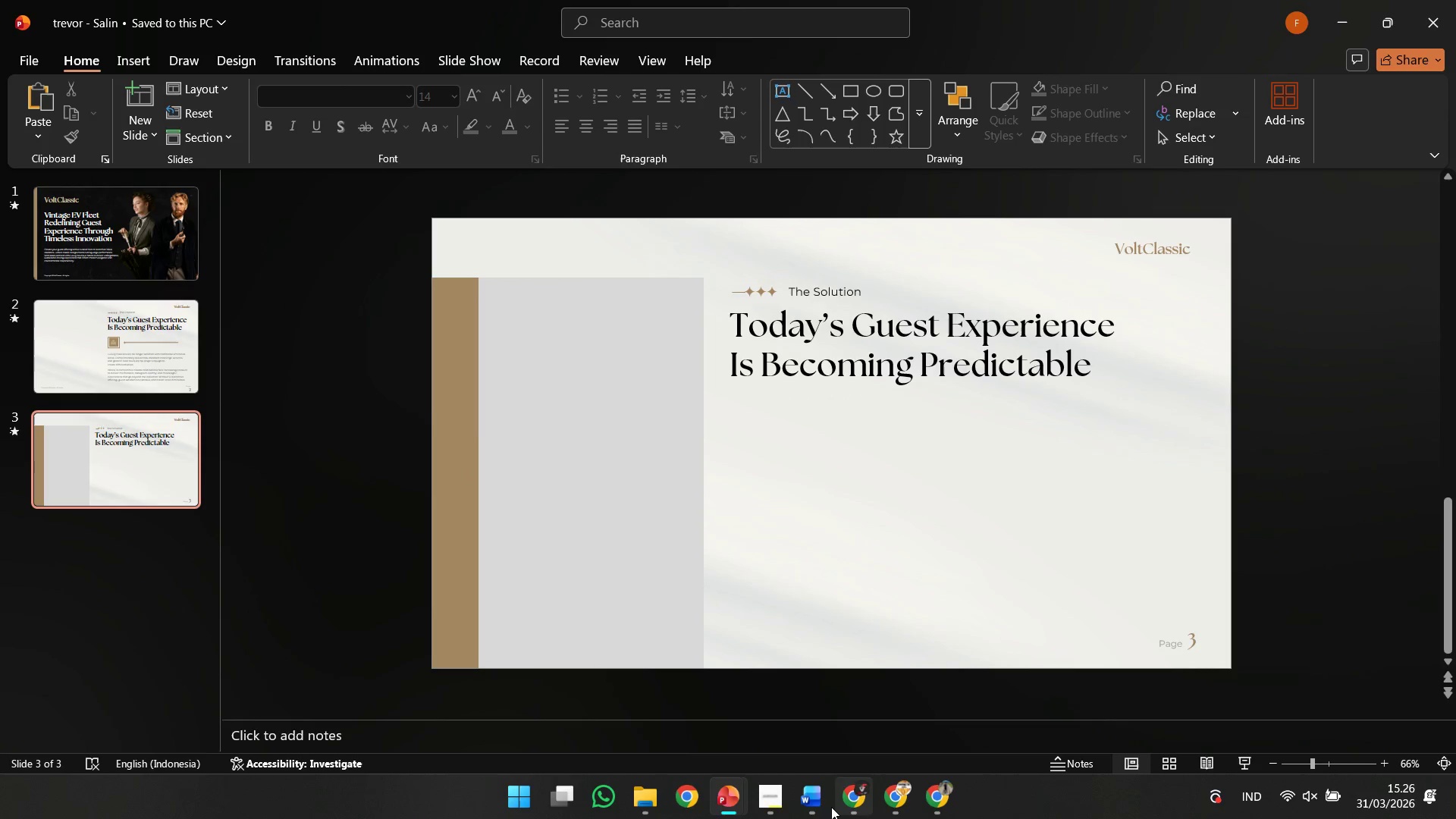 
left_click([822, 805])
 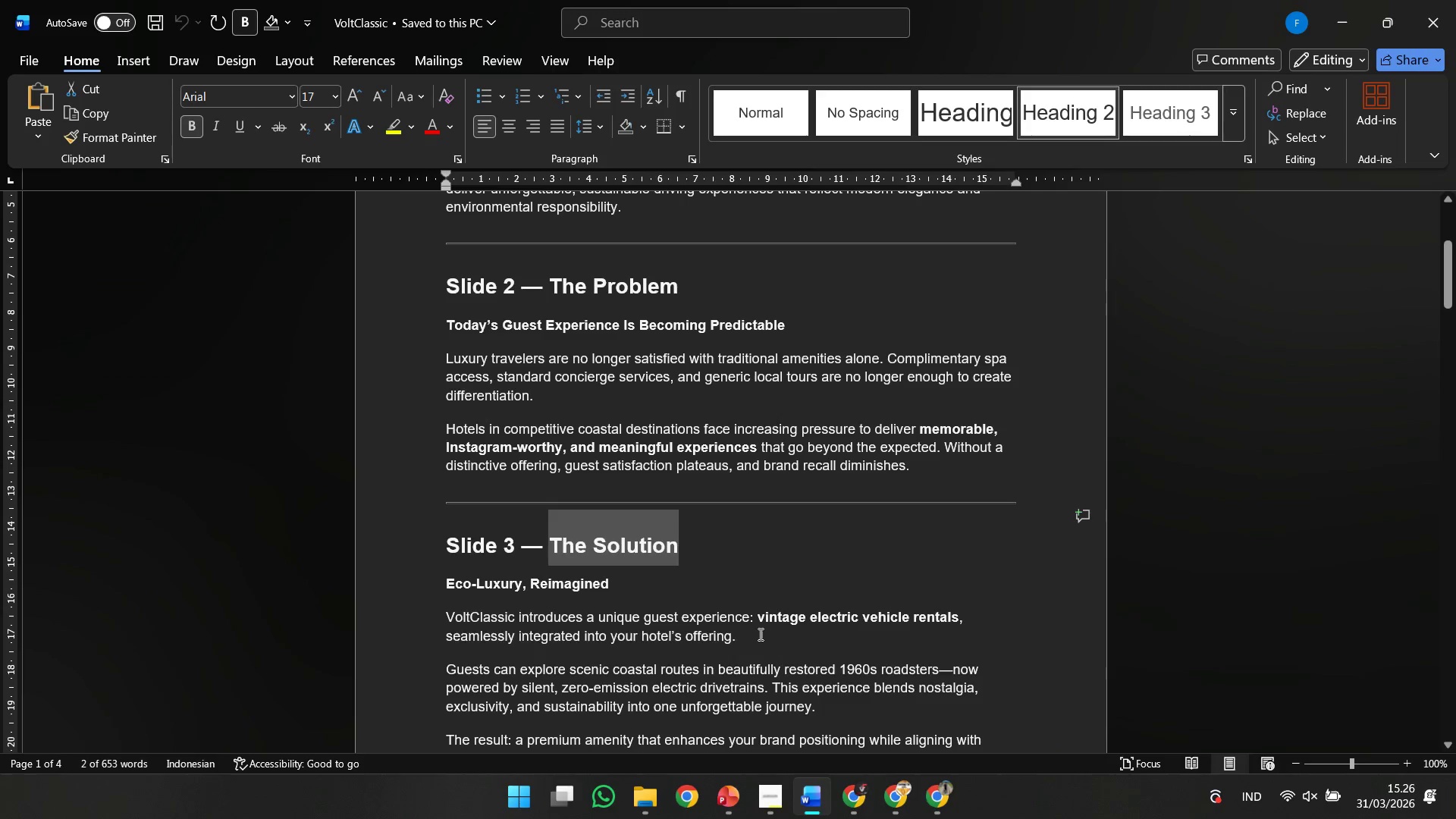 
scroll: coordinate [753, 632], scroll_direction: down, amount: 2.0
 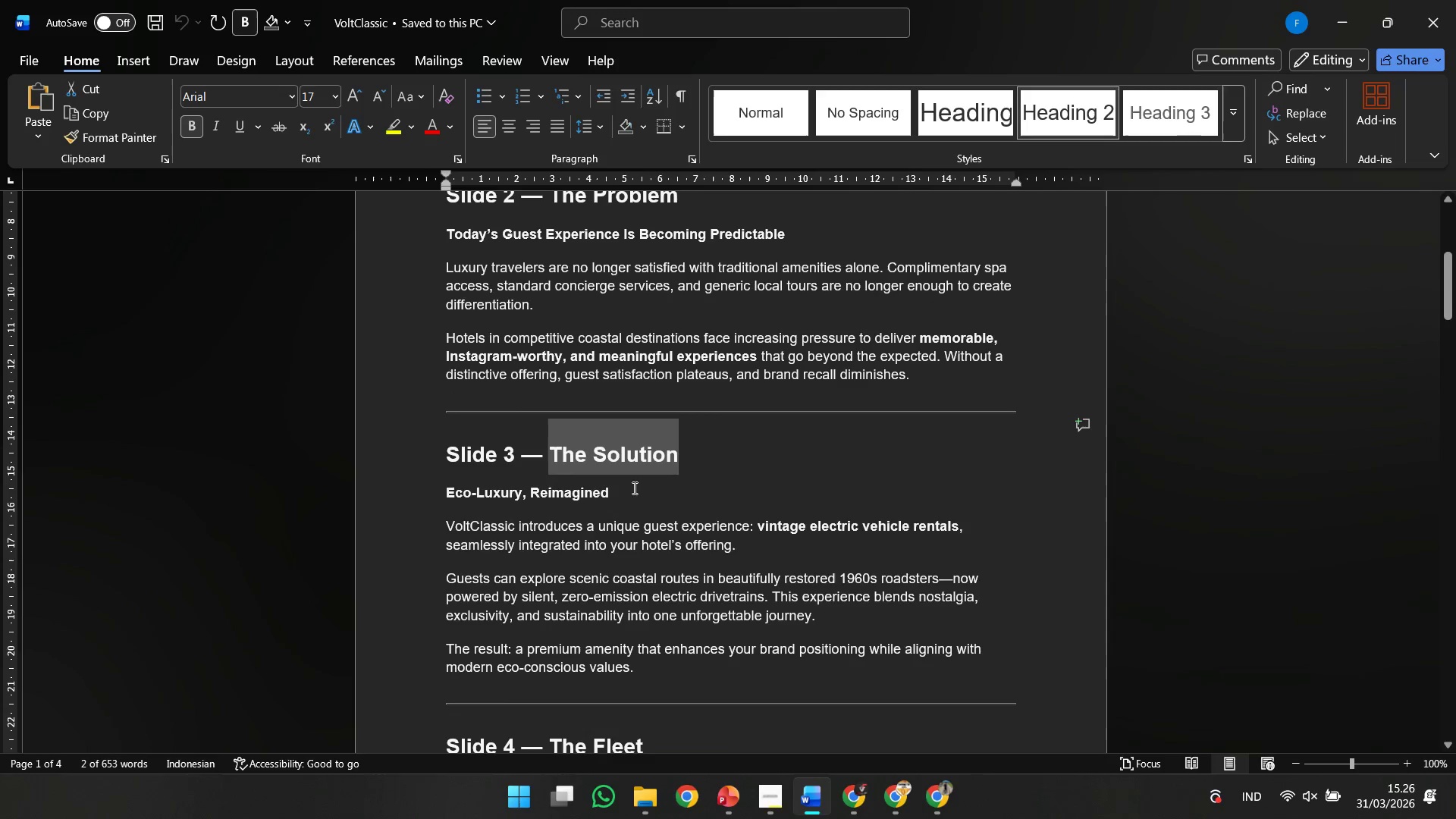 
left_click_drag(start_coordinate=[630, 488], to_coordinate=[426, 491])
 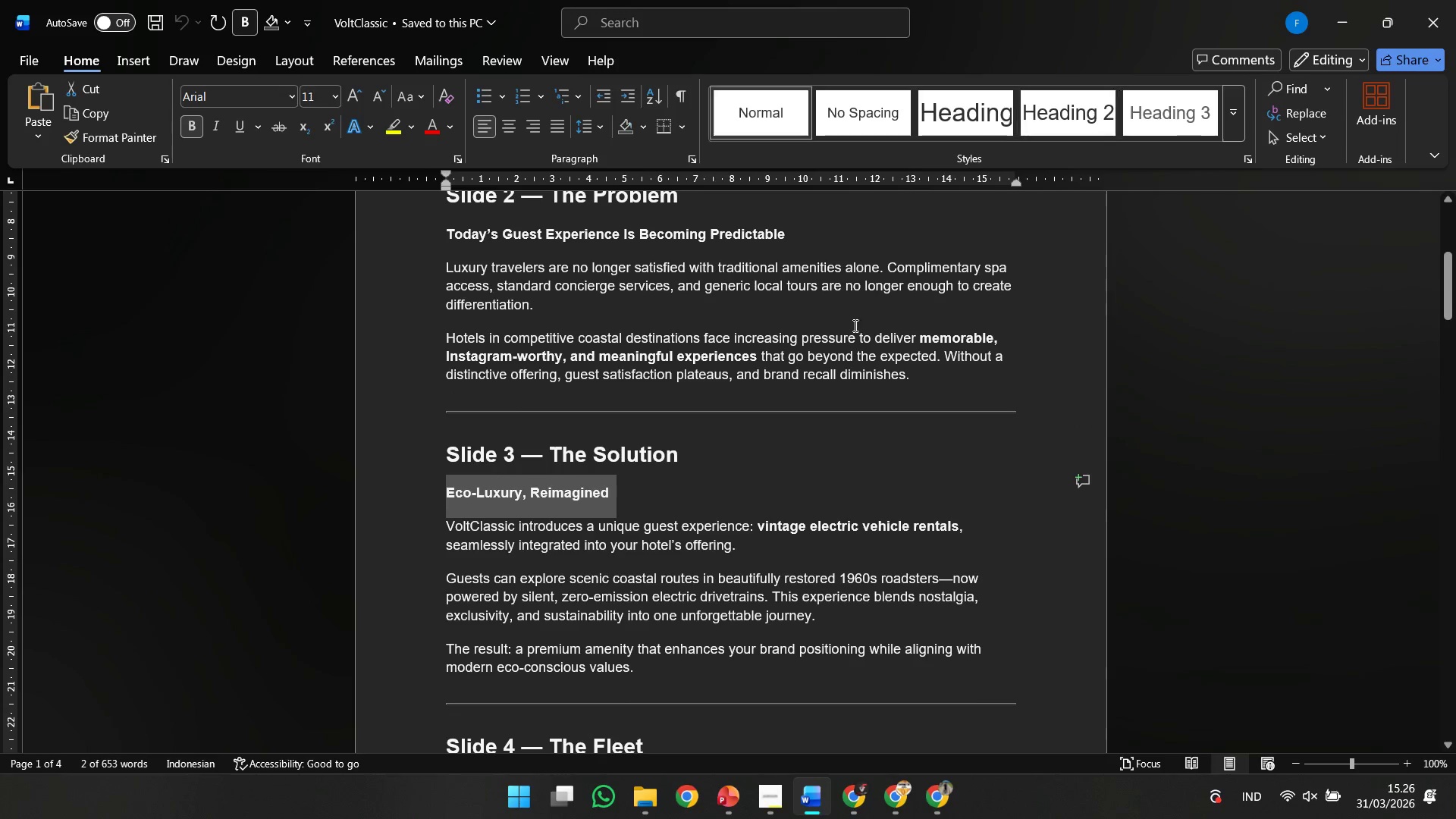 
key(Control+C)
 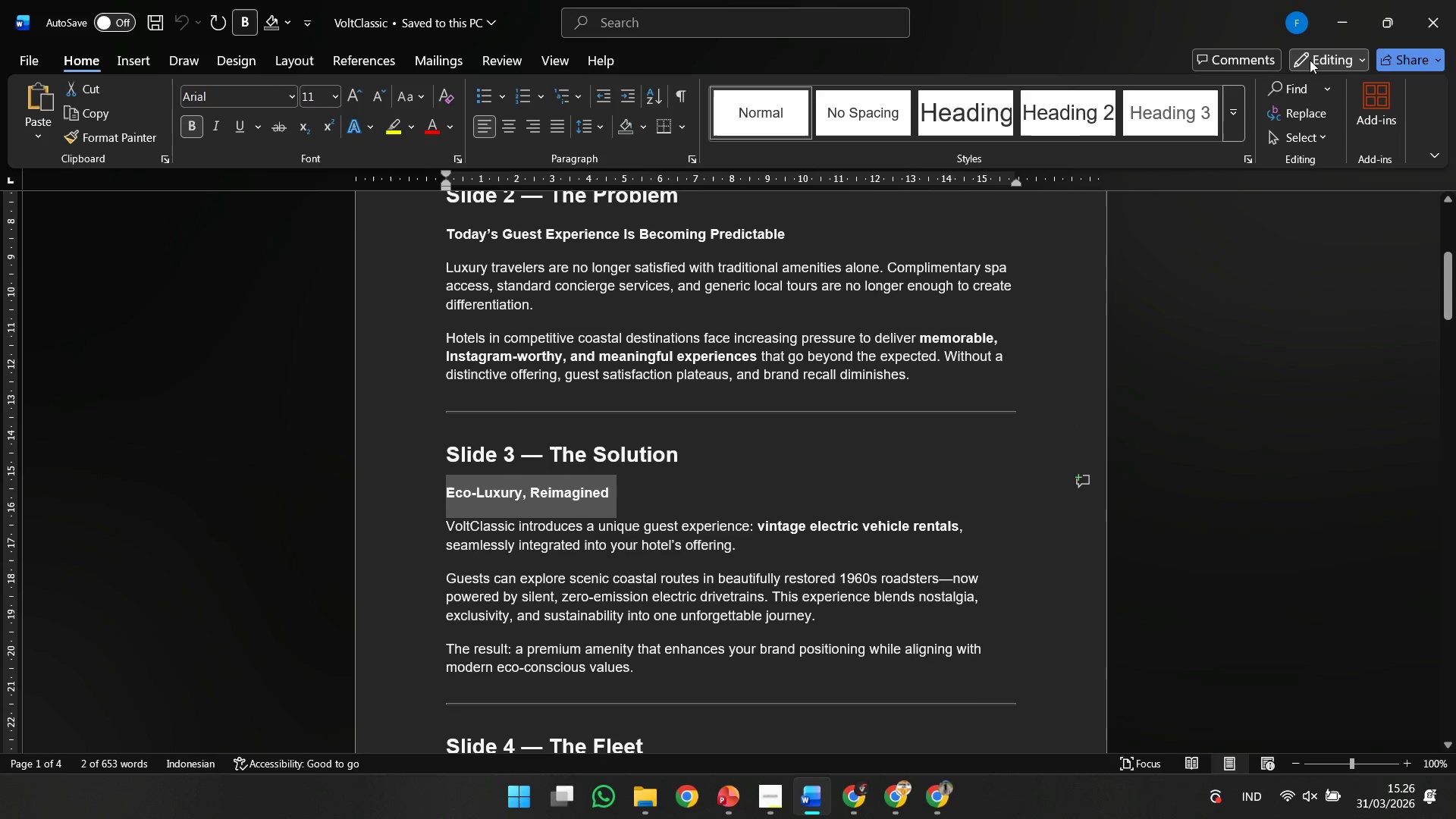 
left_click([1336, 17])
 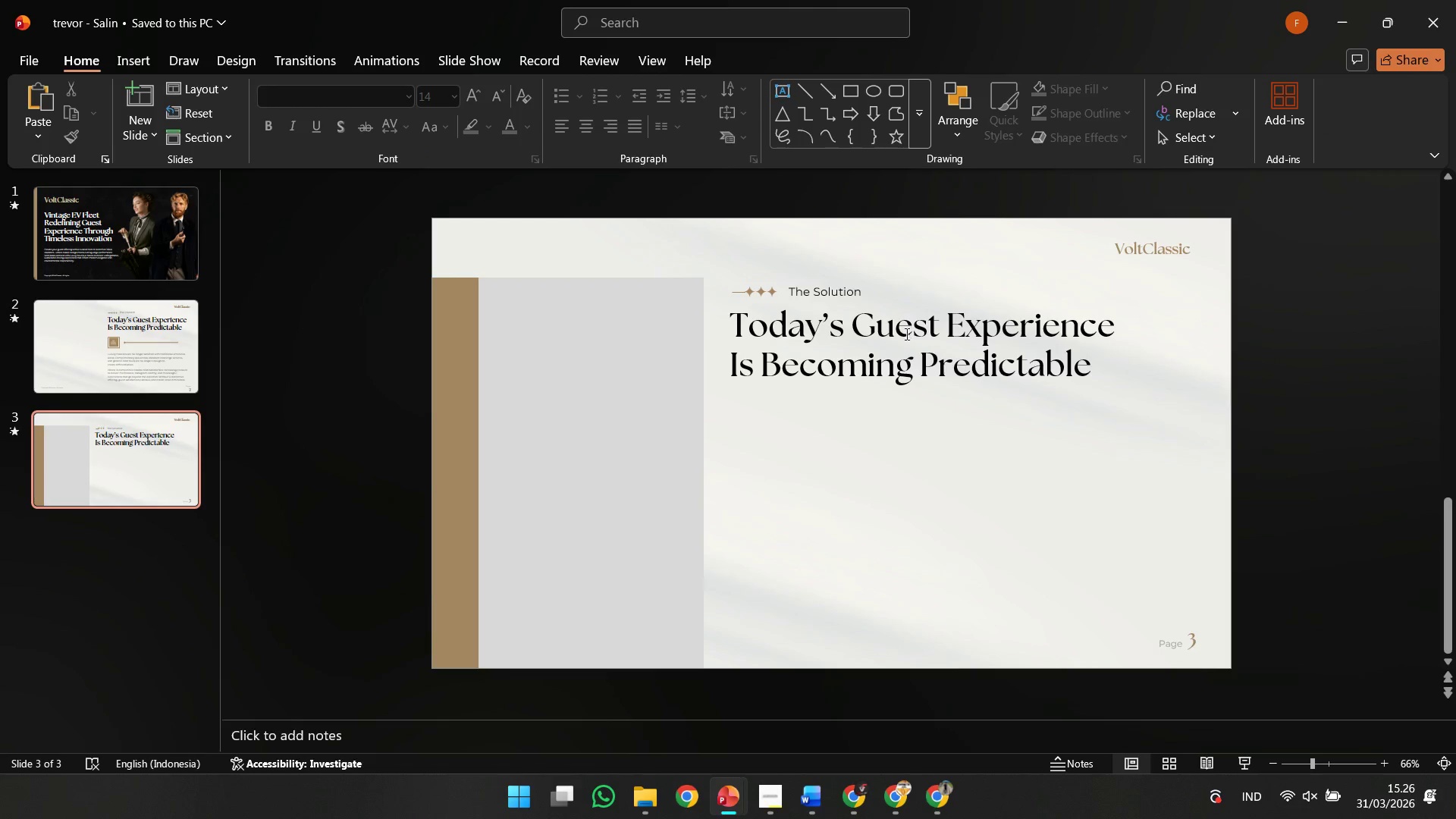 
left_click([898, 344])
 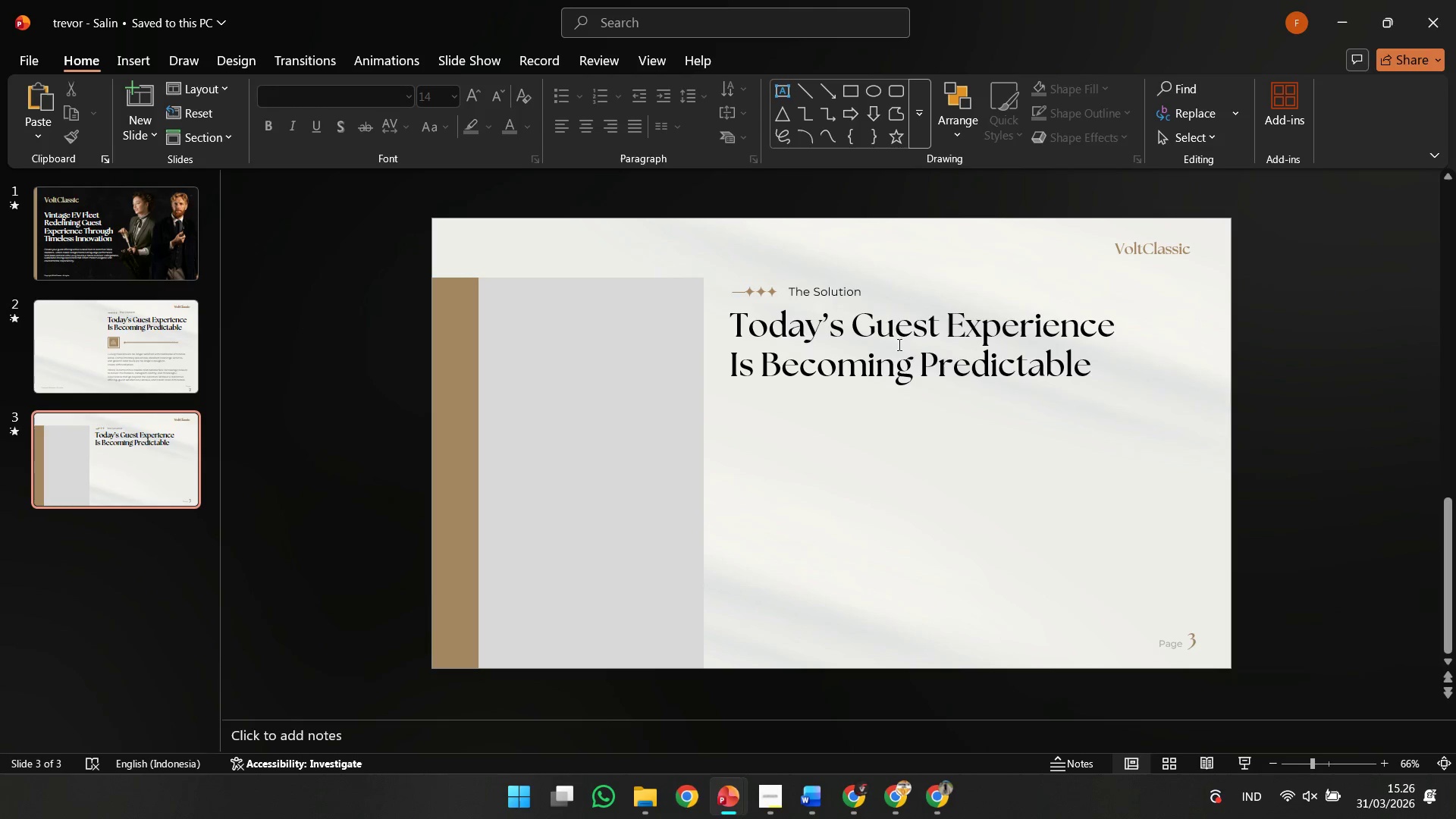 
key(Control+ControlLeft)
 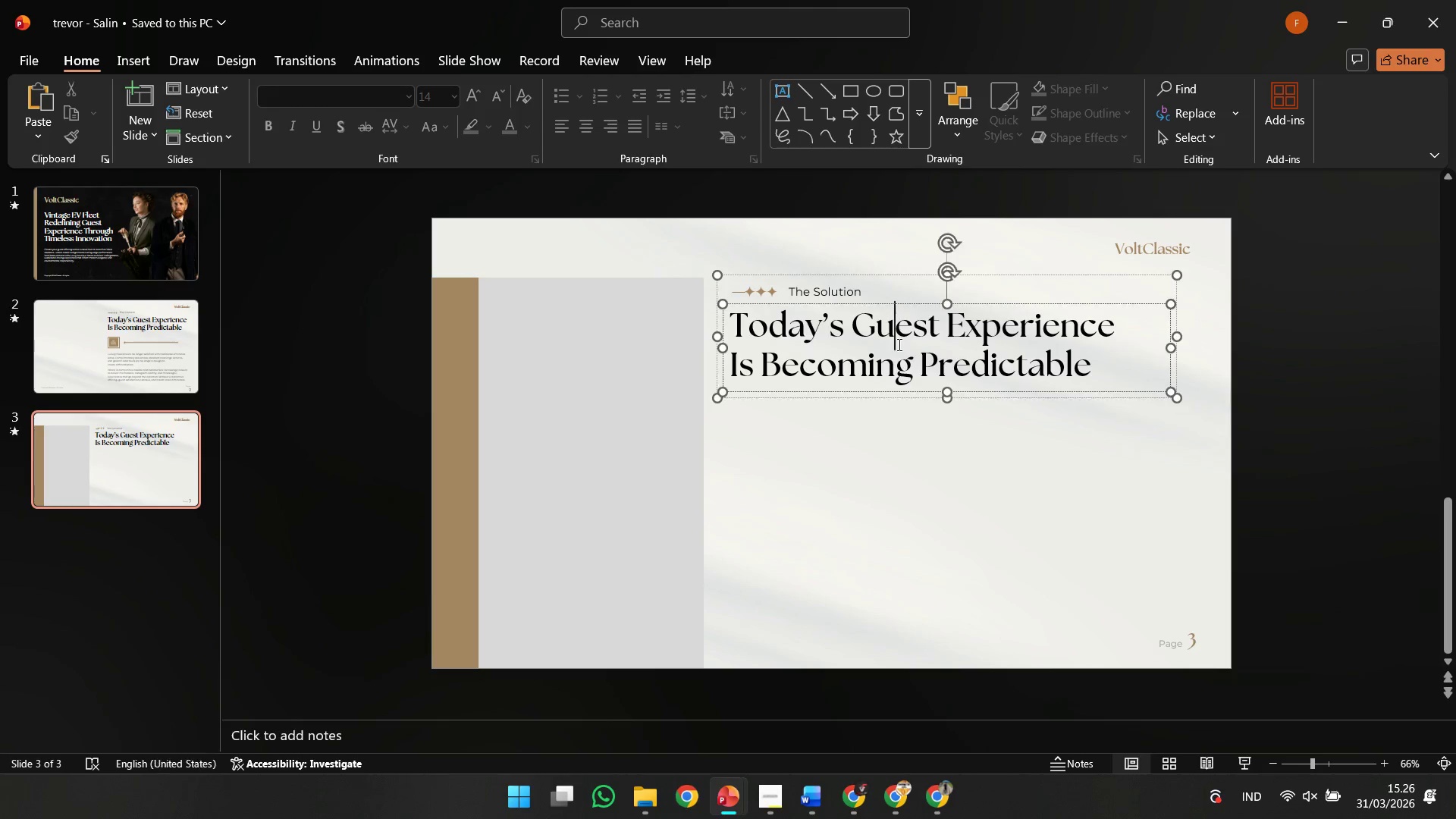 
key(Control+A)
 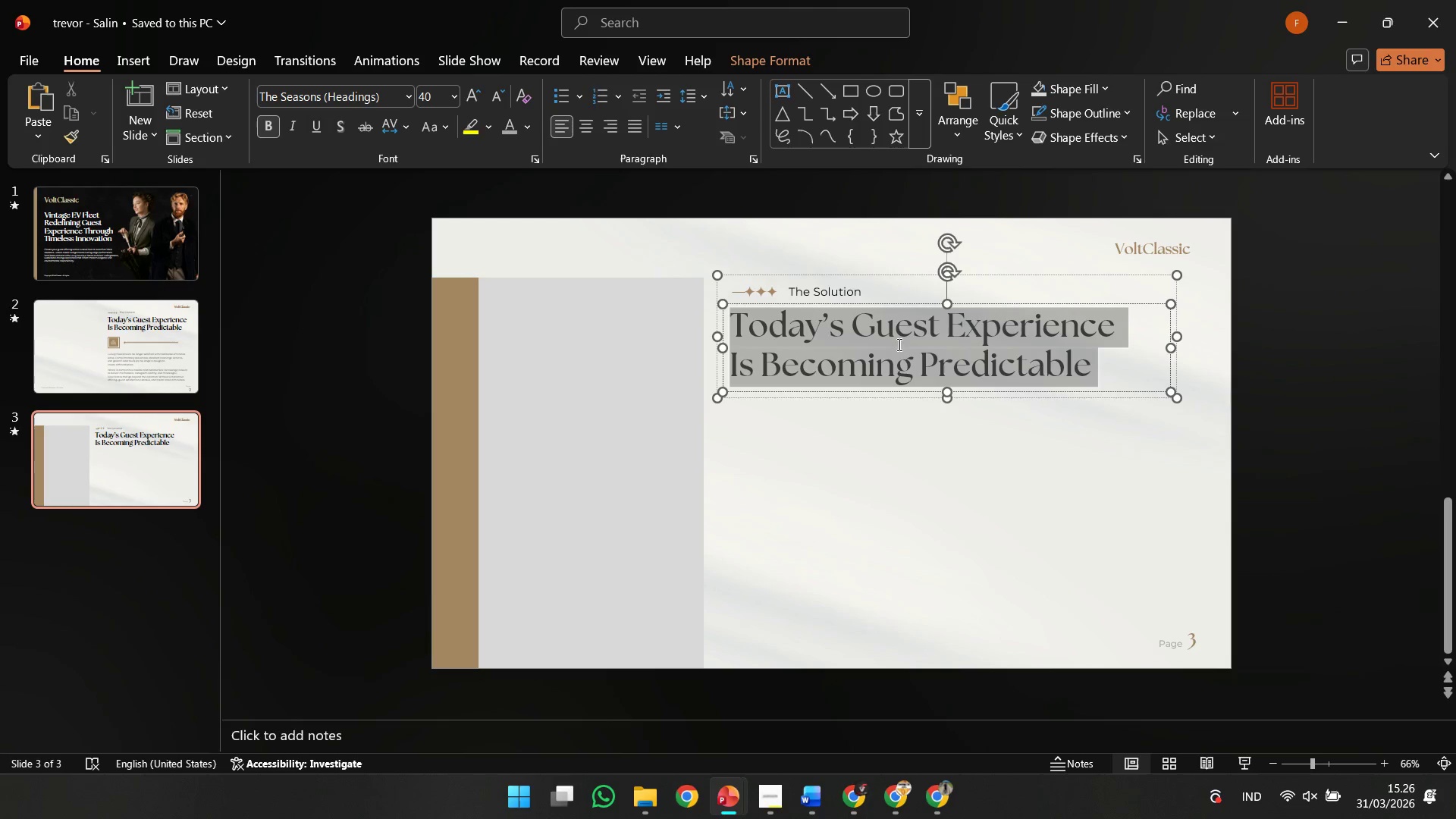 
right_click([898, 344])
 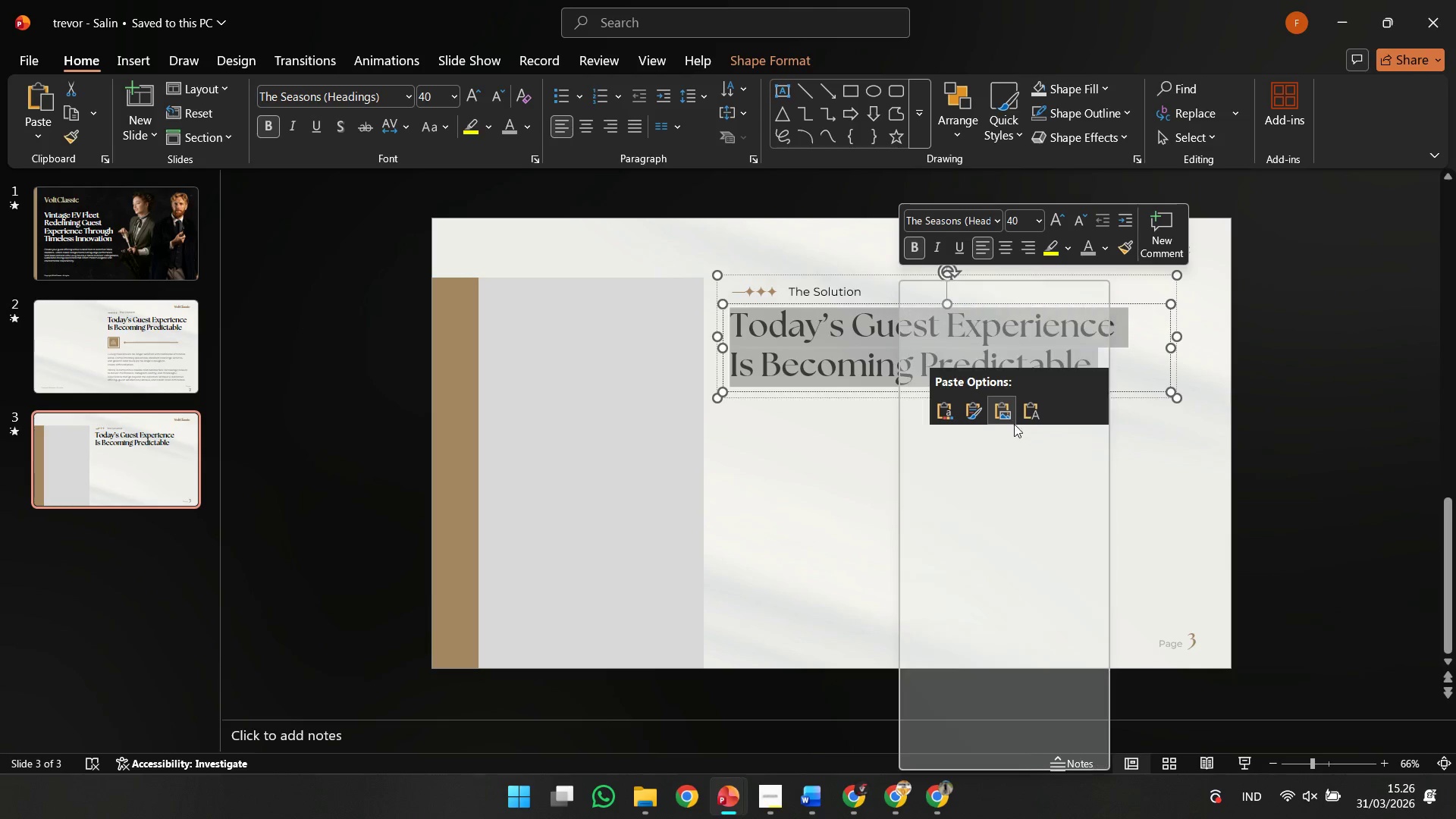 
left_click([1028, 421])
 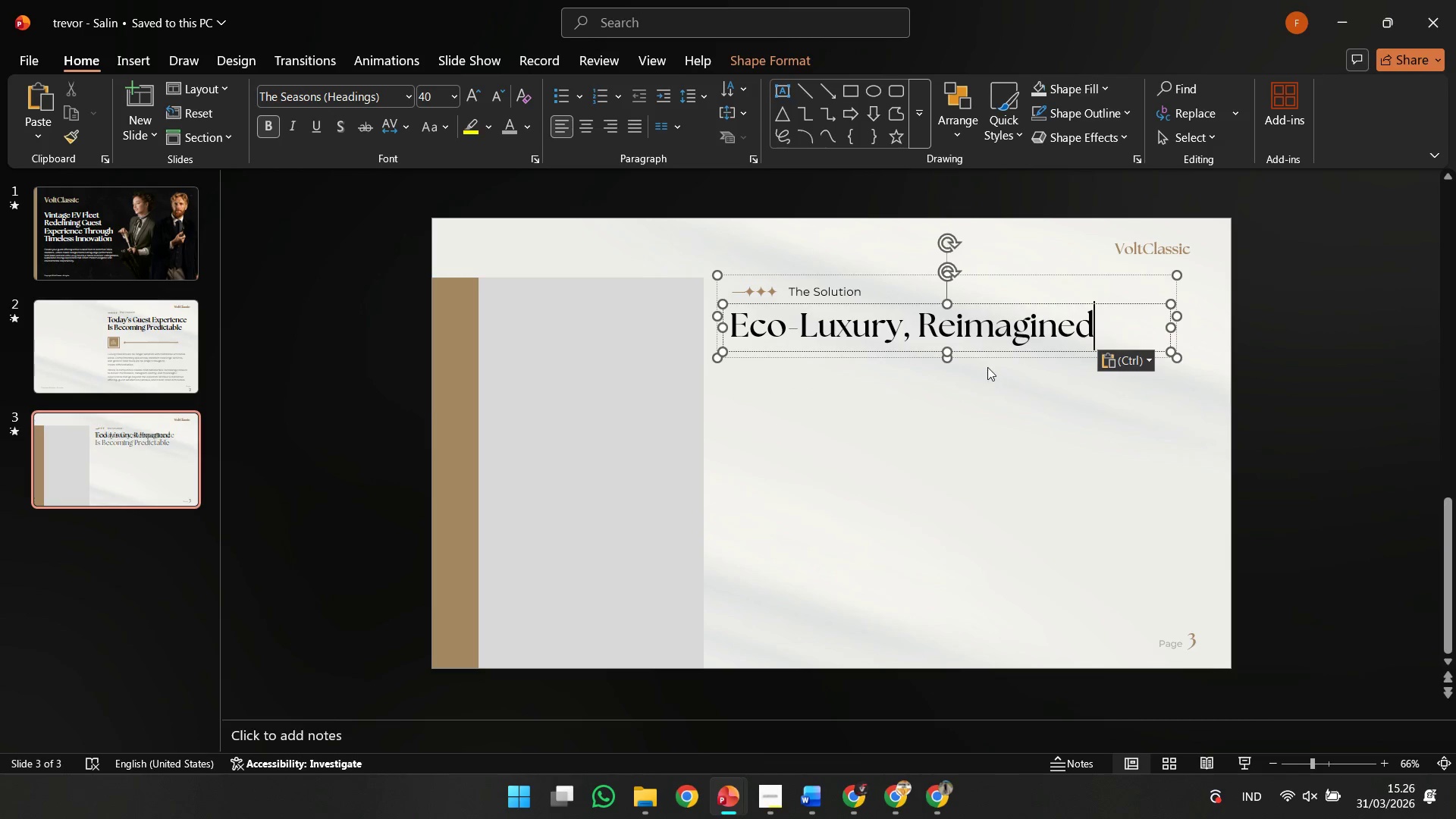 
left_click_drag(start_coordinate=[990, 356], to_coordinate=[1052, 359])
 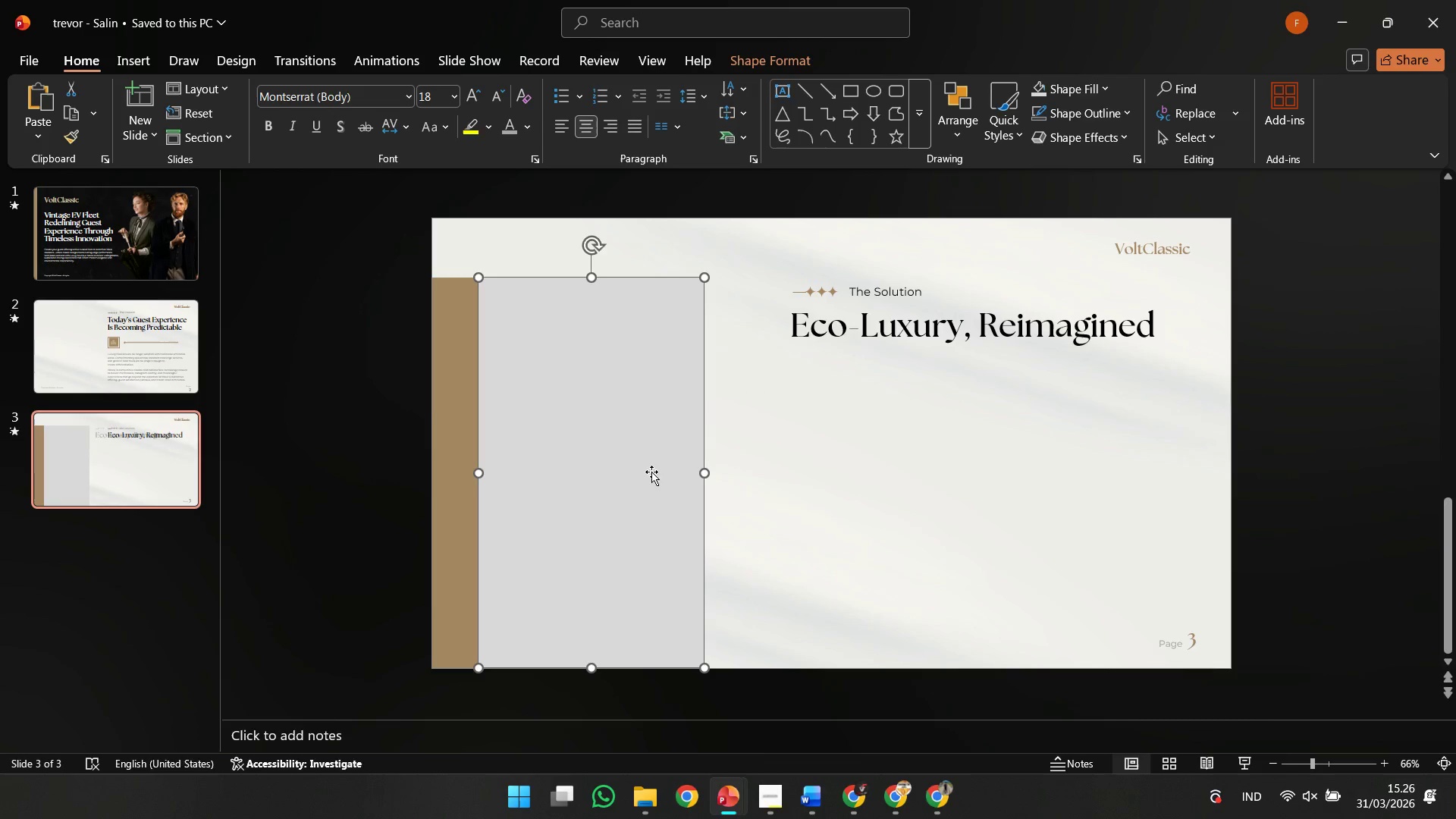 
hold_key(key=ShiftLeft, duration=1.39)
 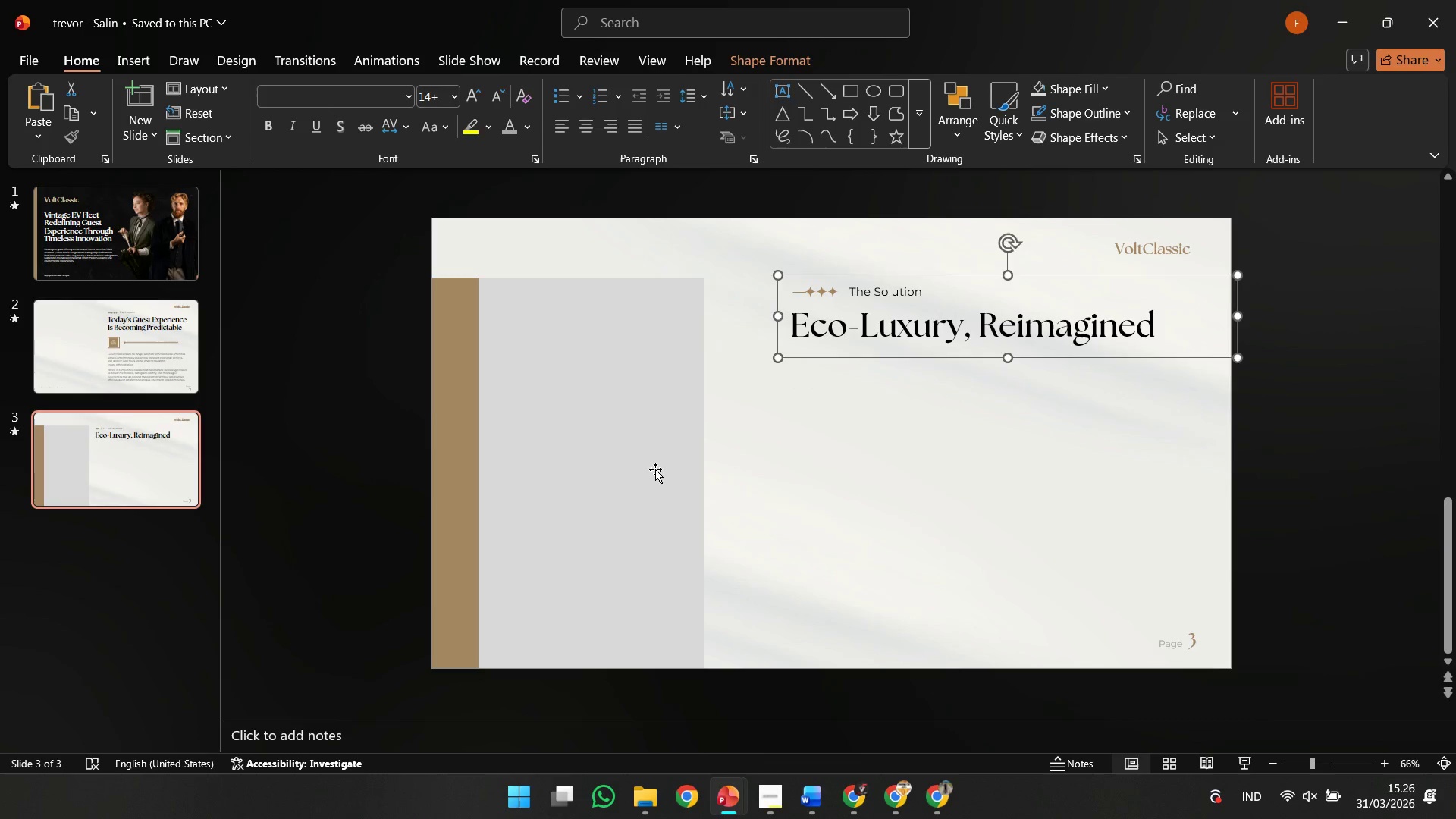 
left_click([651, 472])
 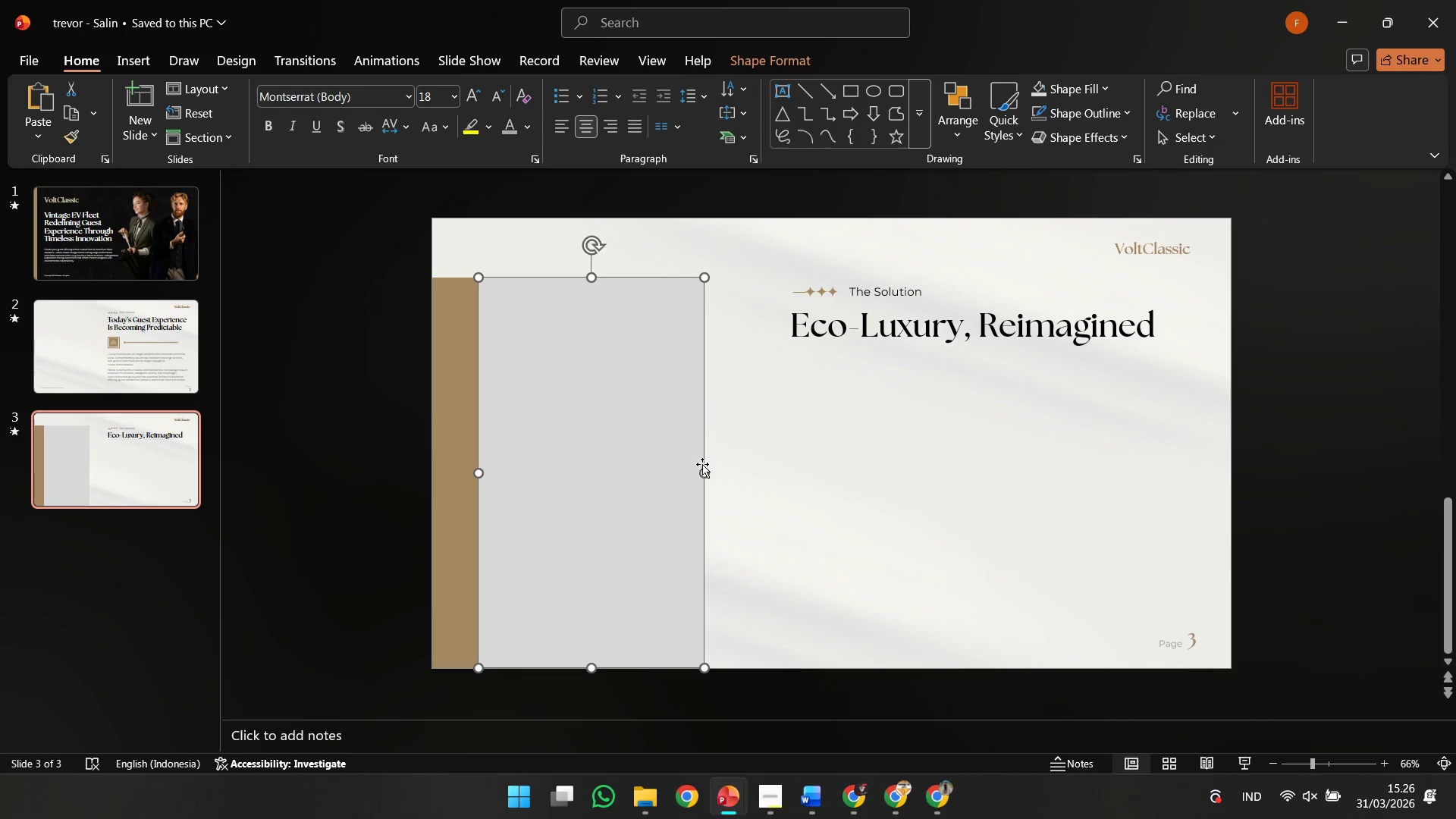 
hold_key(key=ShiftLeft, duration=2.84)
left_click_drag(start_coordinate=[702, 470], to_coordinate=[761, 474])
 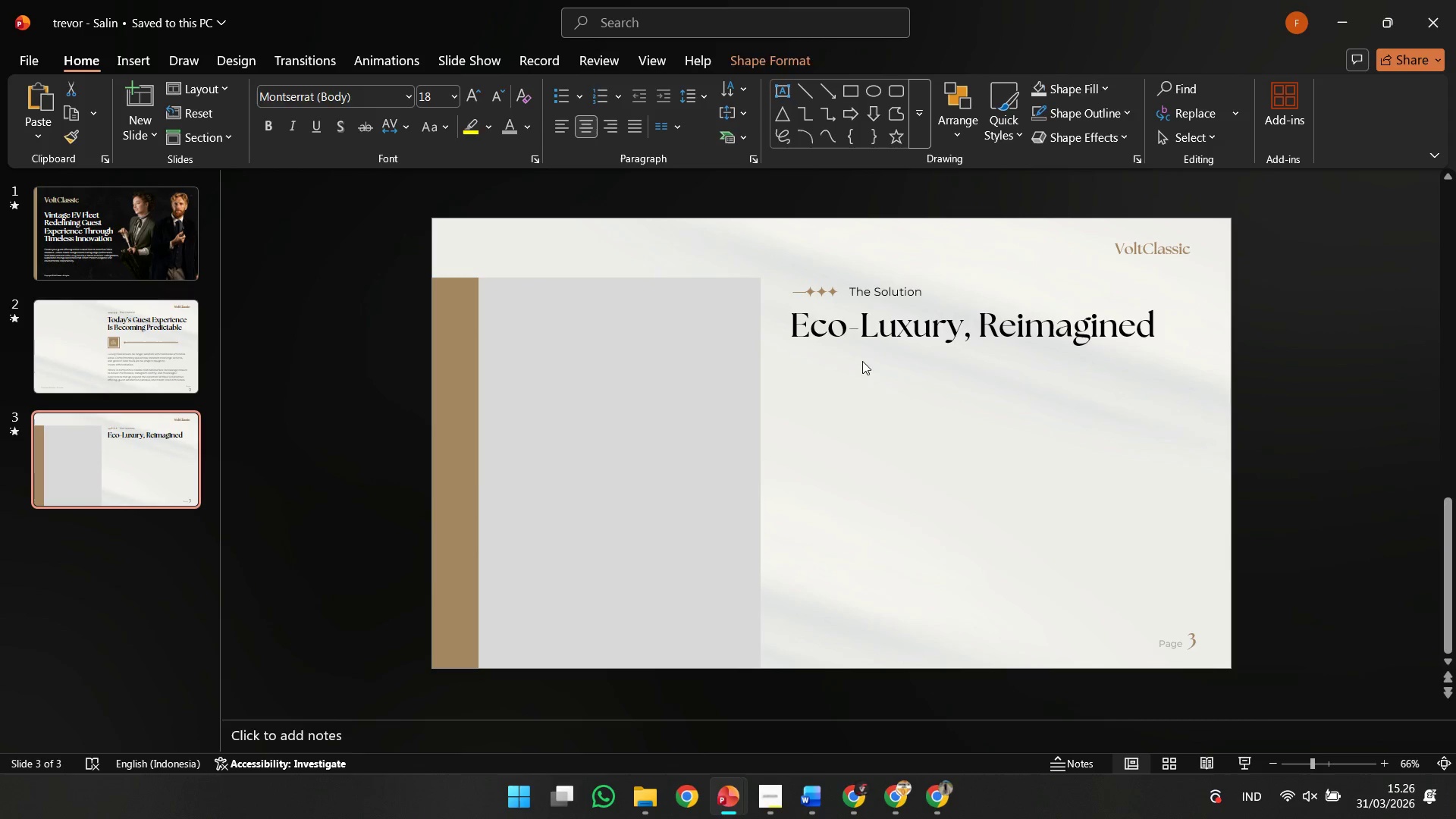 
double_click([865, 352])
 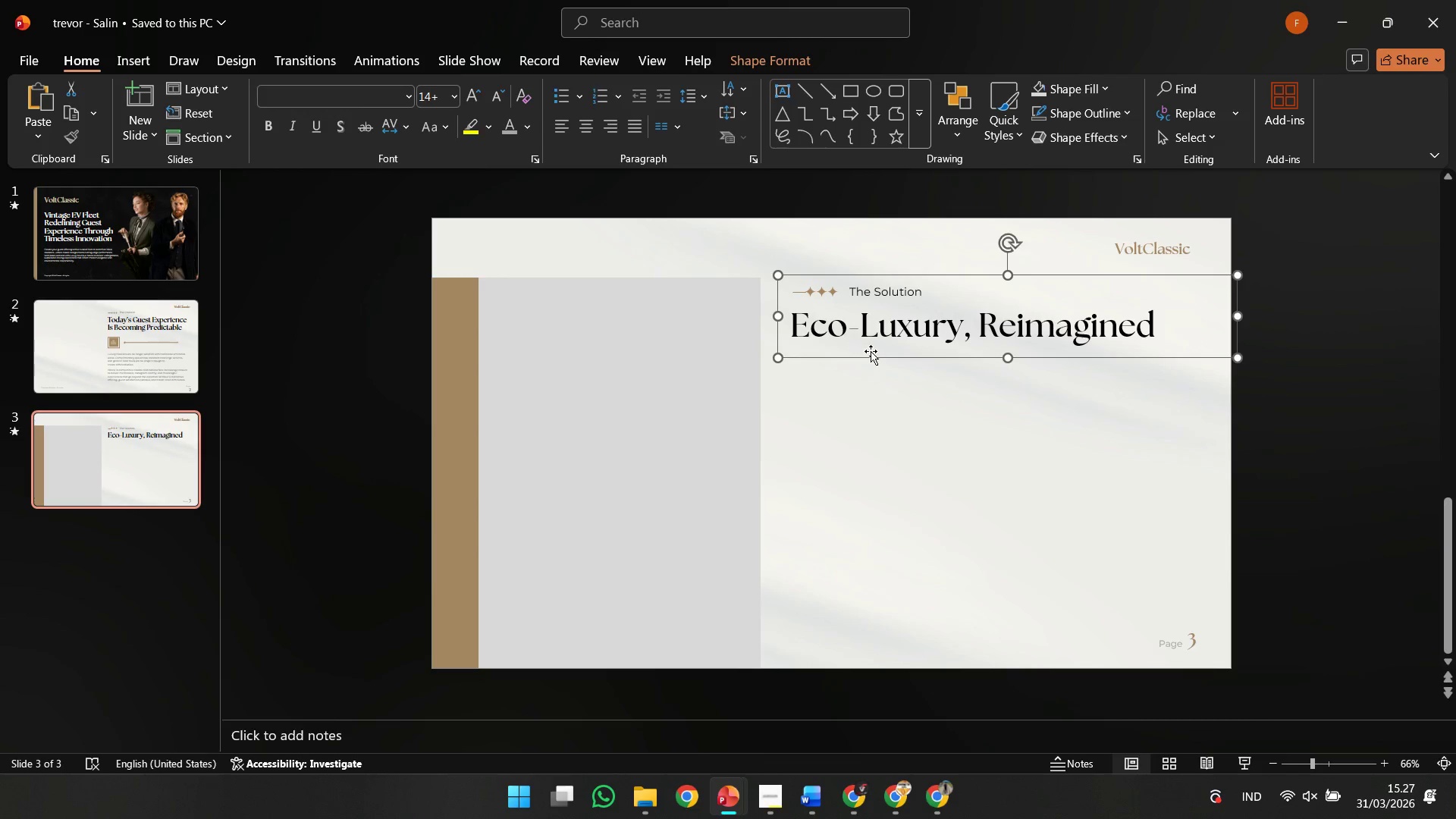 
hold_key(key=ShiftLeft, duration=1.77)
left_click_drag(start_coordinate=[871, 351], to_coordinate=[871, 359])
 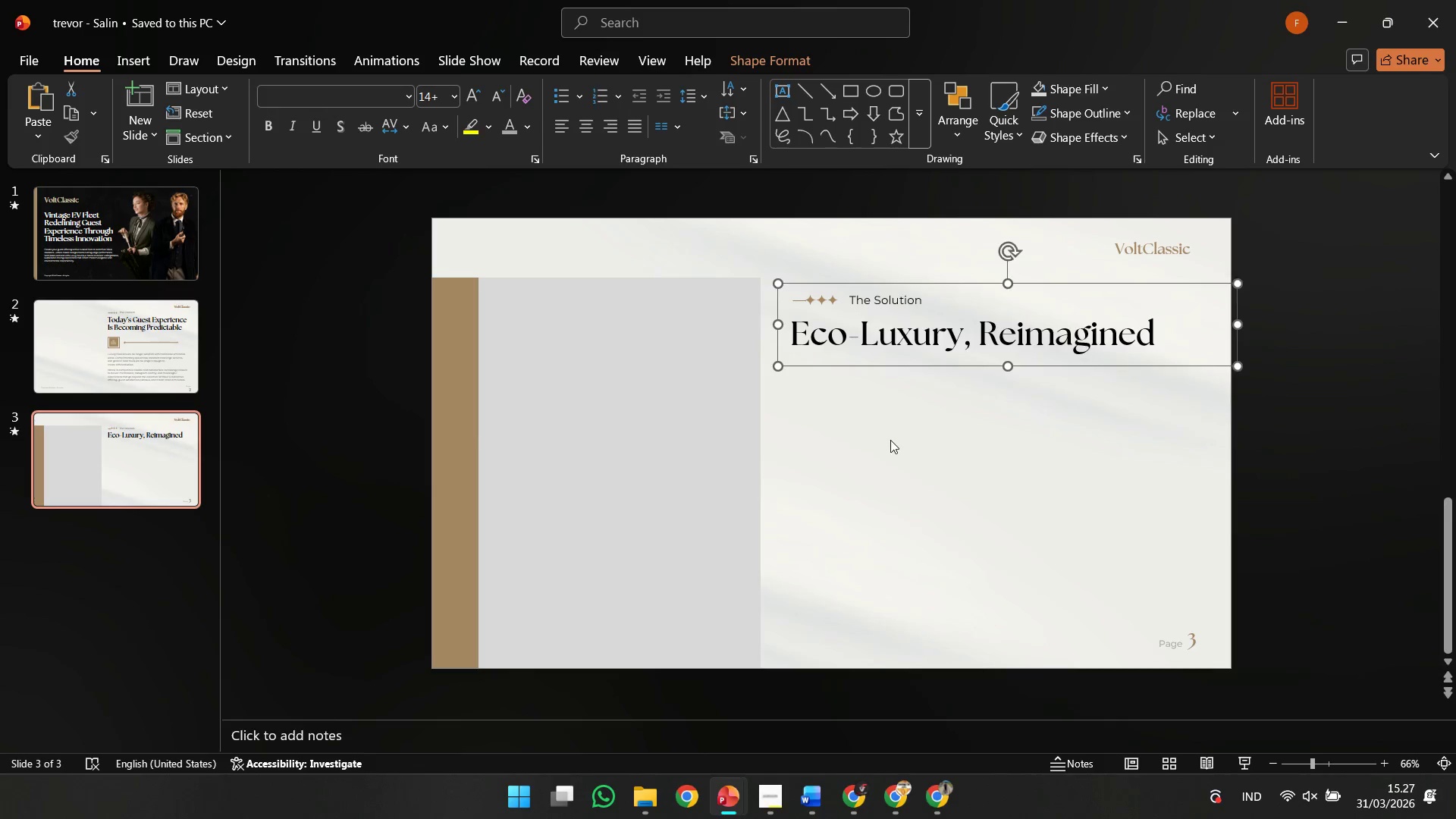 
left_click([890, 440])
 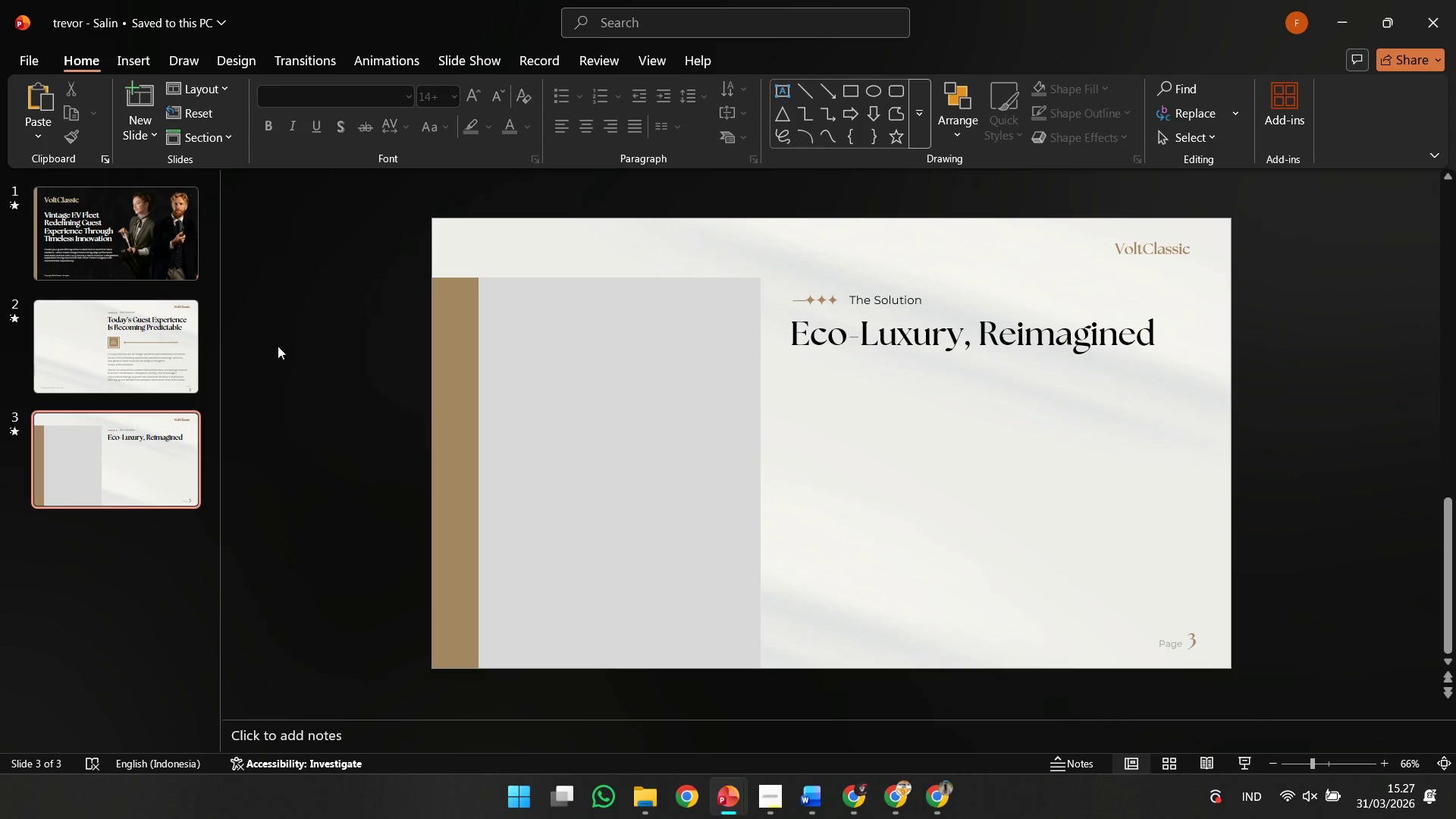 
left_click([187, 350])
 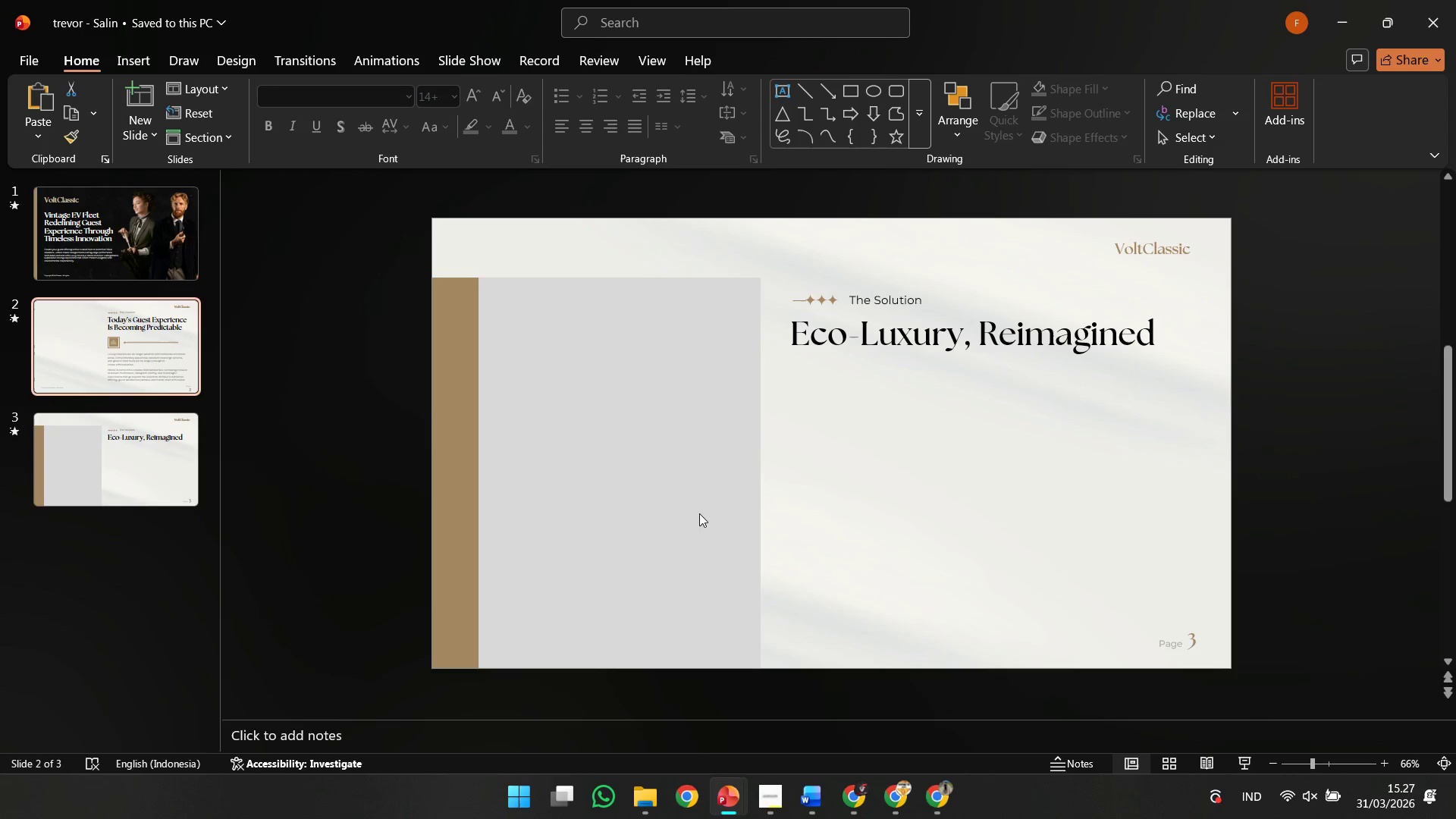 
left_click([861, 566])
 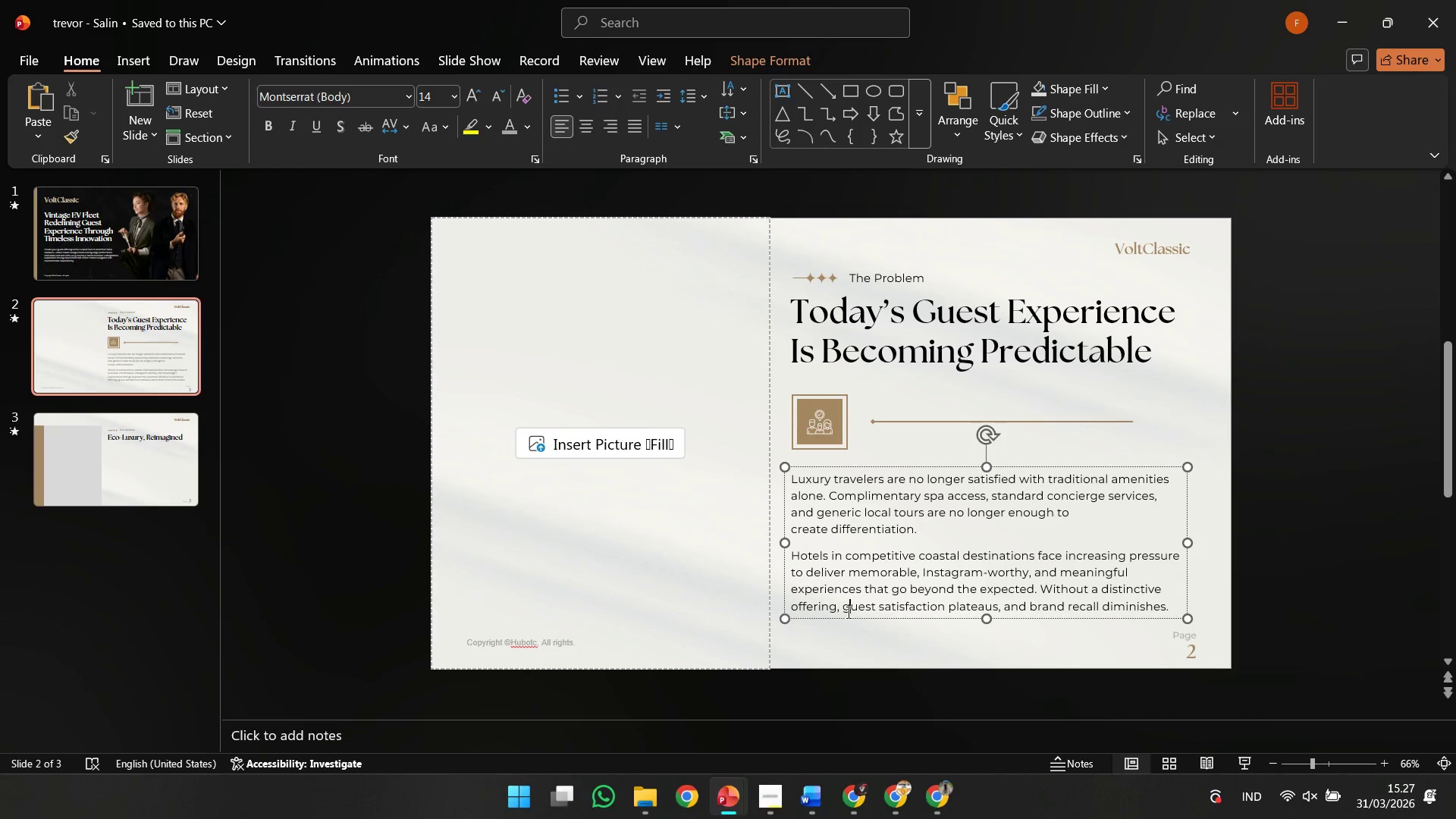 
double_click([845, 614])
 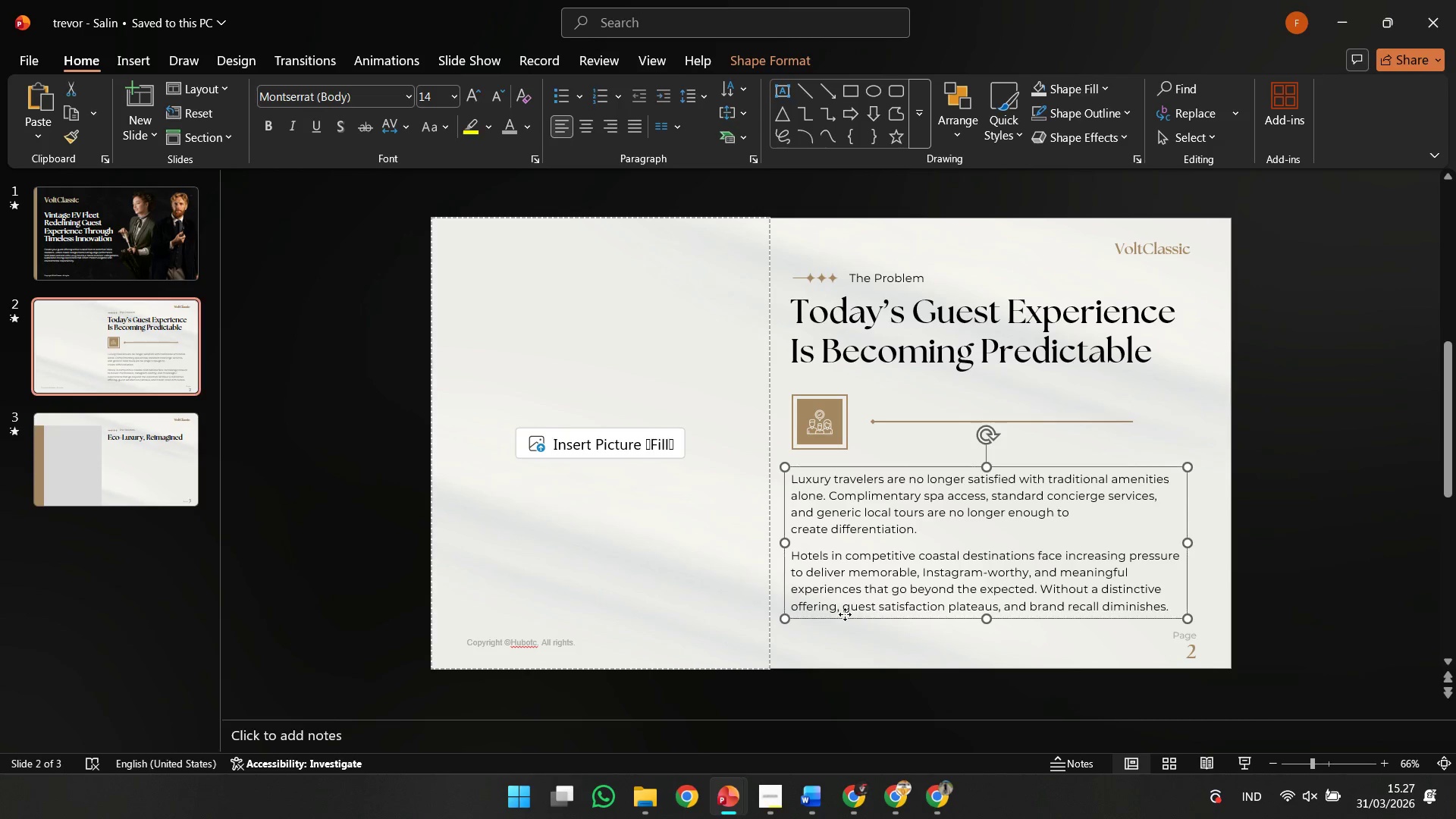 
key(Control+ControlLeft)
 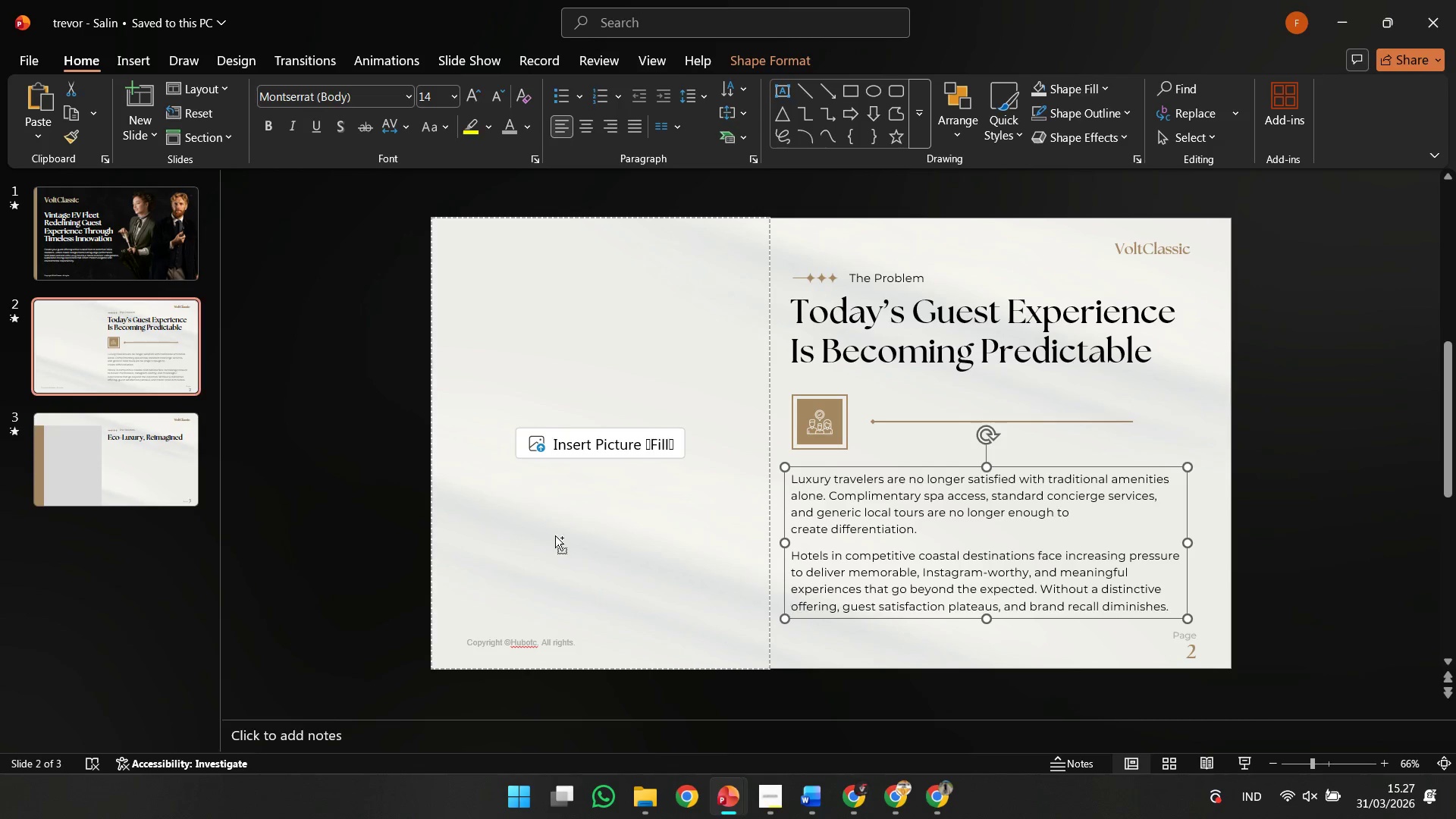 
key(Control+C)
 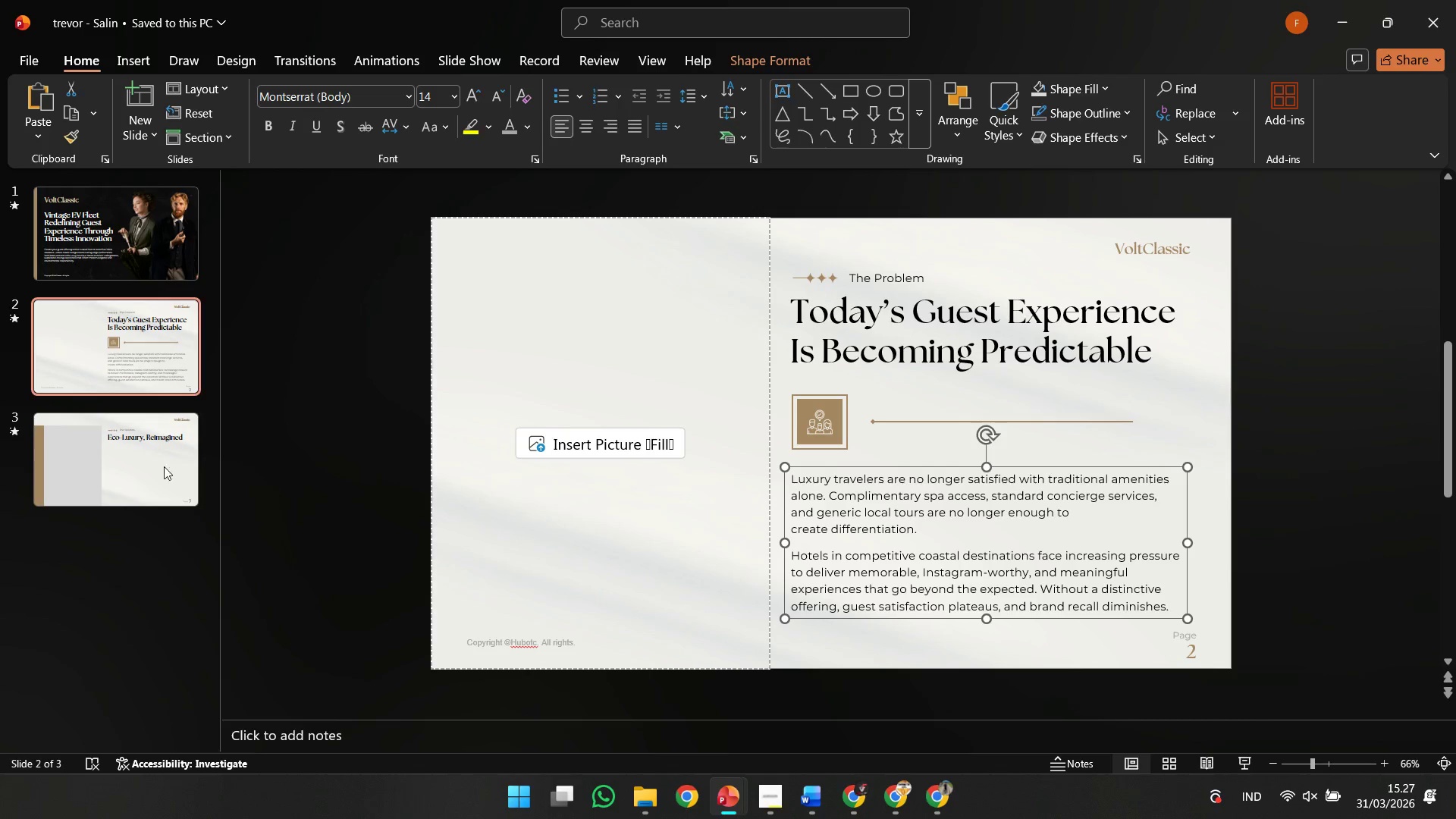 
left_click([146, 465])
 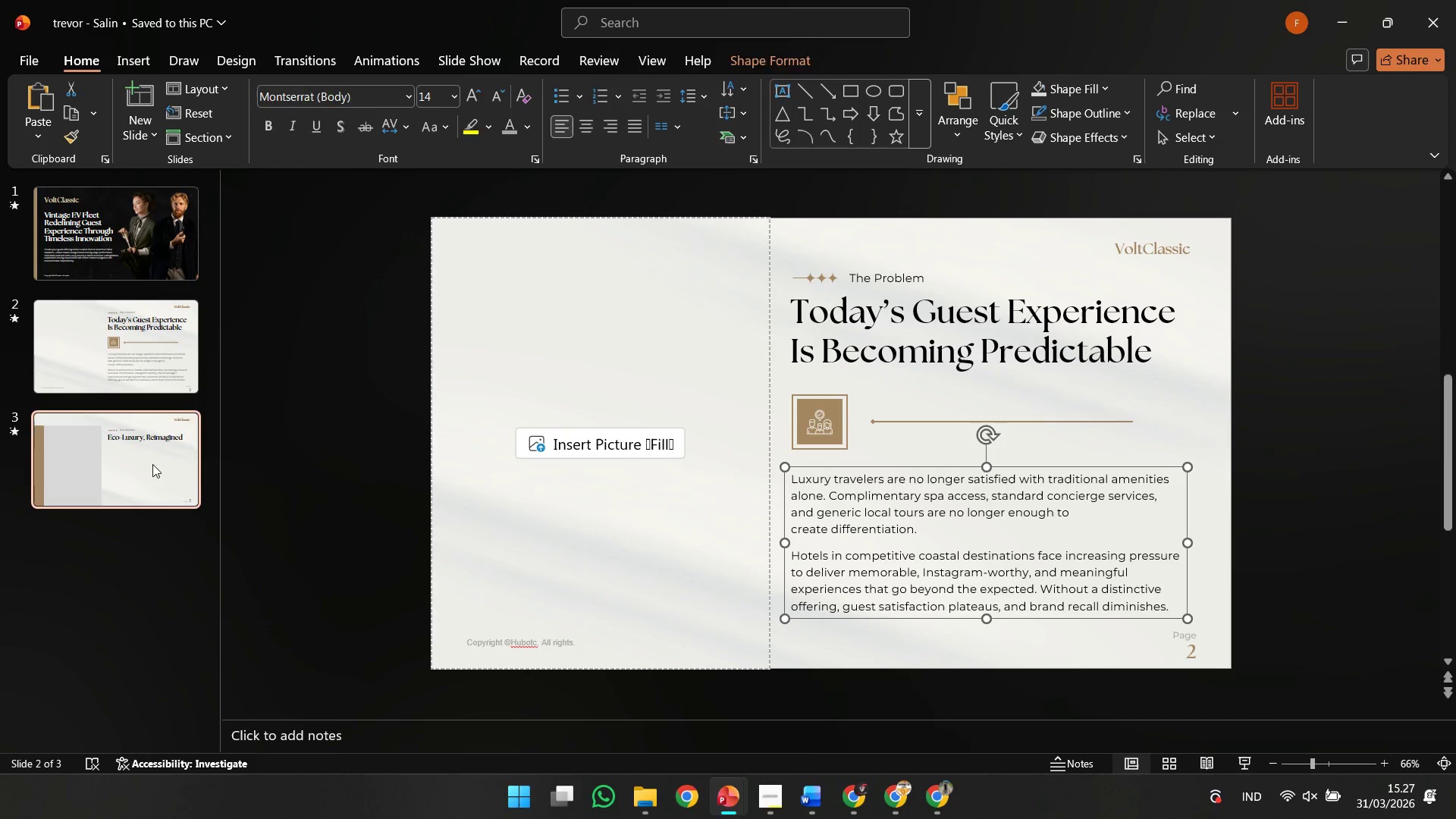 
key(Control+V)
 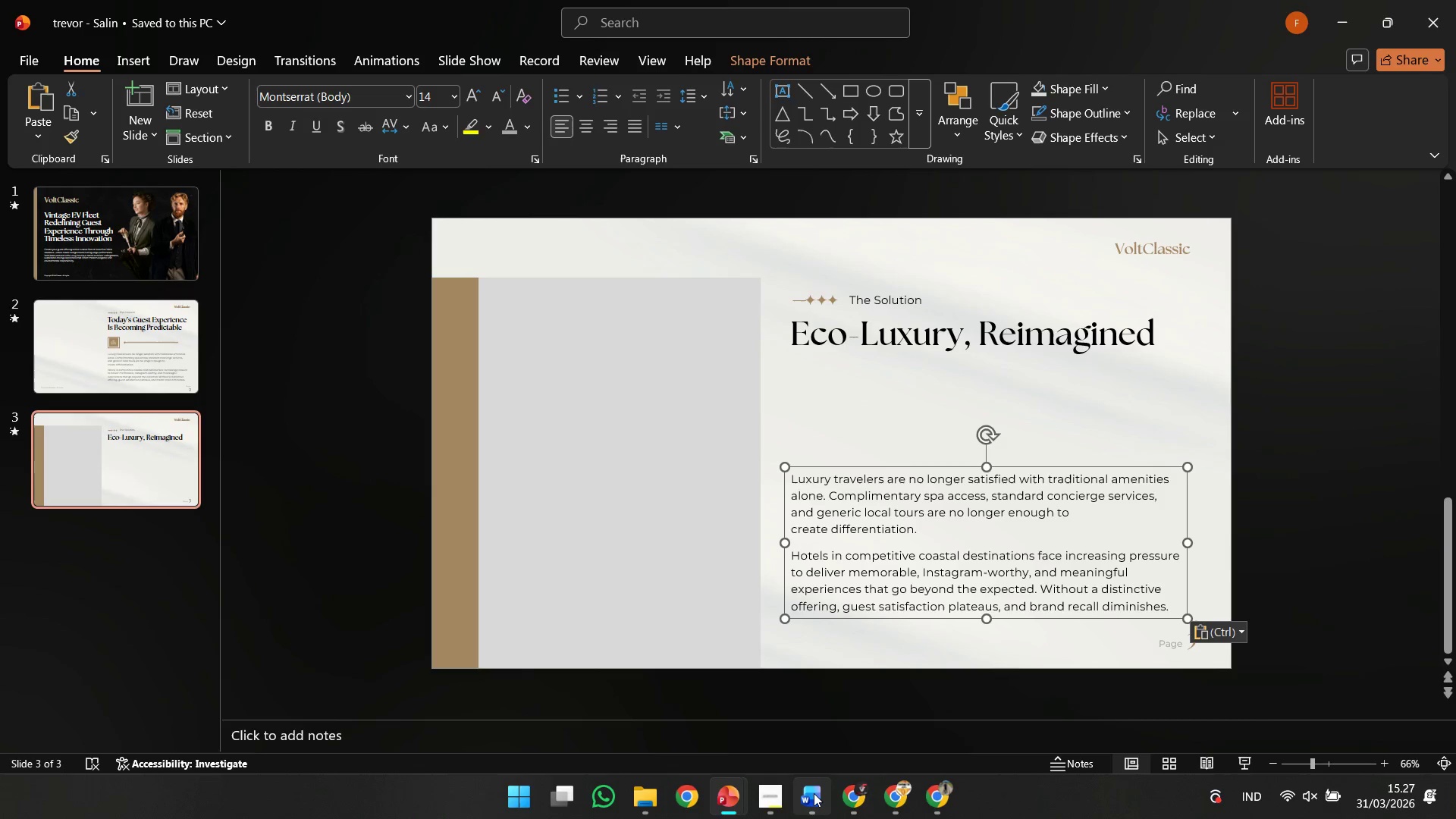 
left_click([814, 793])
 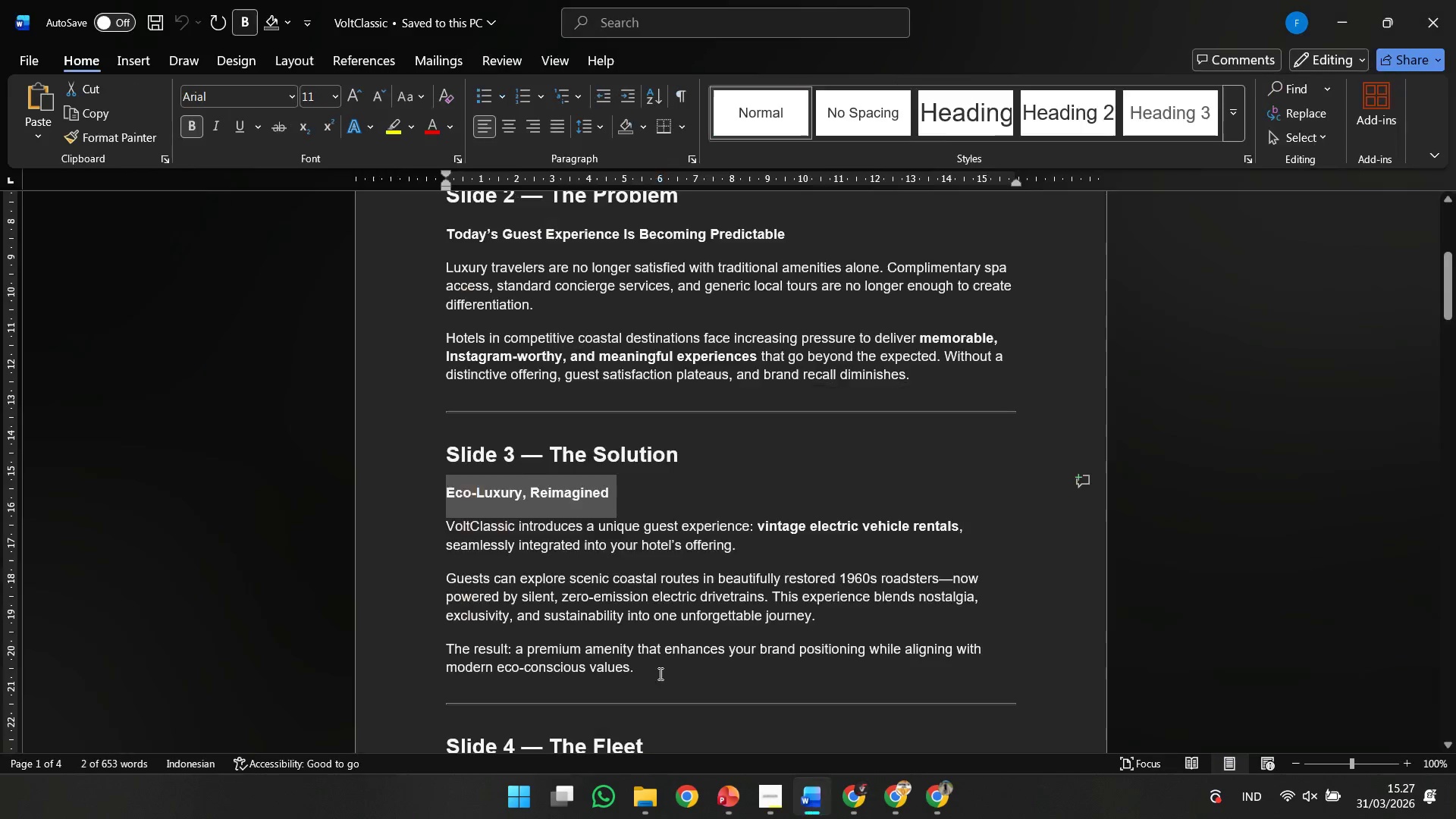 
left_click_drag(start_coordinate=[655, 674], to_coordinate=[436, 531])
 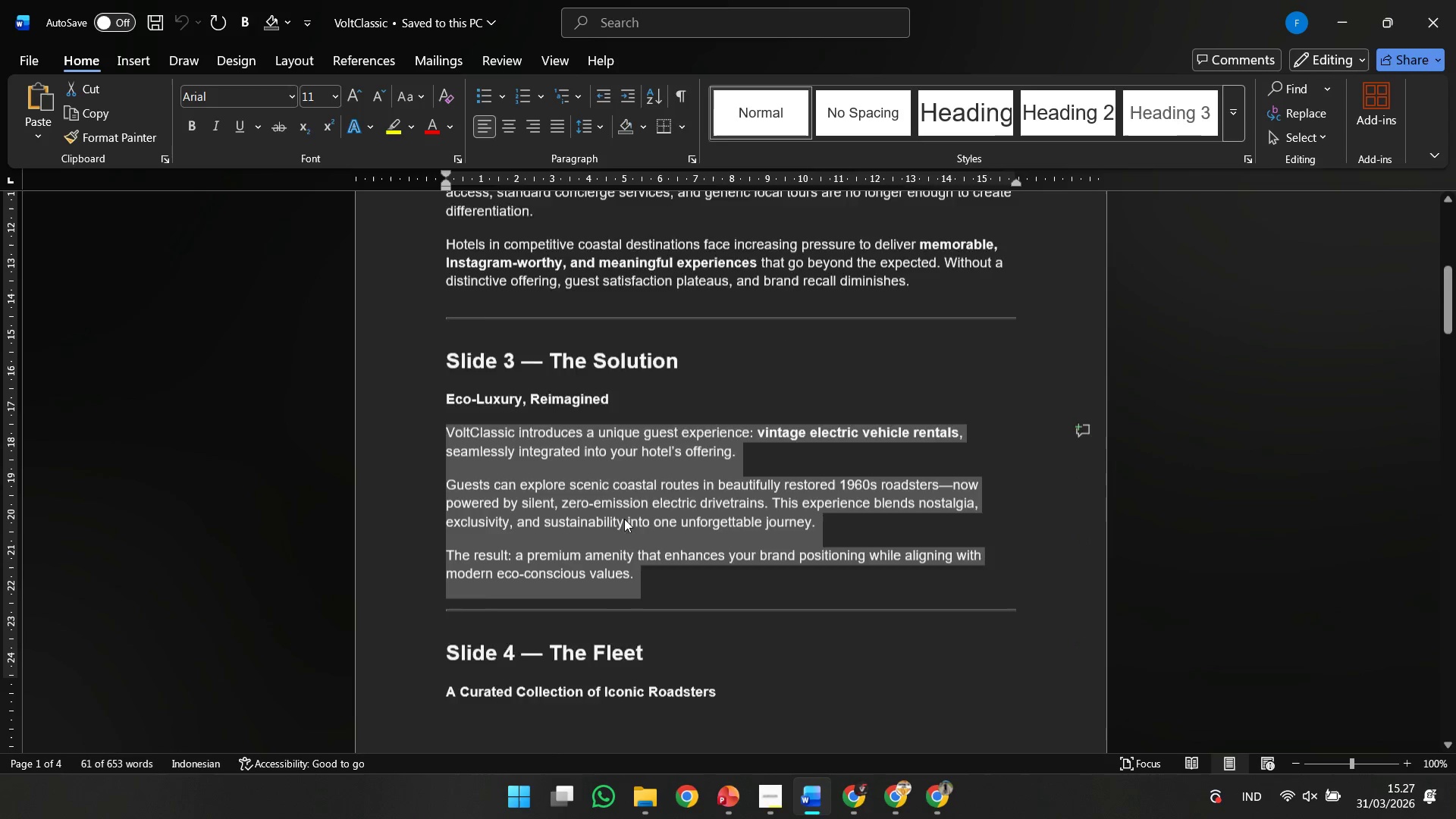 
key(Control+C)
 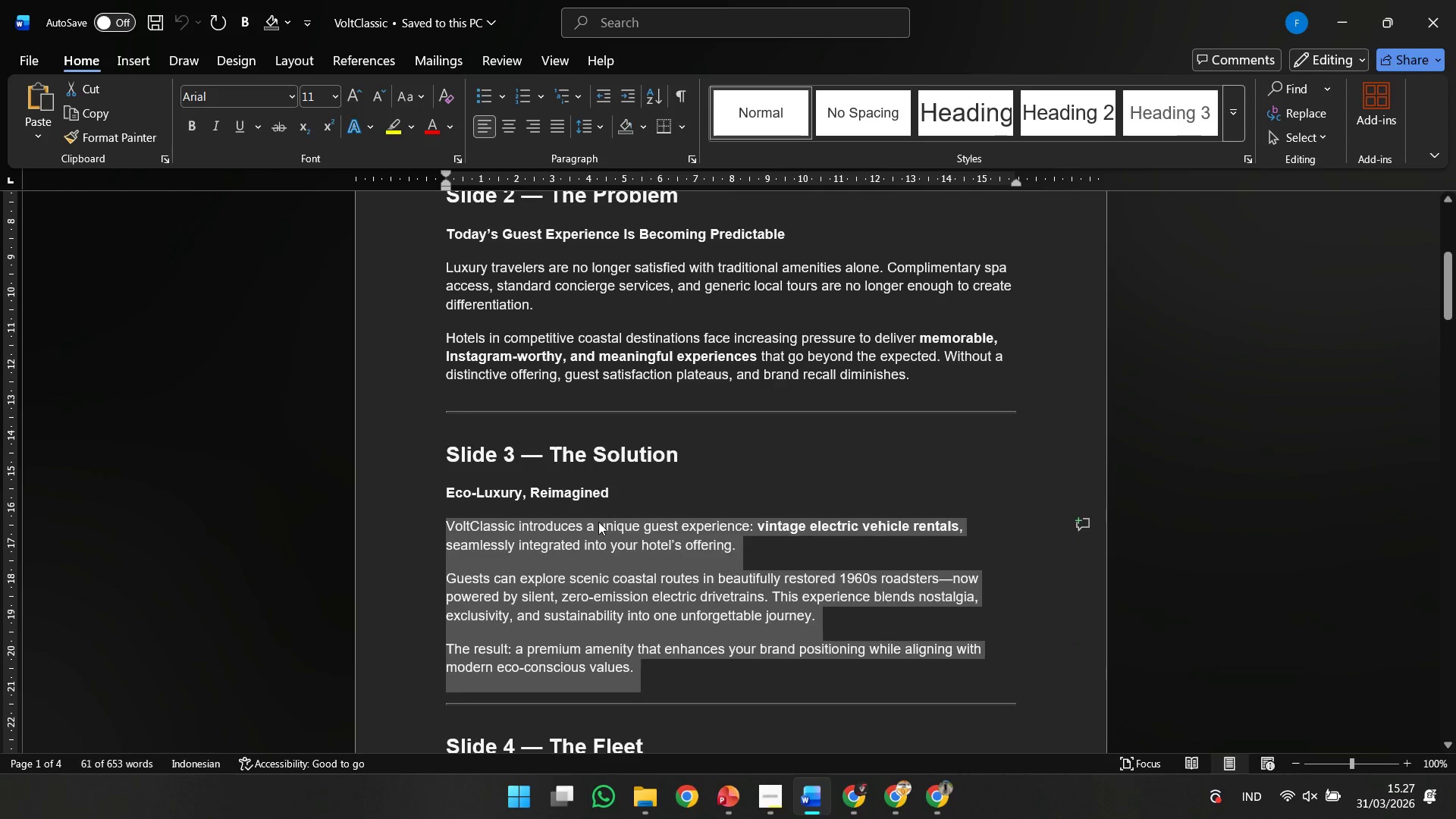 
scroll: coordinate [645, 513], scroll_direction: down, amount: 5.0
 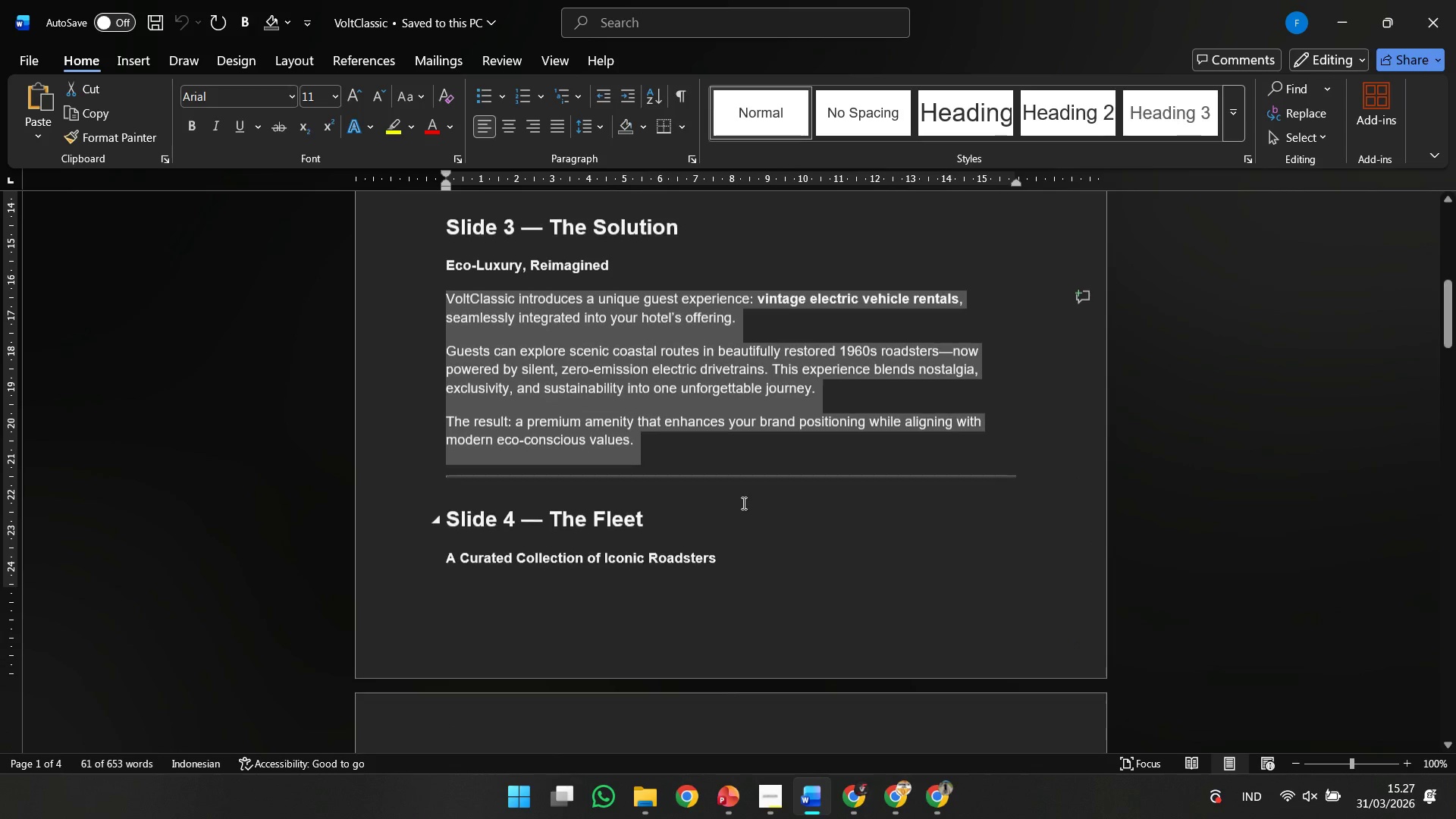 
key(Control+C)
 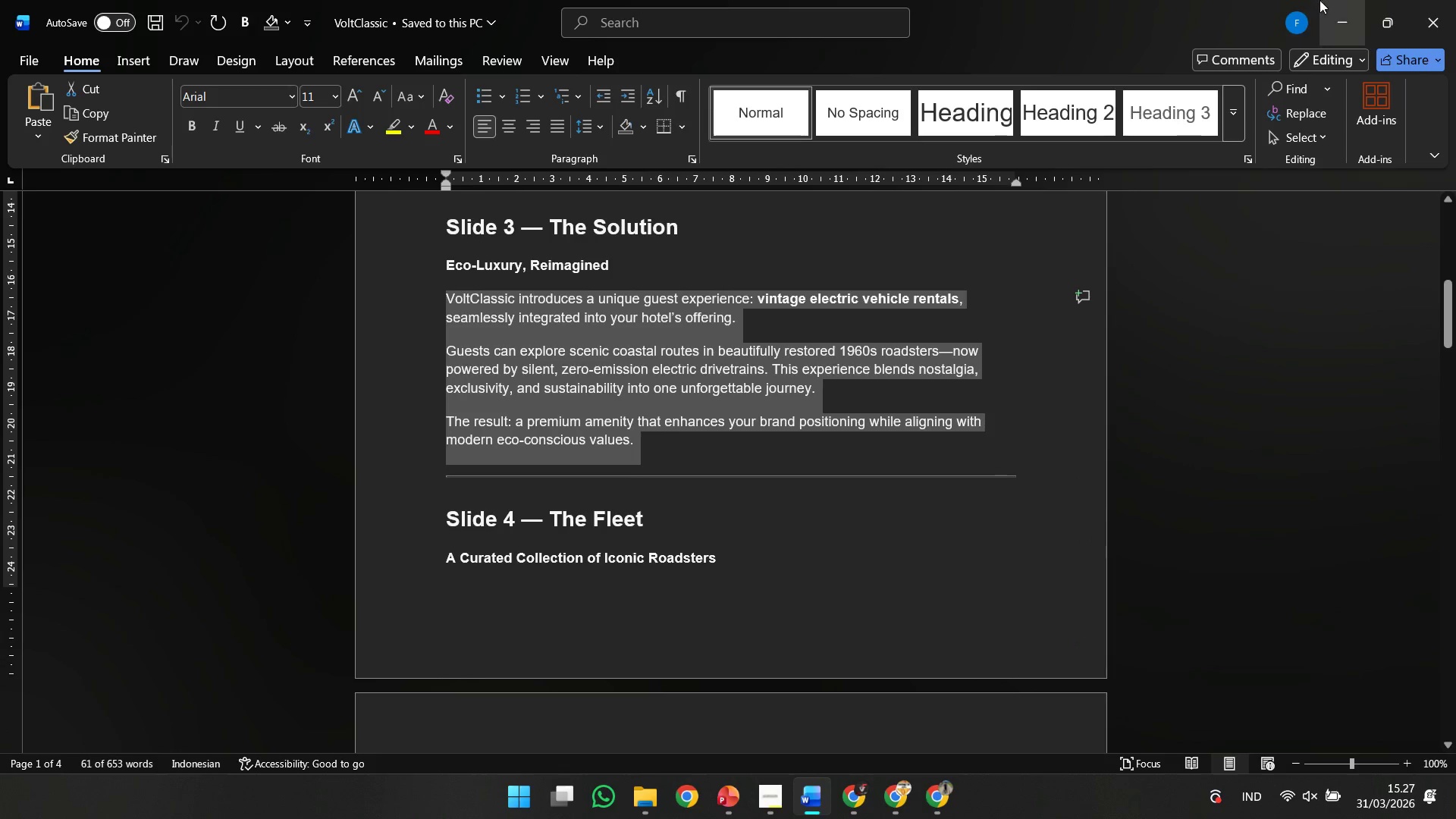 
left_click([1326, 0])
 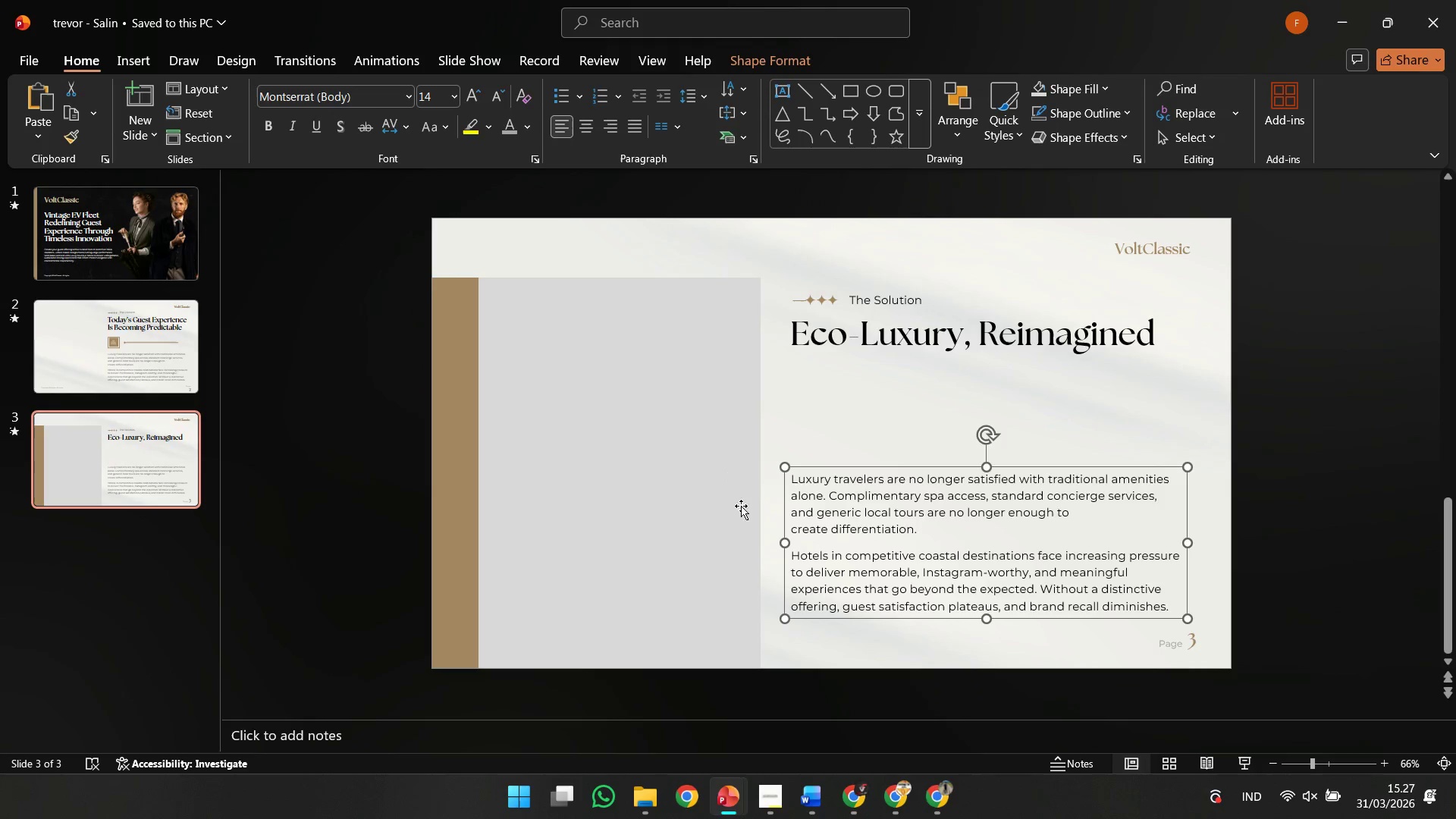 
left_click([802, 518])
 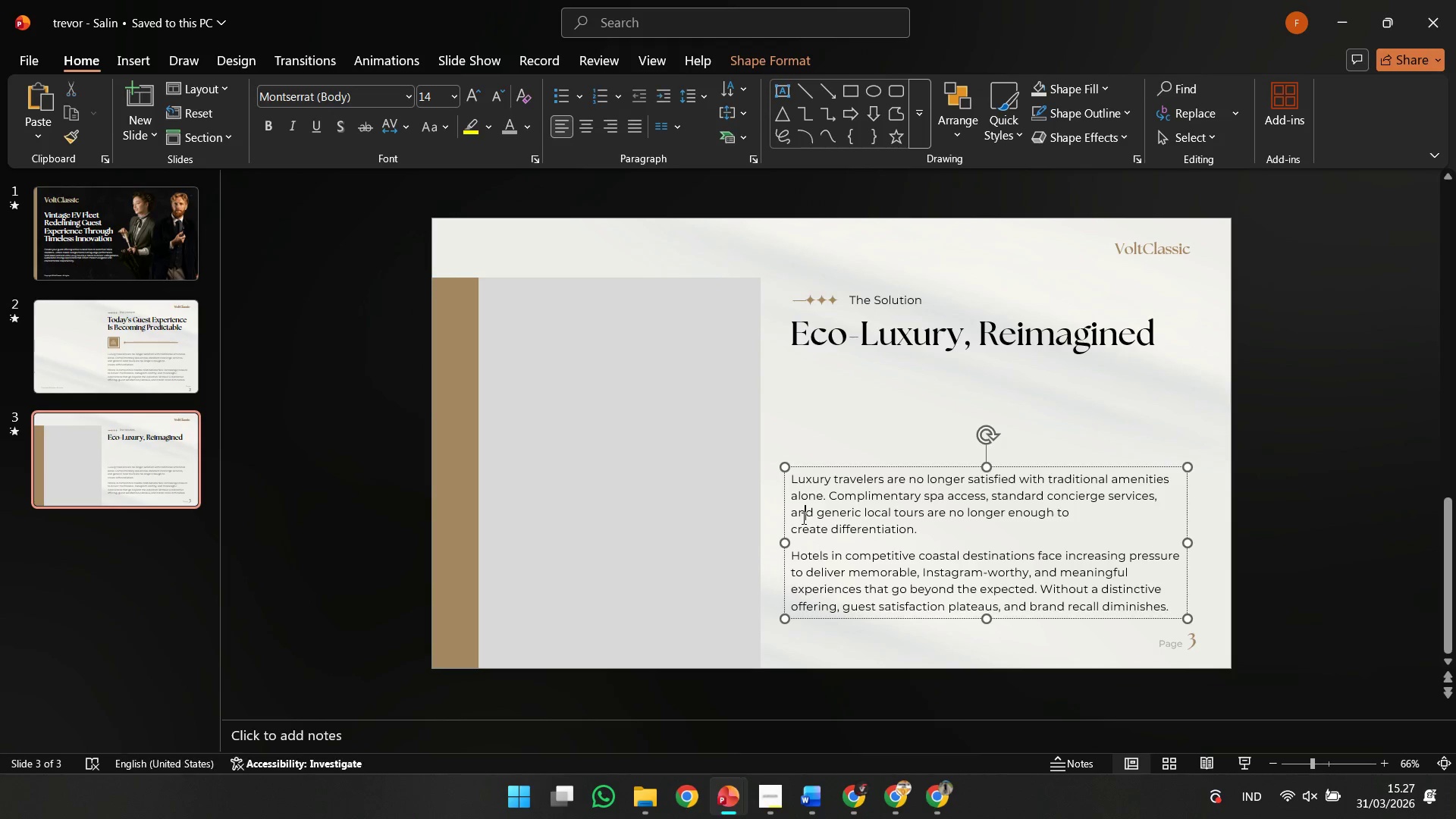 
key(Control+ControlLeft)
 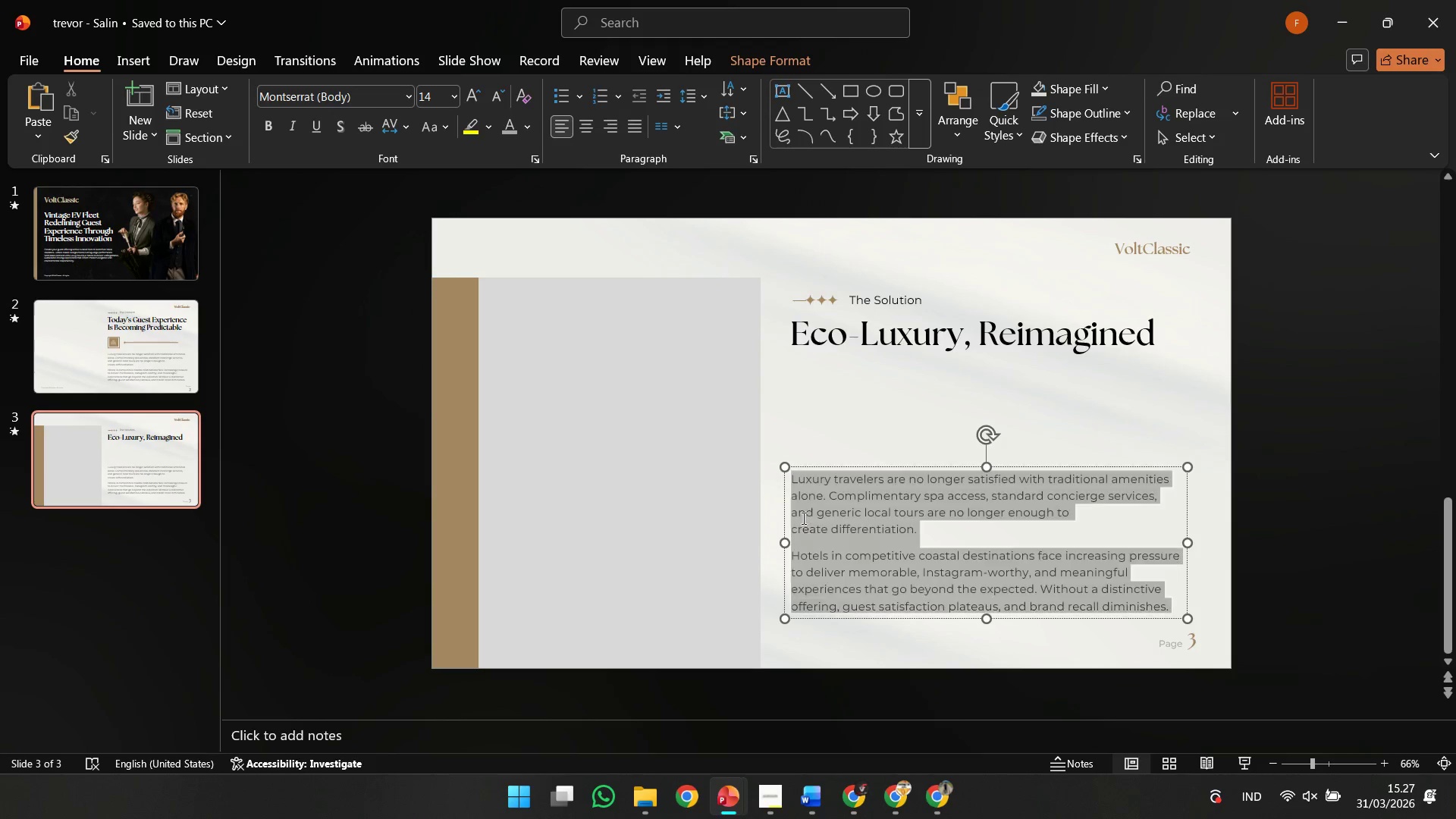 
key(Control+A)
 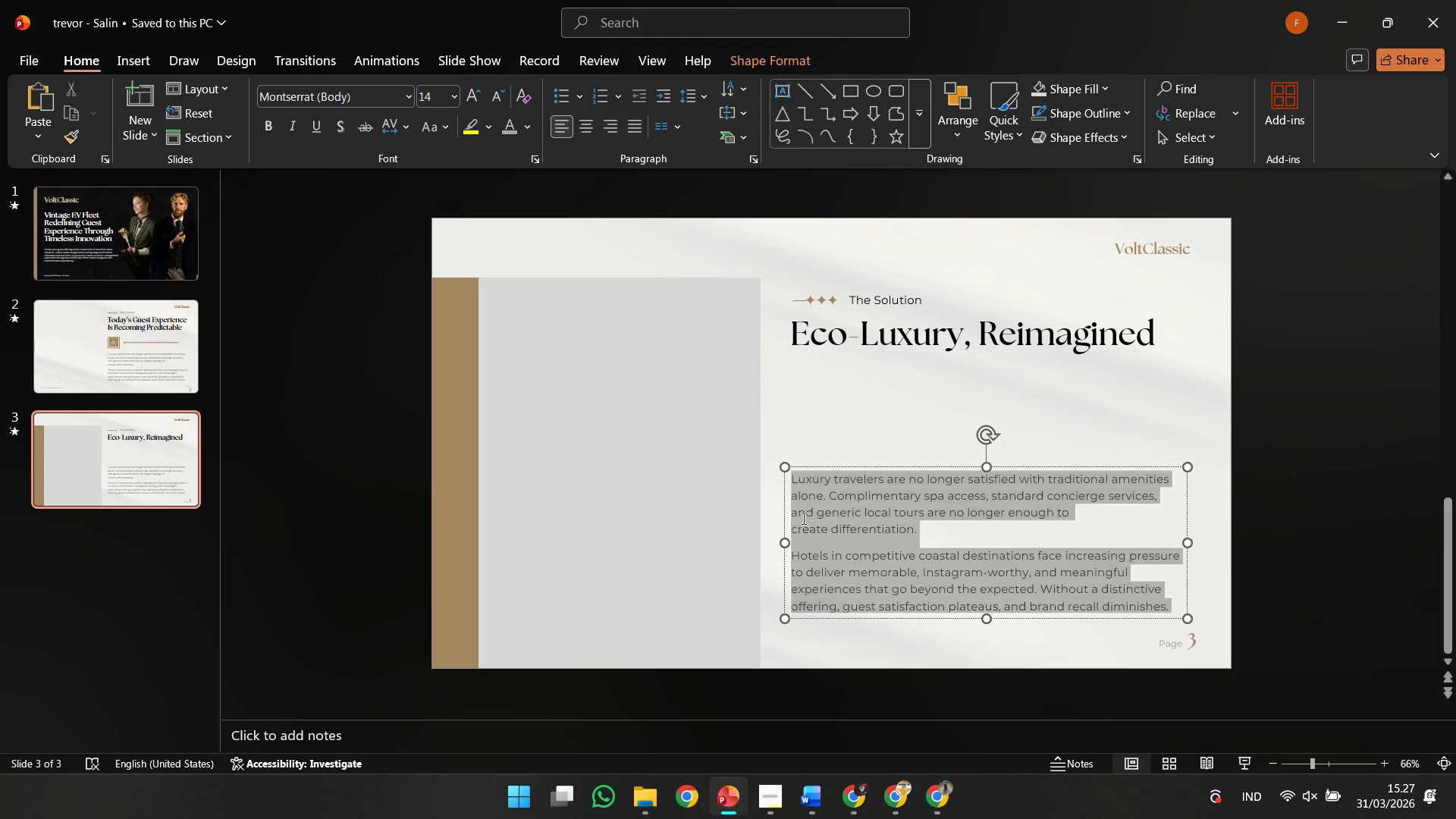 
right_click([802, 518])
 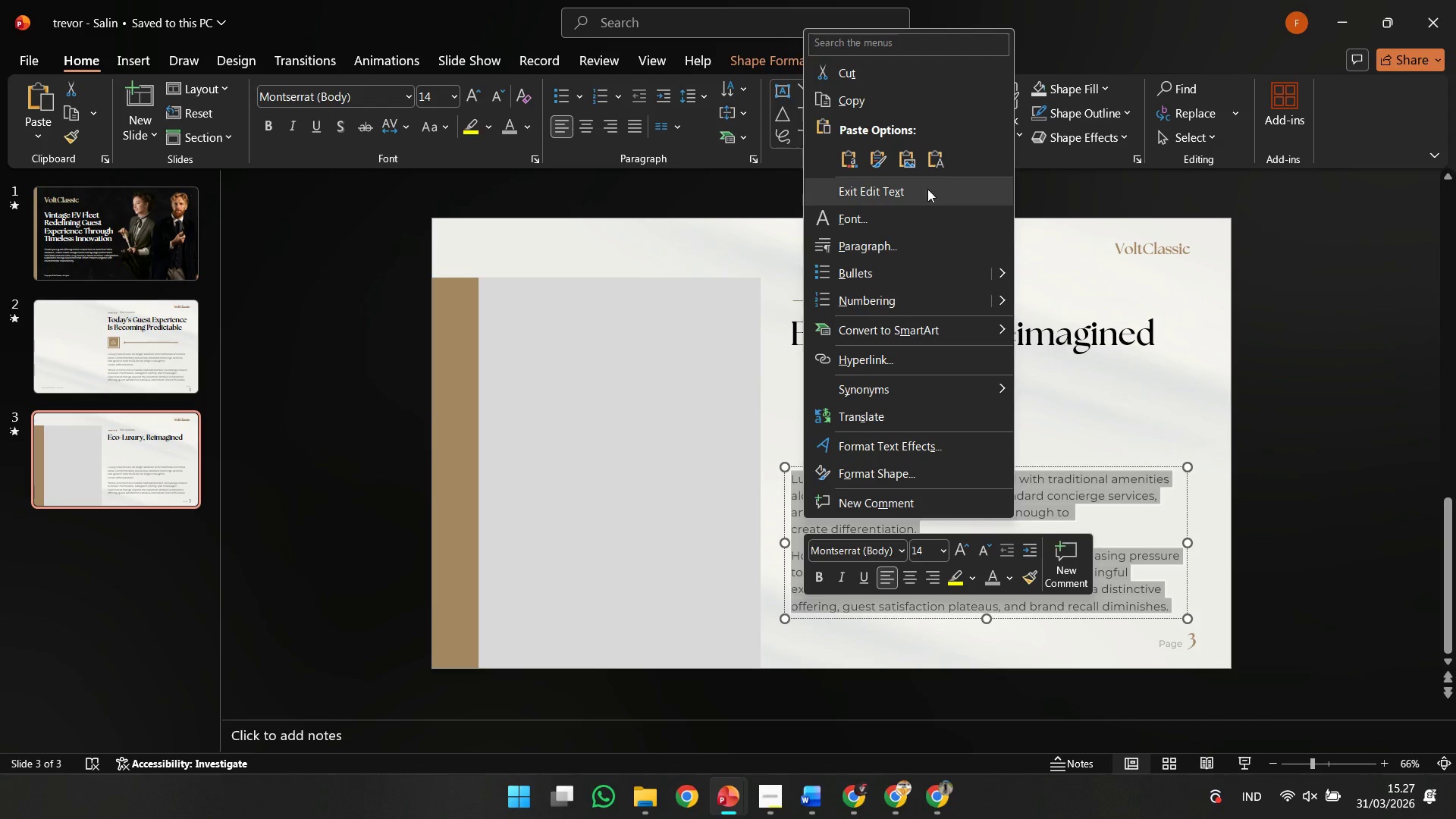 
left_click([941, 165])
 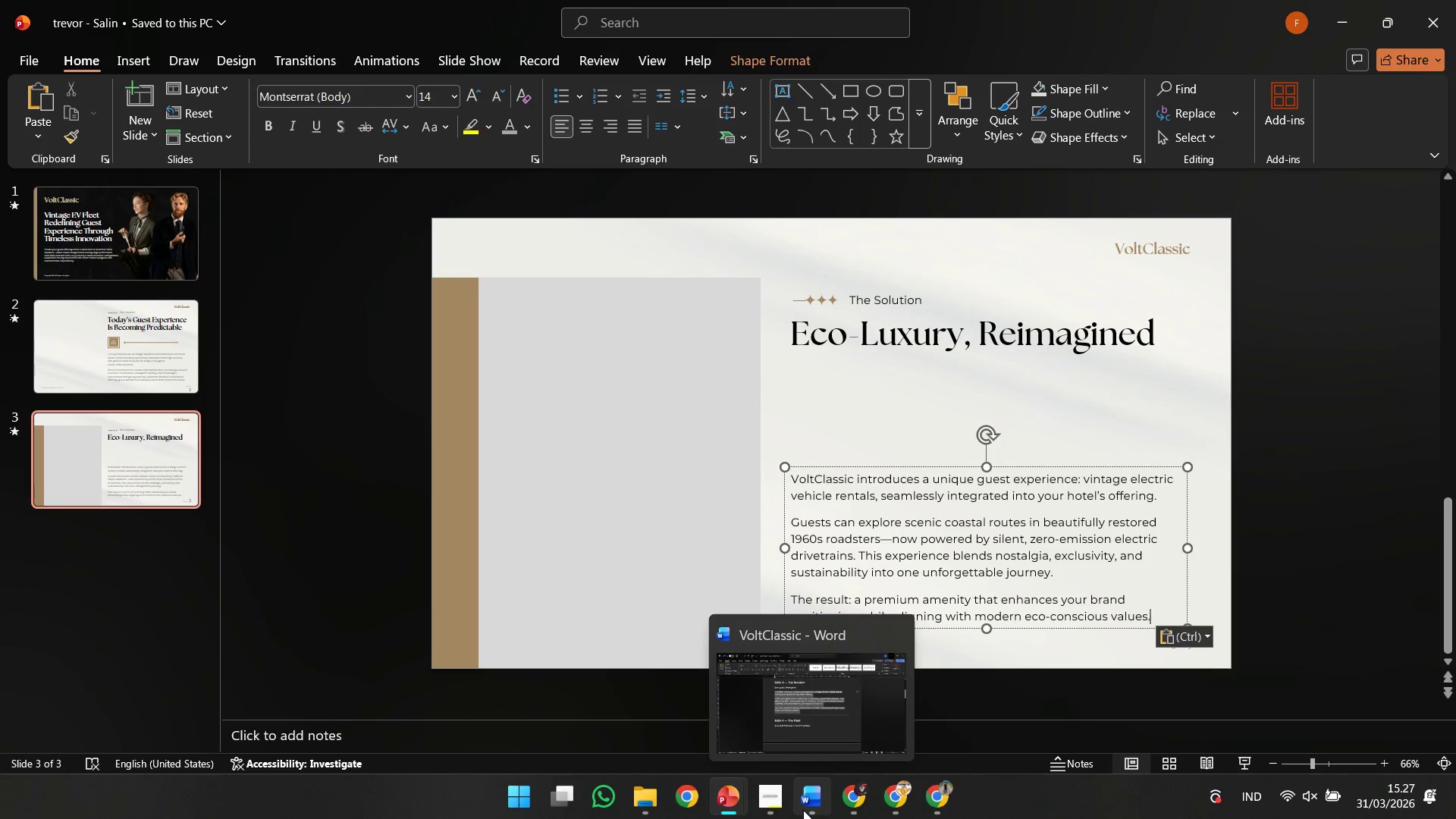 
left_click([803, 810])
 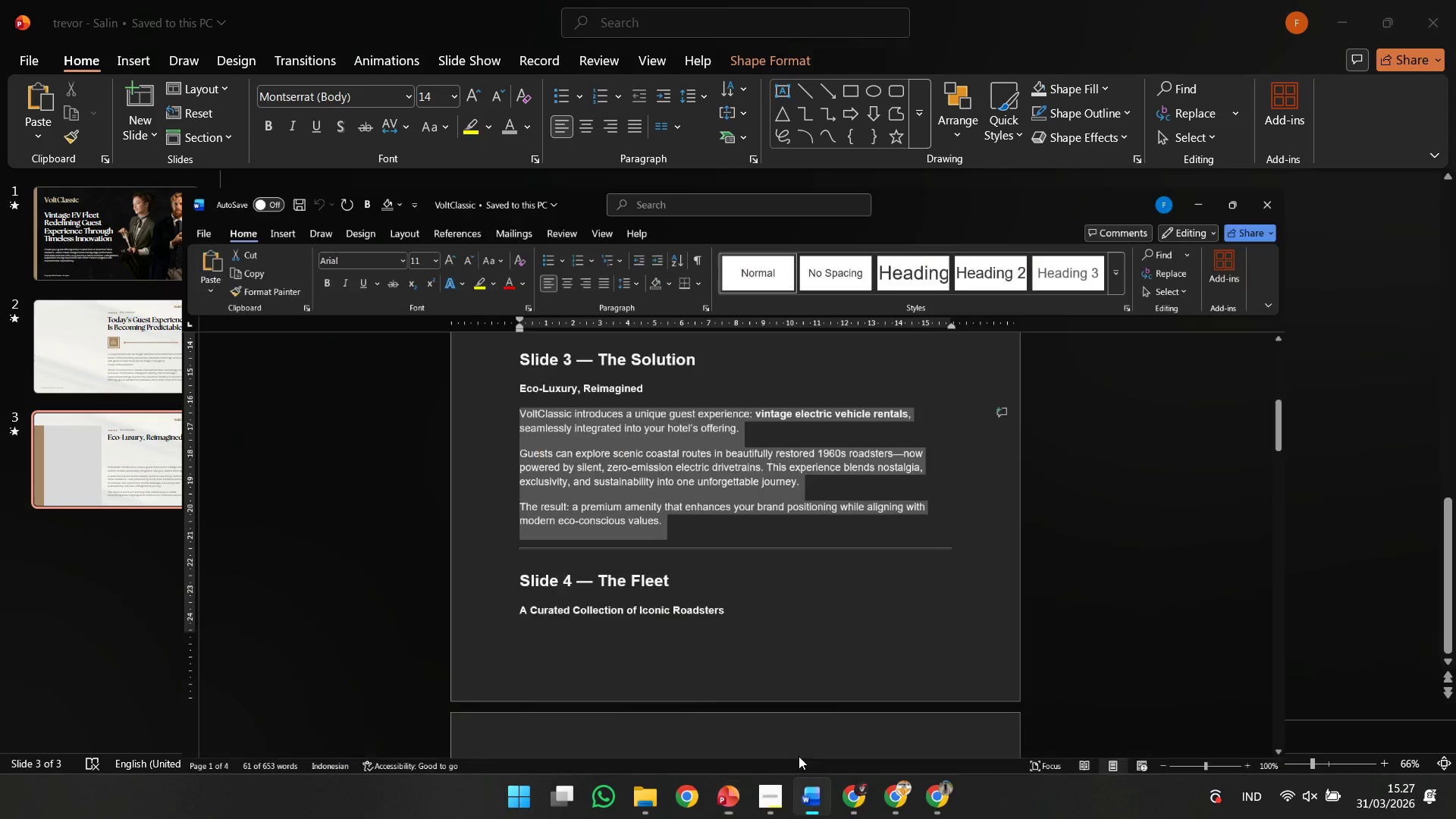 
scroll: coordinate [745, 614], scroll_direction: down, amount: 9.0
 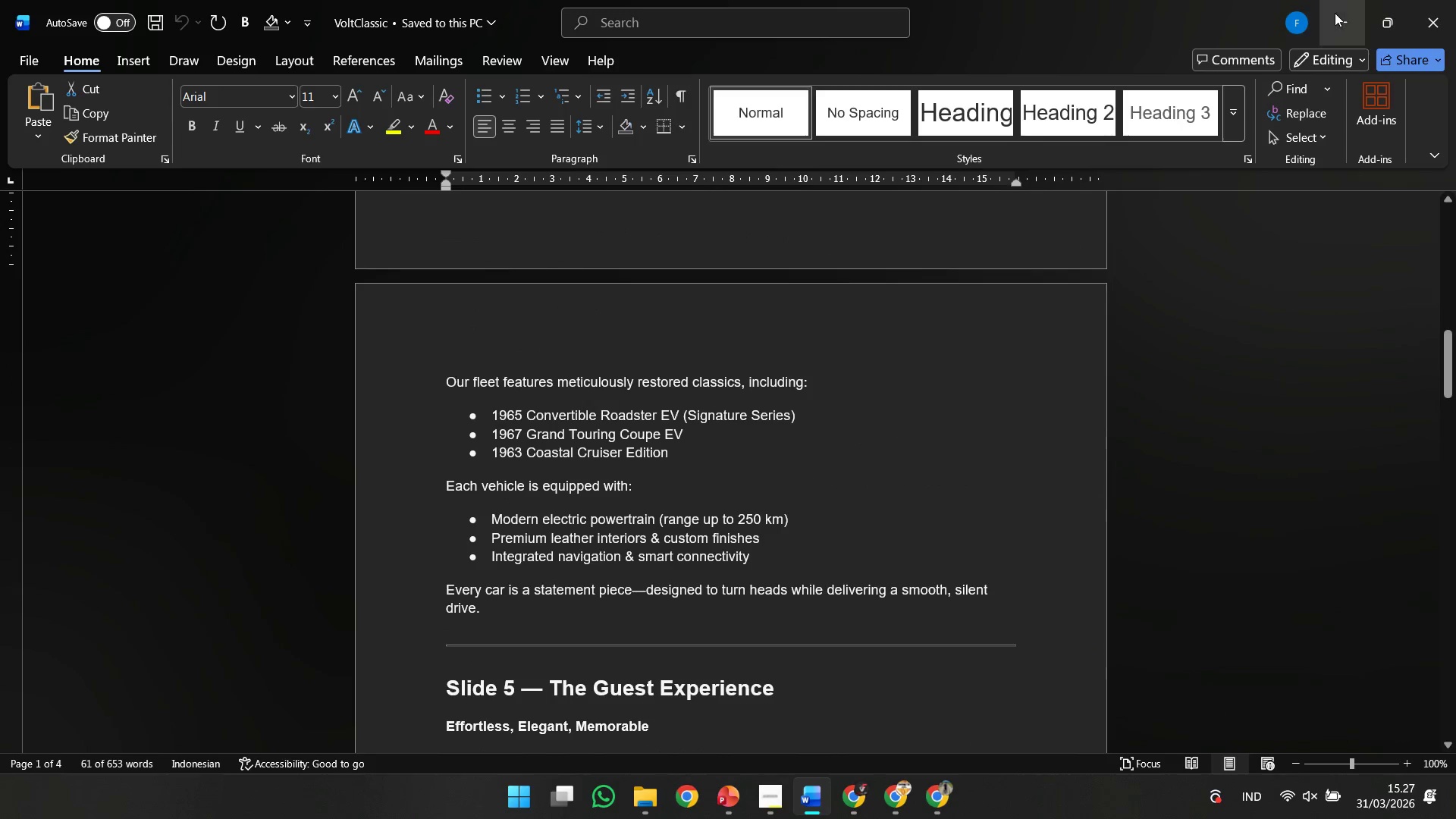 
left_click([1335, 14])
 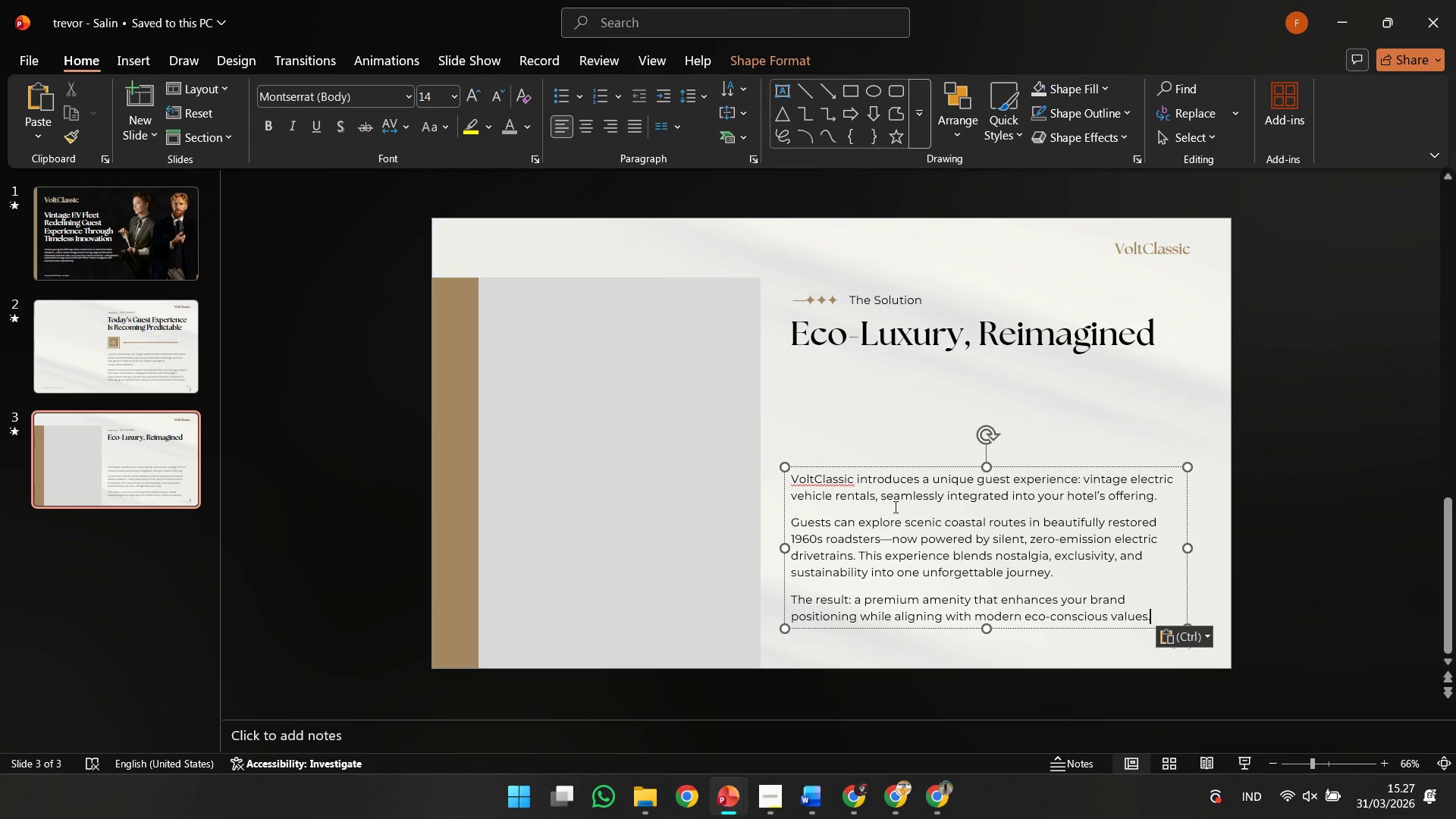 
left_click([898, 510])
 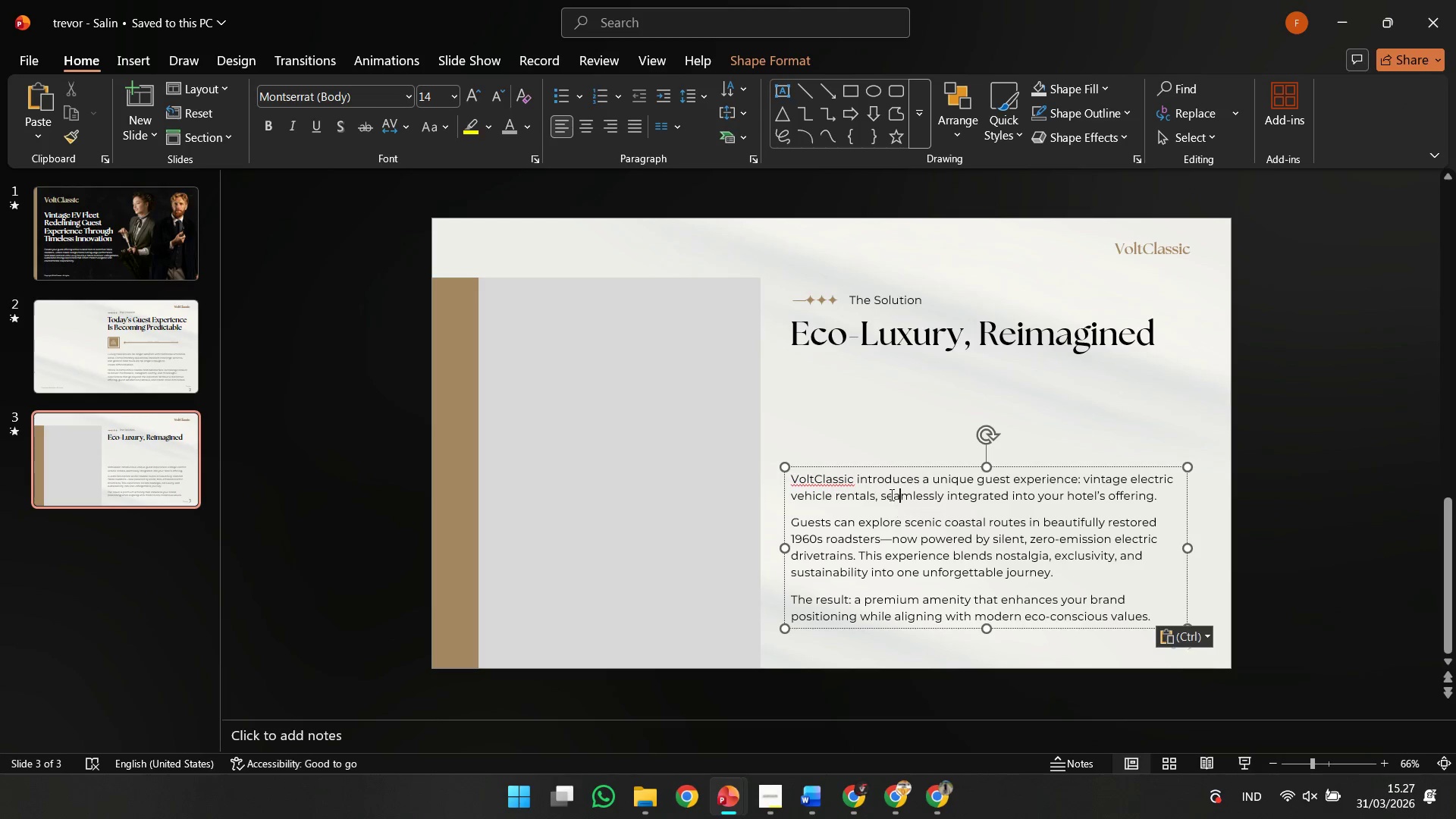 
hold_key(key=ControlLeft, duration=0.41)
 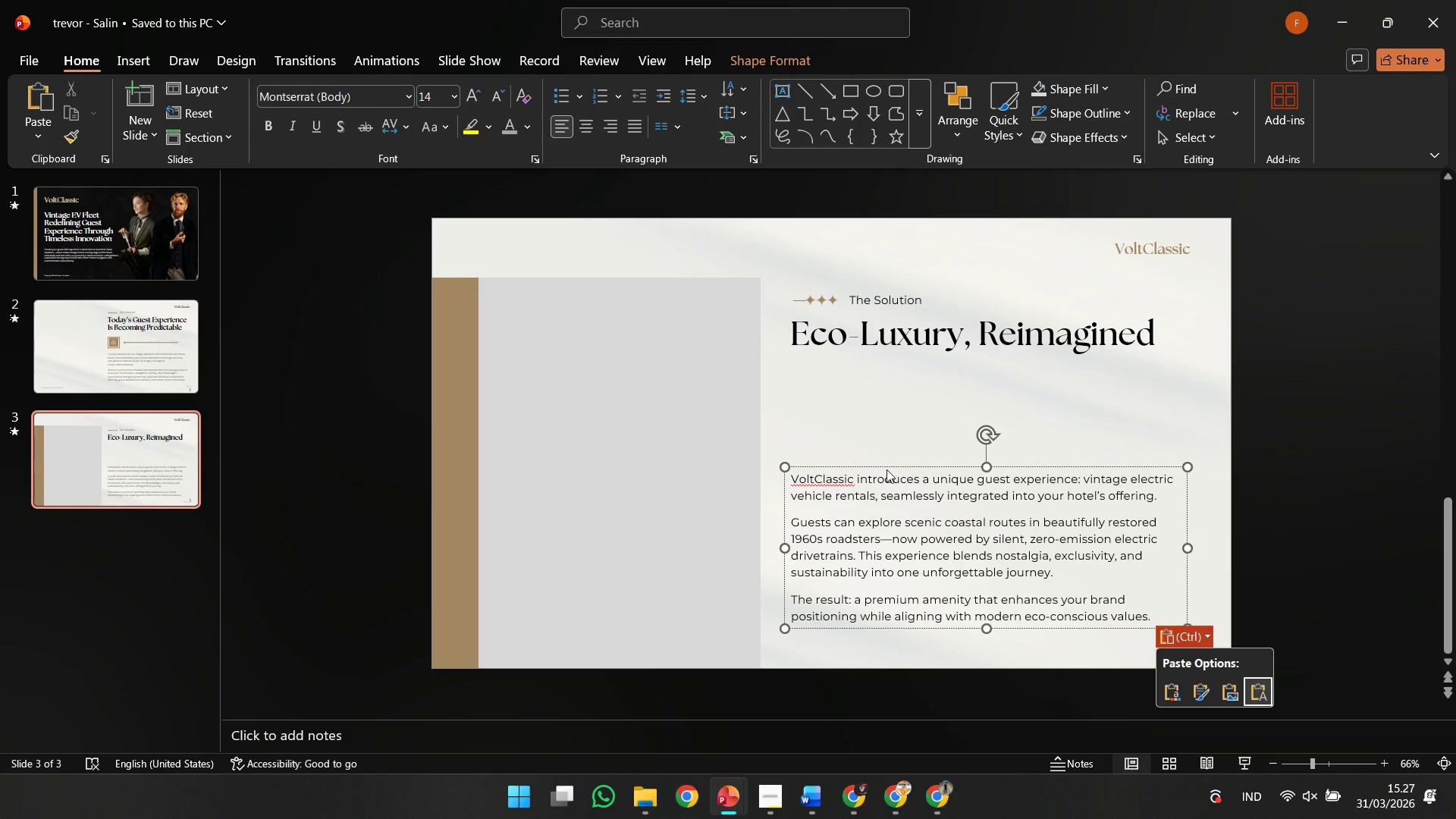 
key(Shift+ShiftLeft)
 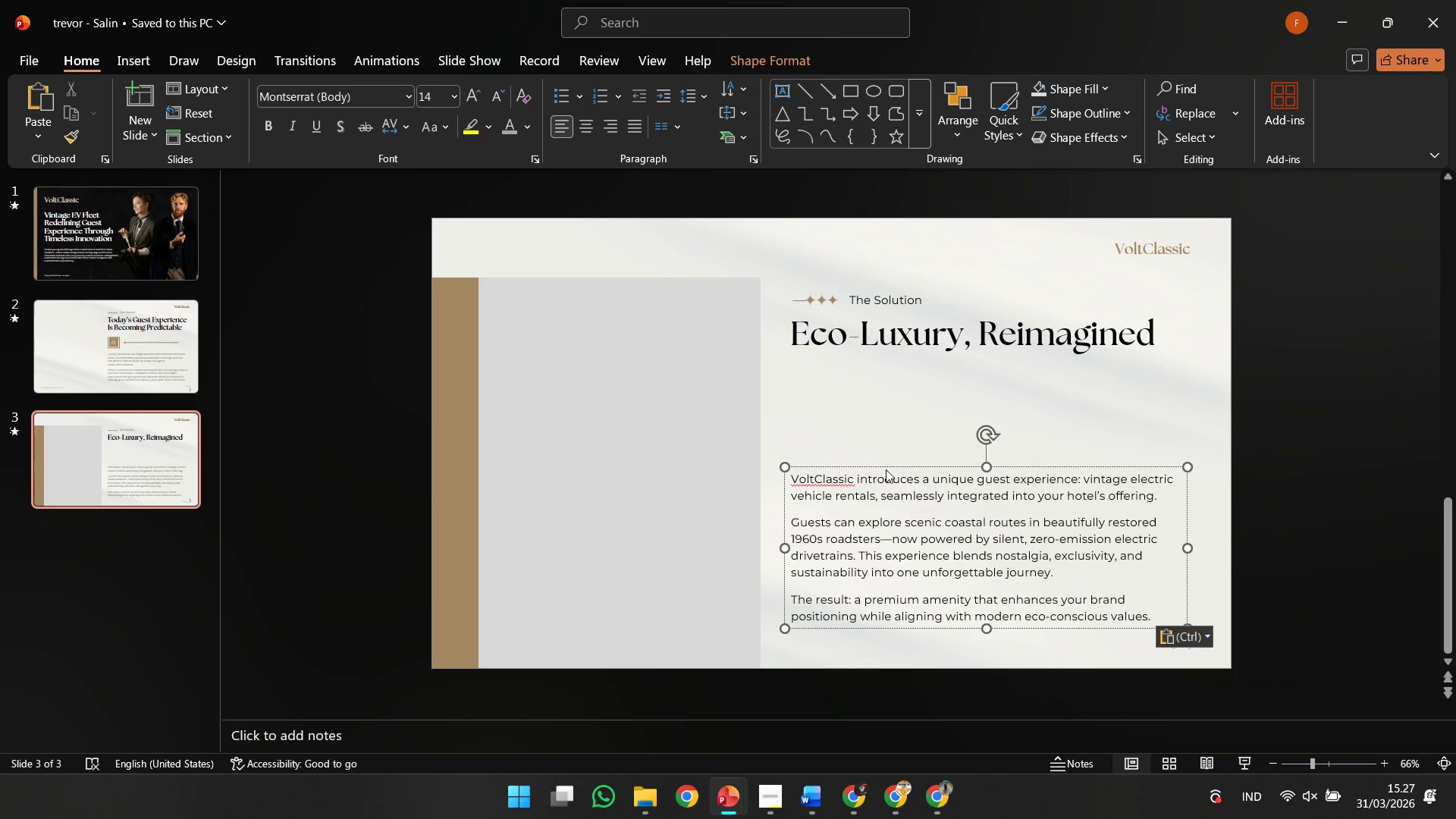 
left_click([886, 469])
 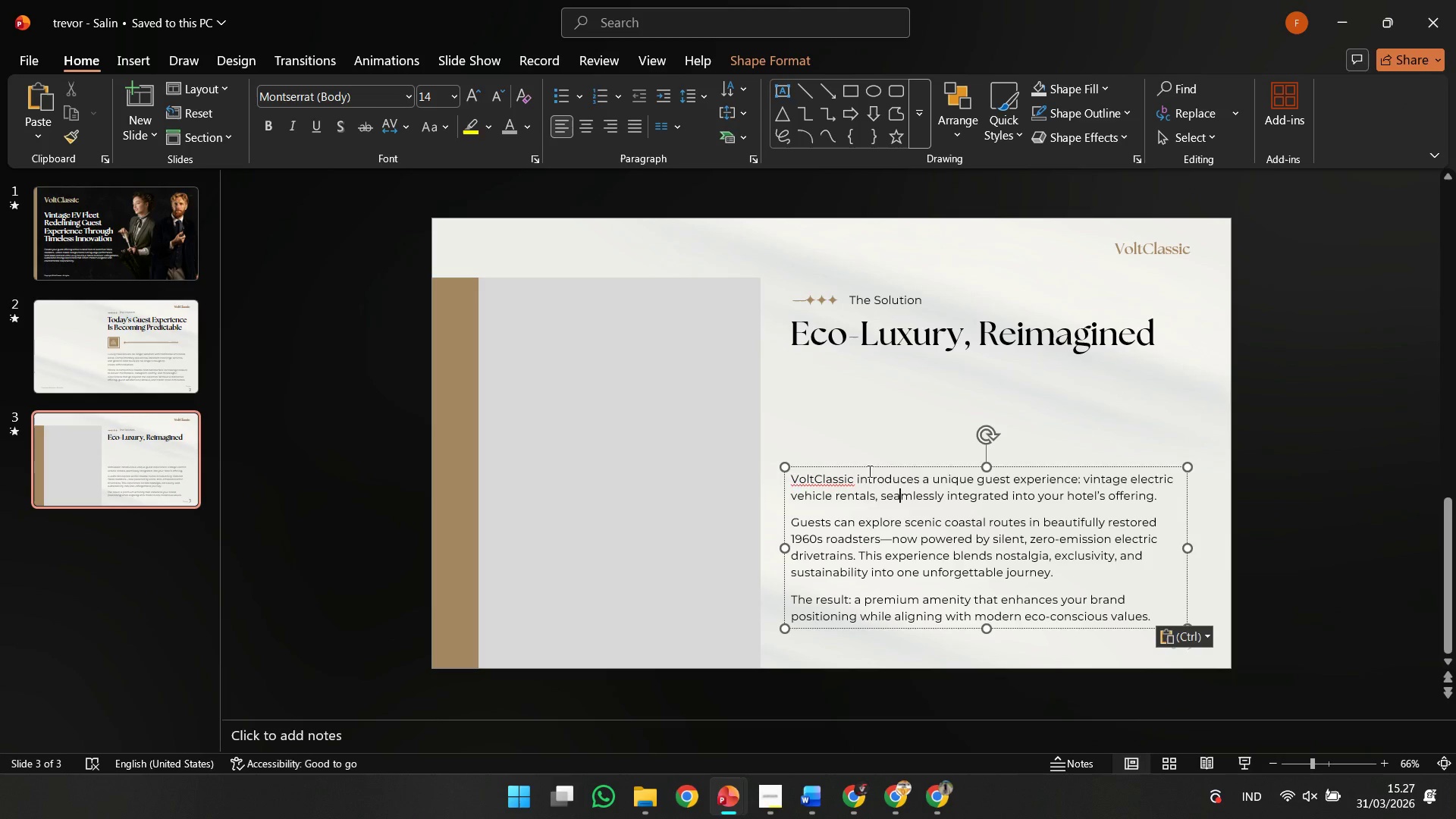 
hold_key(key=ShiftLeft, duration=0.5)
left_click_drag(start_coordinate=[868, 471], to_coordinate=[871, 466])
 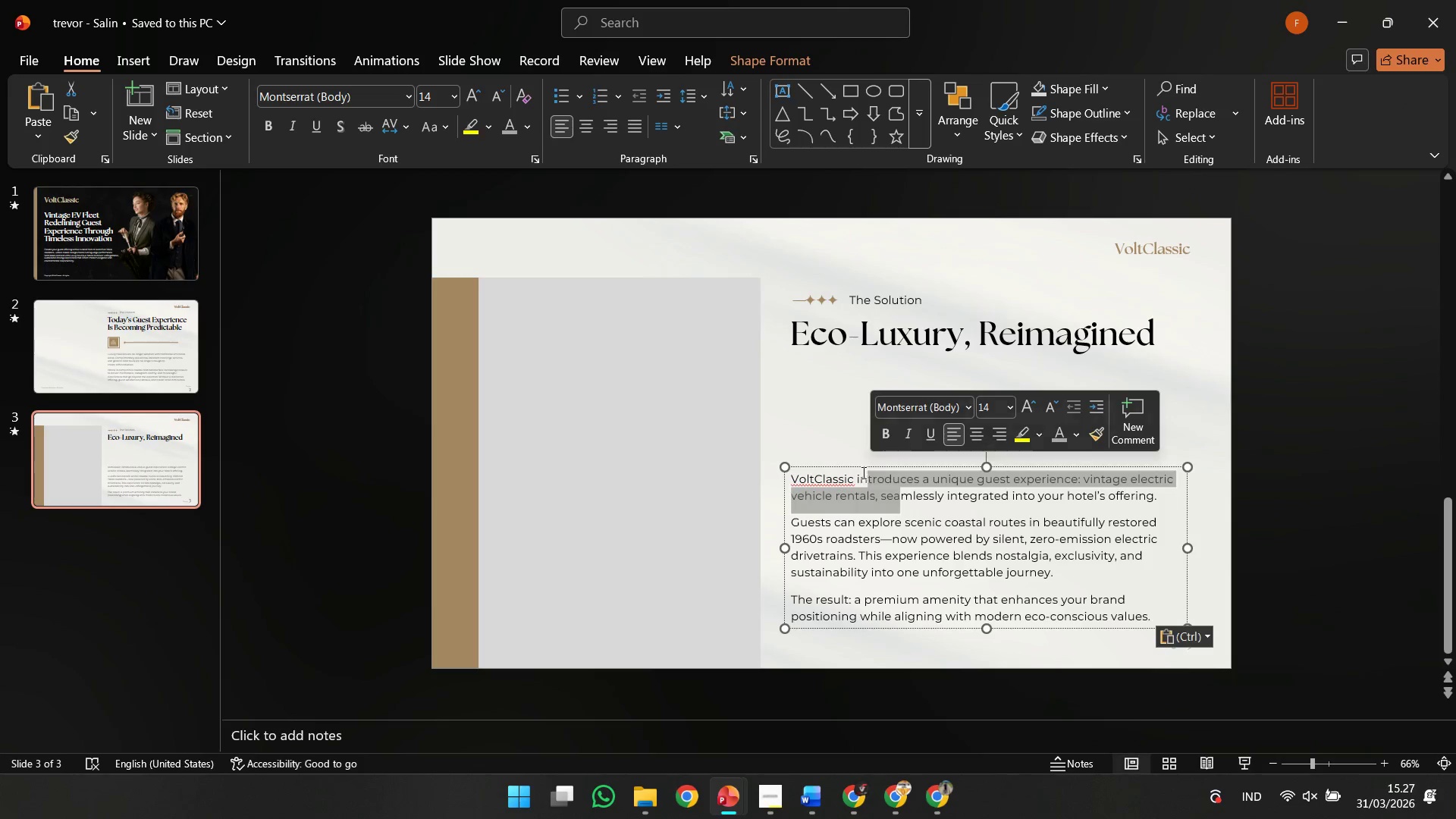 
left_click([862, 472])
 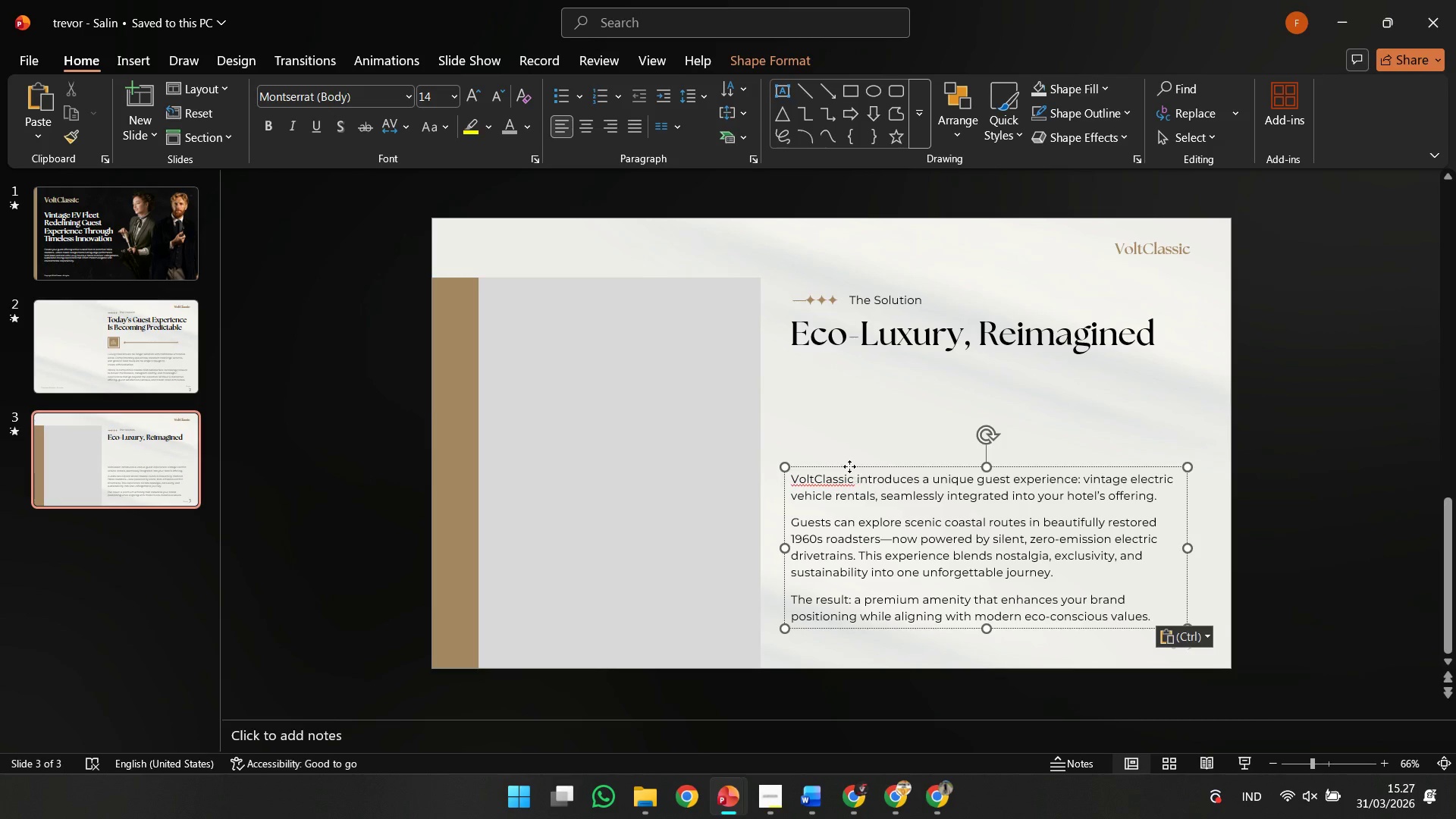 
left_click_drag(start_coordinate=[849, 466], to_coordinate=[849, 457])
 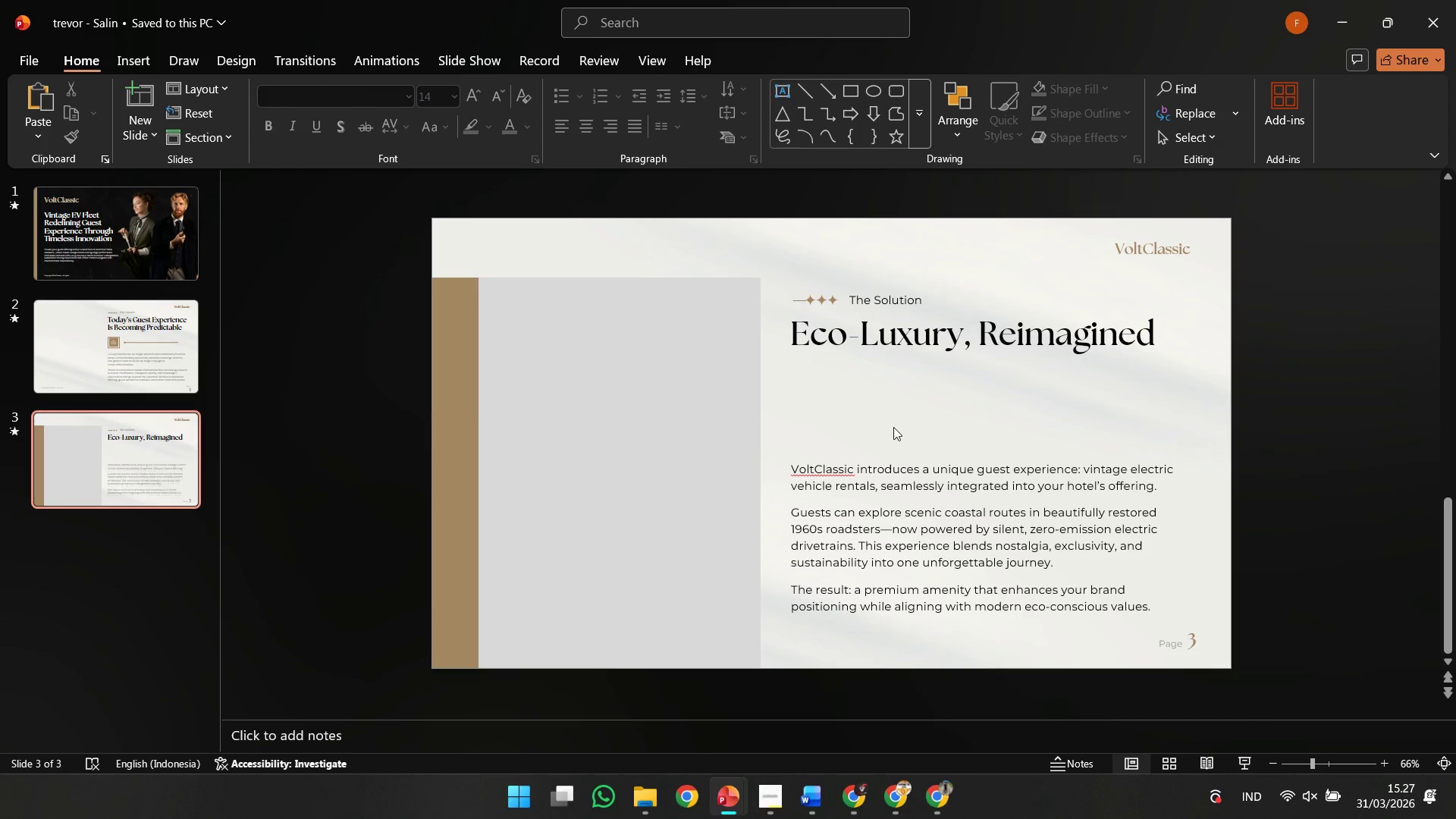 
hold_key(key=ShiftLeft, duration=0.7)
 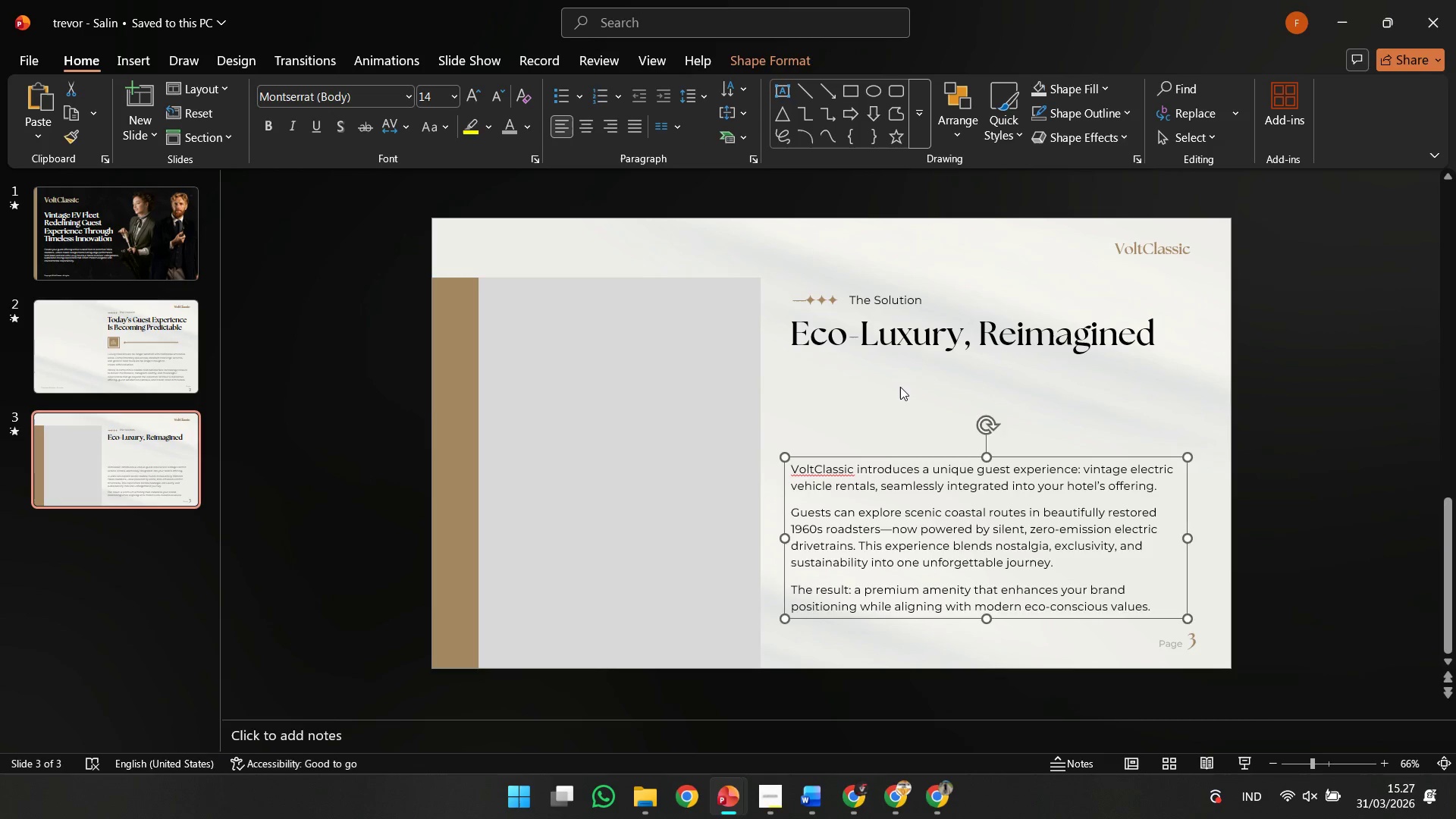 
left_click([900, 387])
 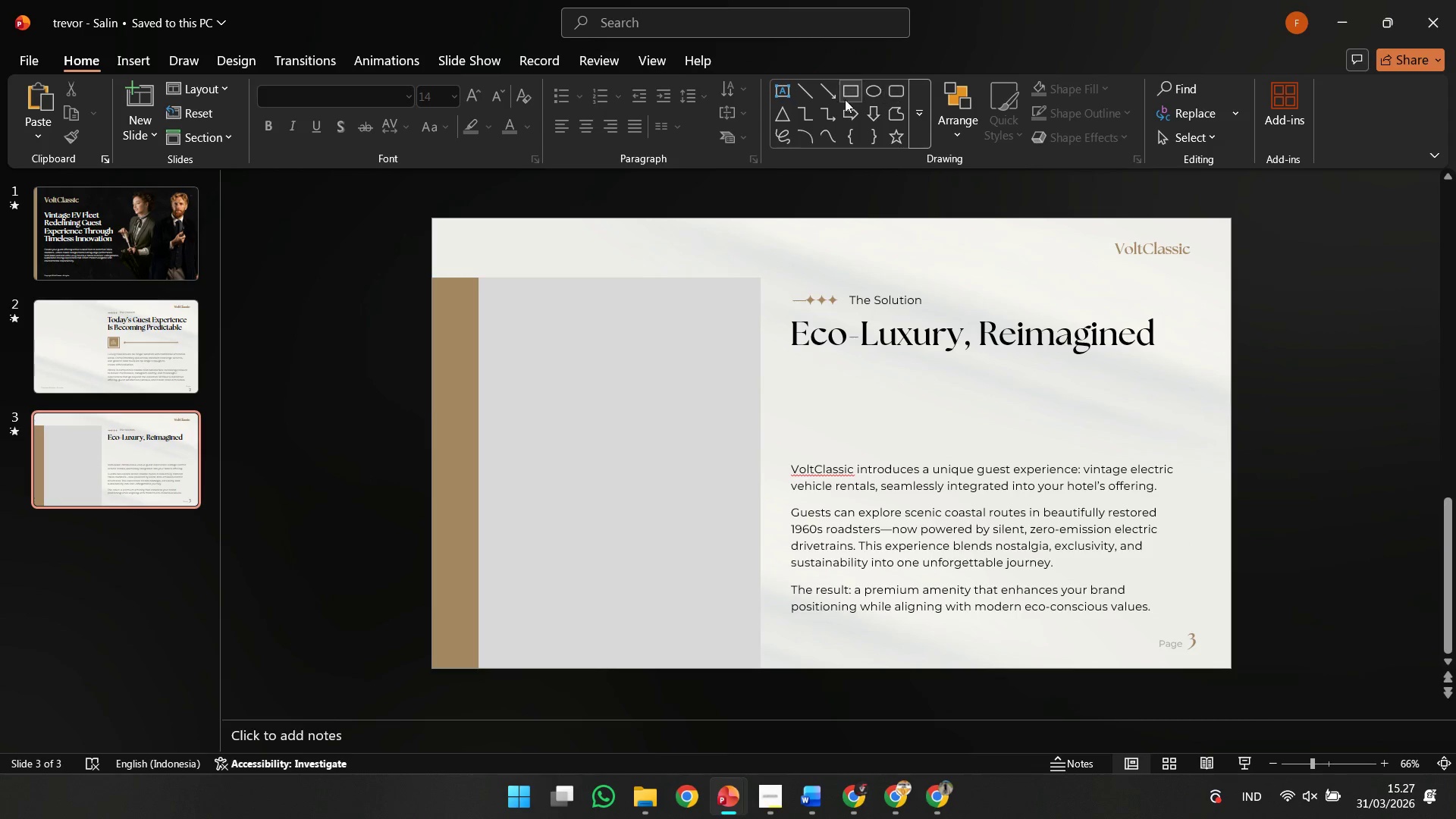 
left_click([845, 98])
 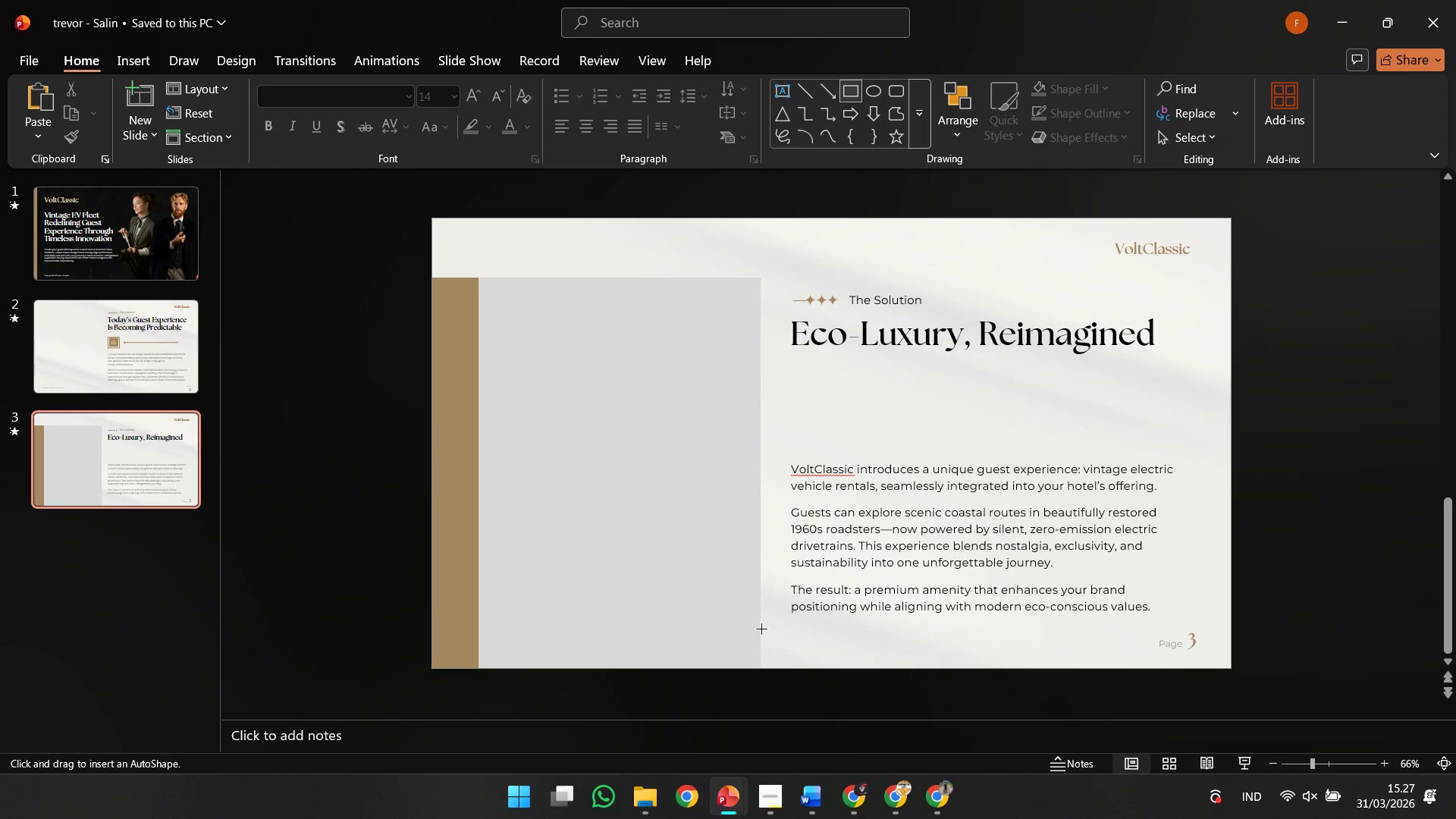 
left_click_drag(start_coordinate=[761, 627], to_coordinate=[1231, 408])
 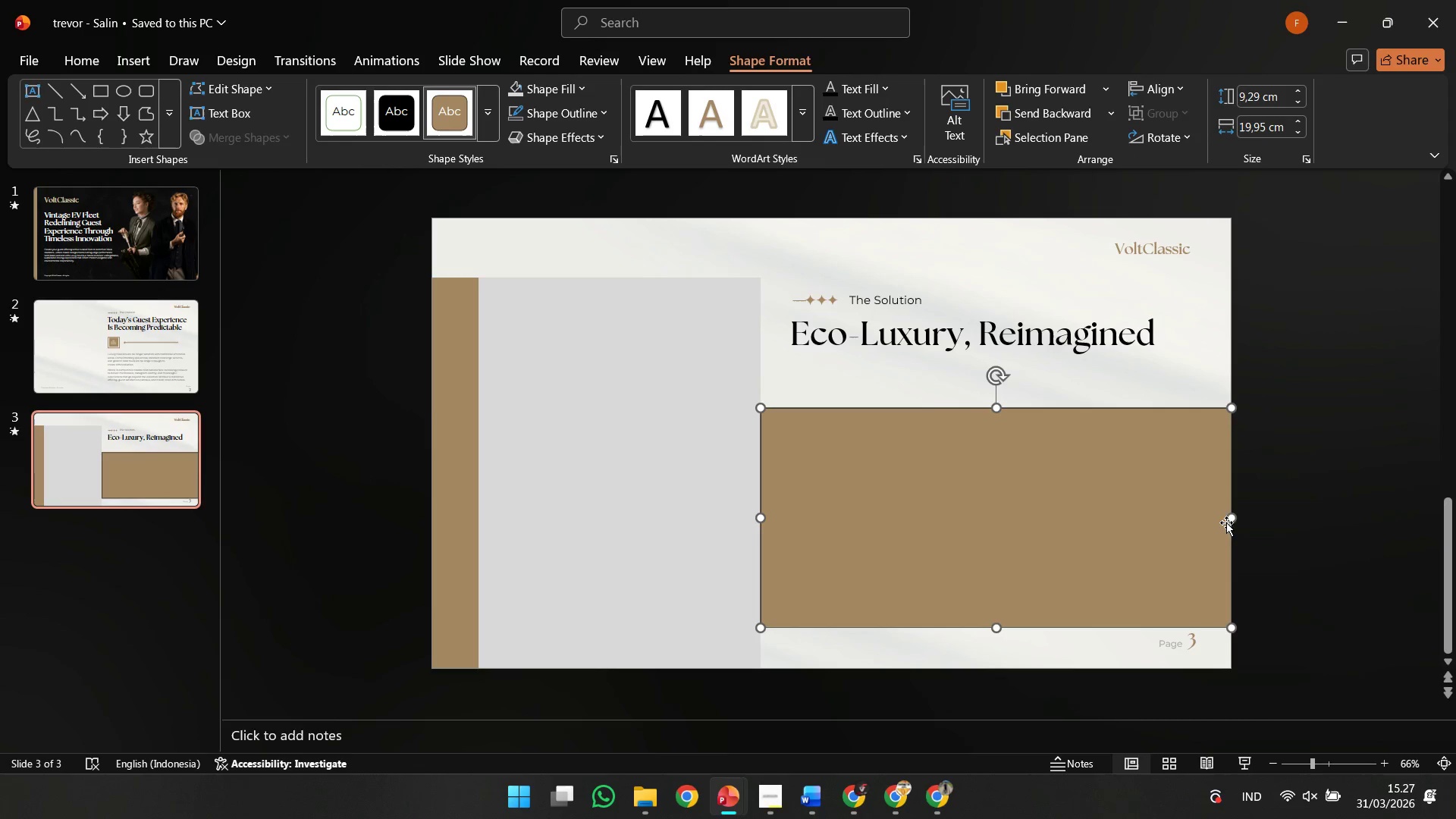 
left_click_drag(start_coordinate=[1229, 521], to_coordinate=[1181, 520])
 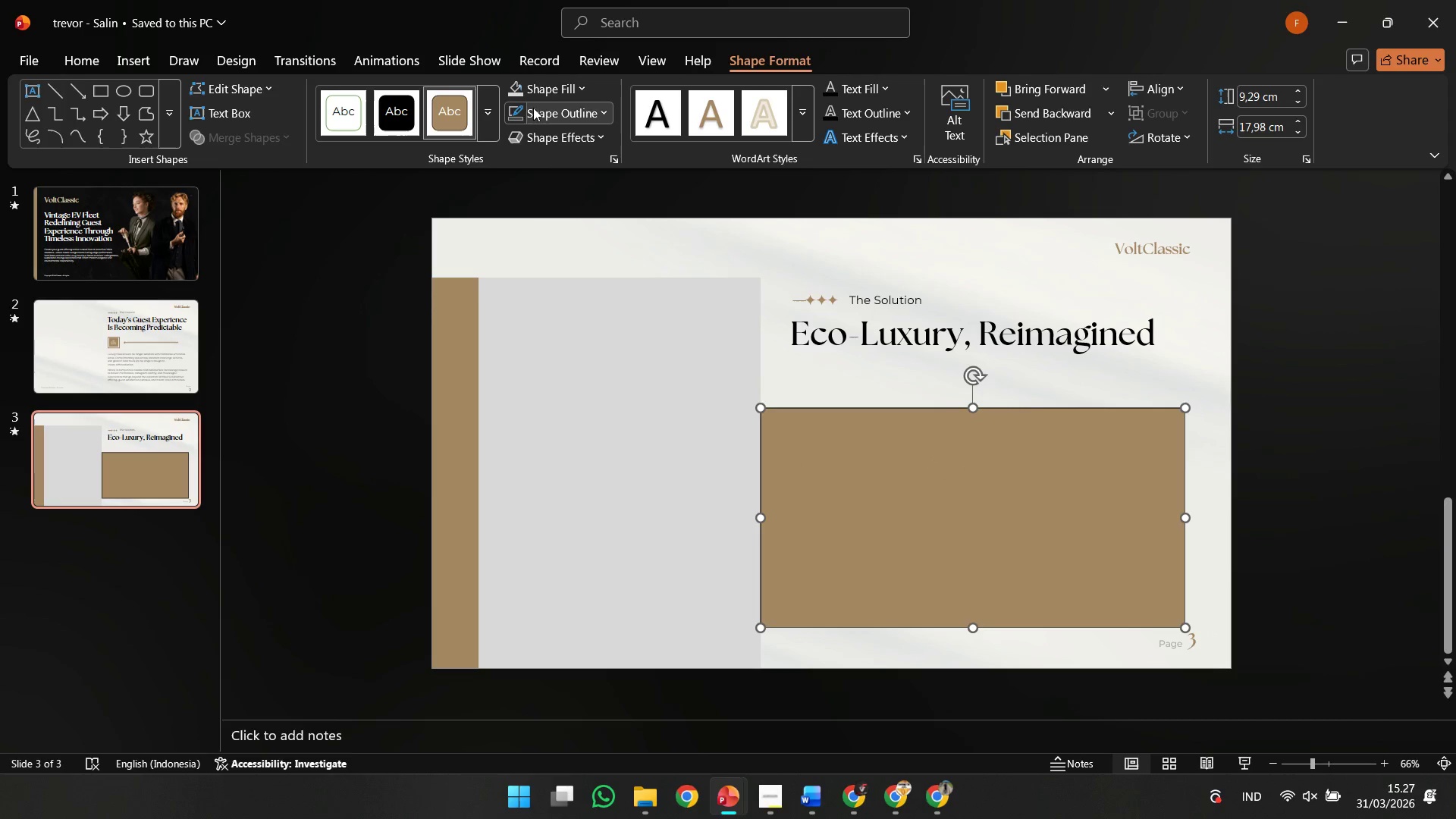 
left_click([511, 111])
 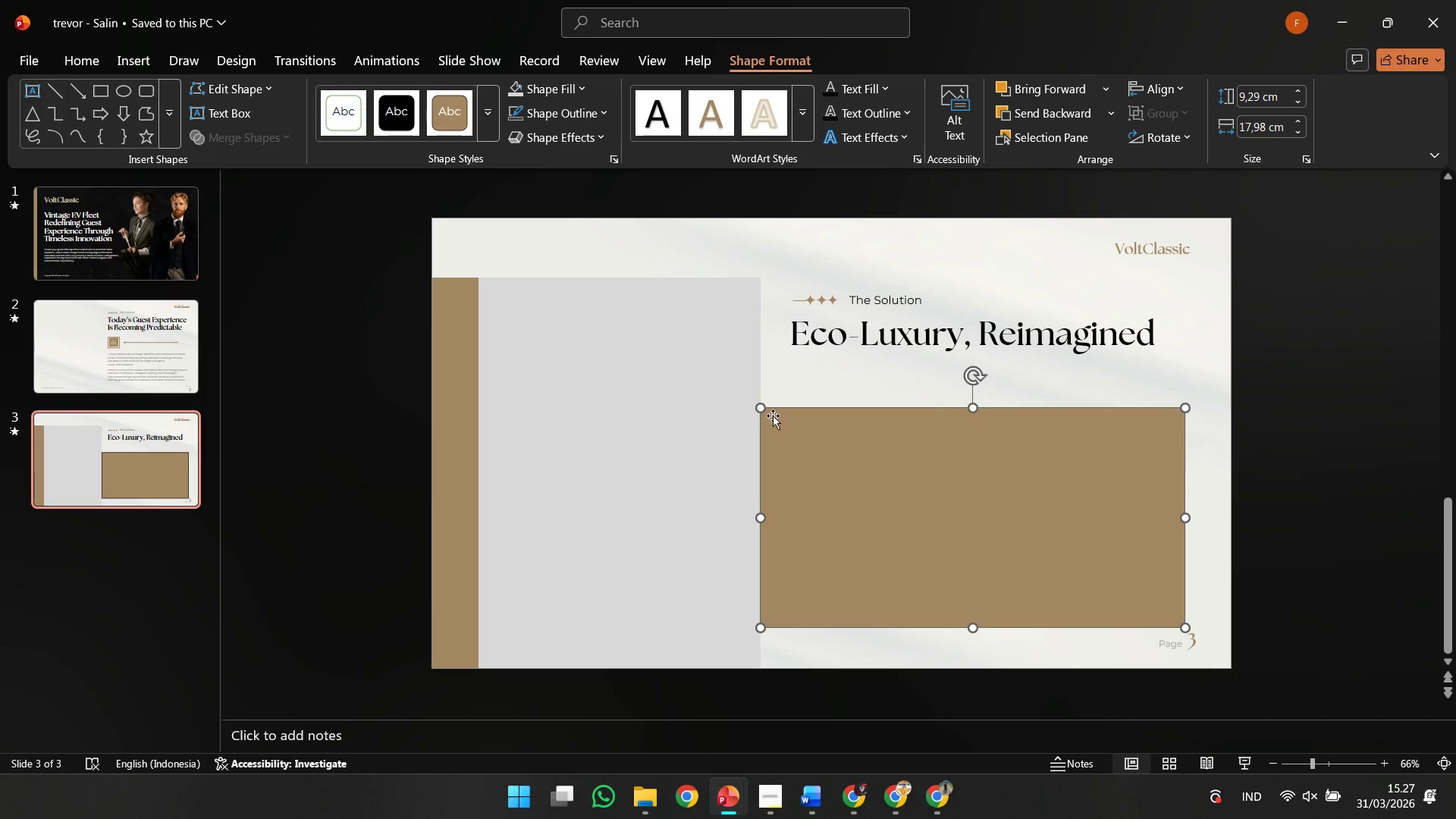 
hold_key(key=ShiftLeft, duration=0.64)
left_click_drag(start_coordinate=[793, 480], to_coordinate=[791, 469])
 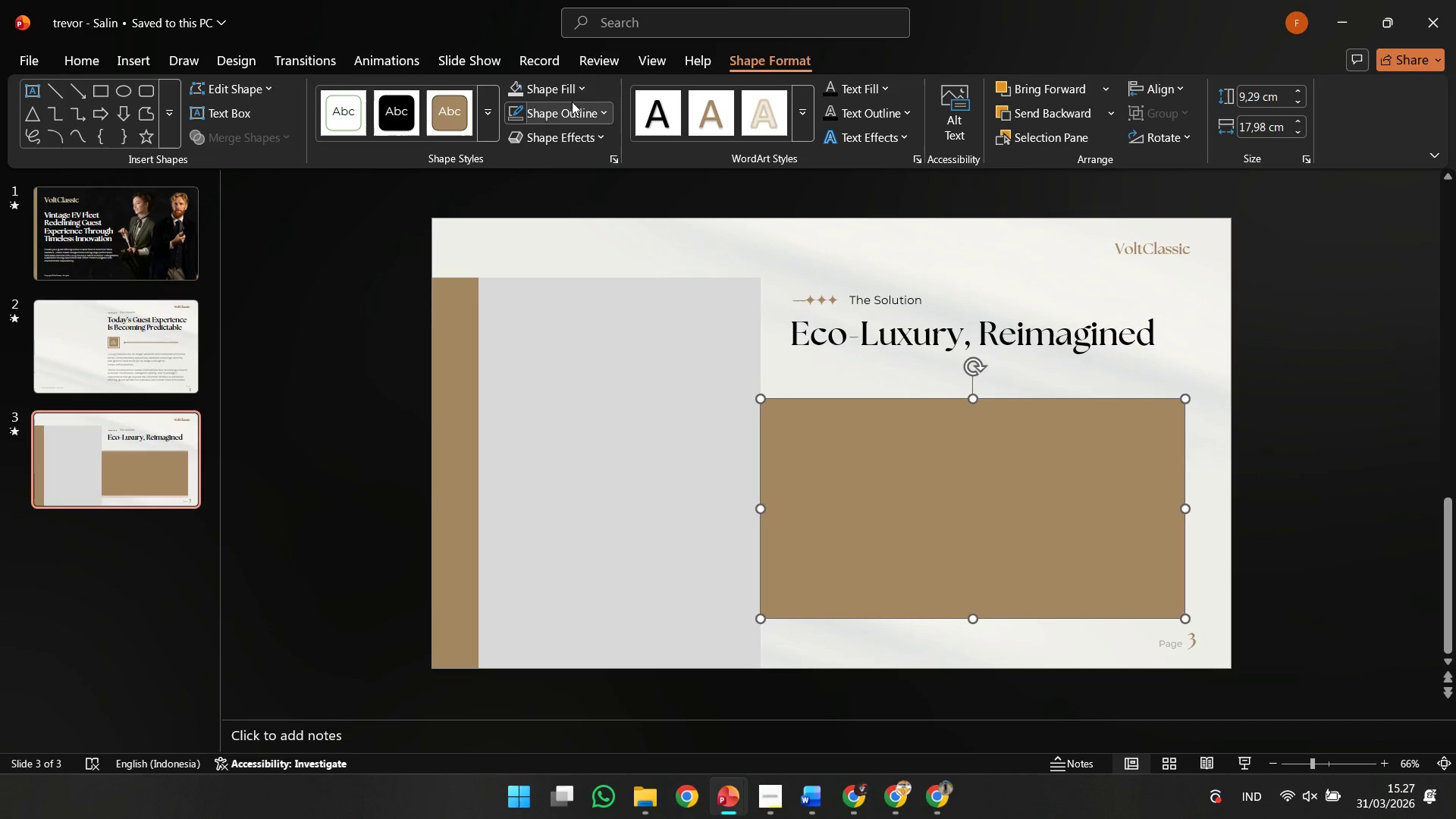 
left_click([563, 95])
 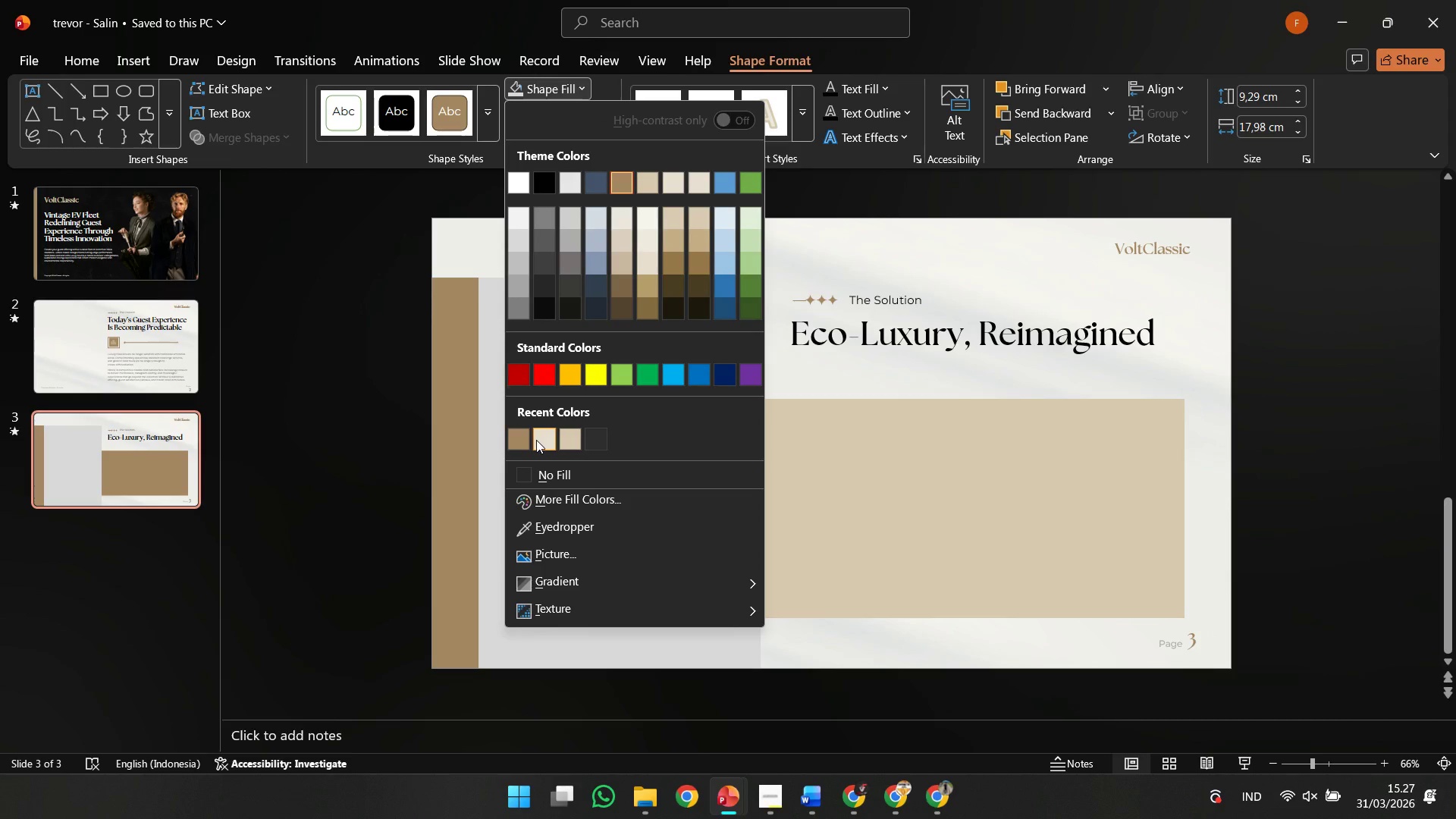 
left_click([536, 440])
 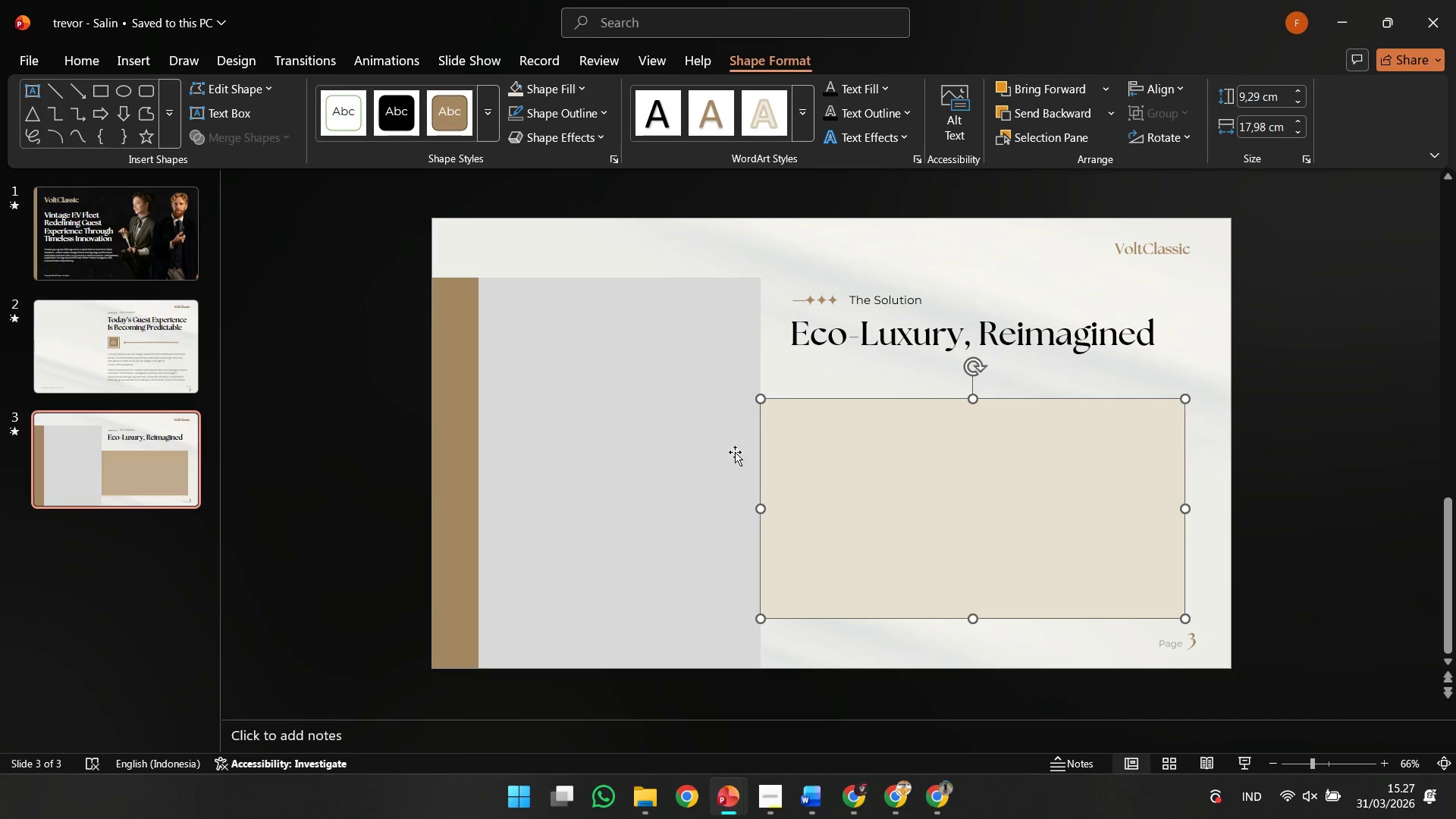 
right_click([839, 470])
 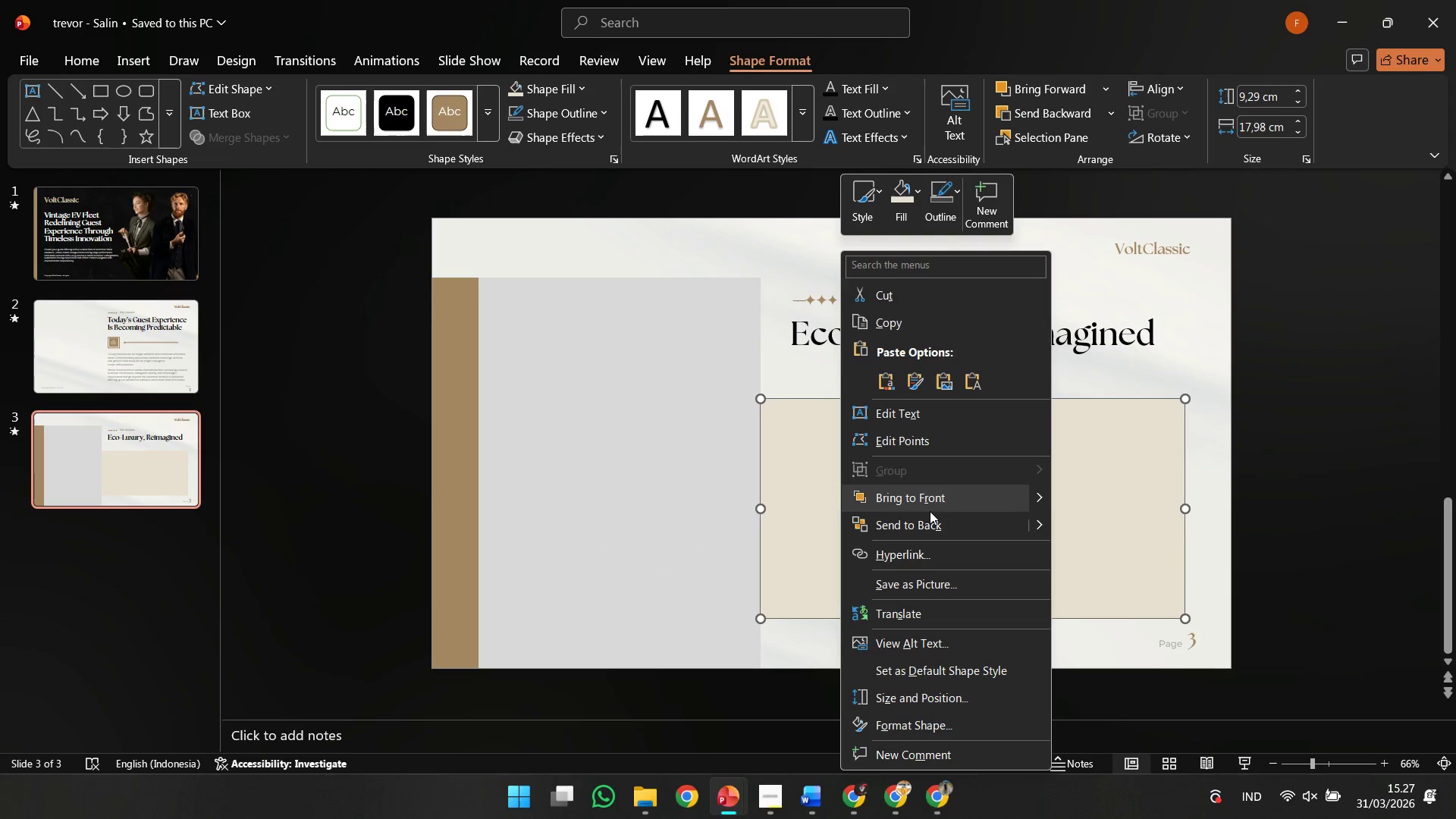 
left_click([929, 521])
 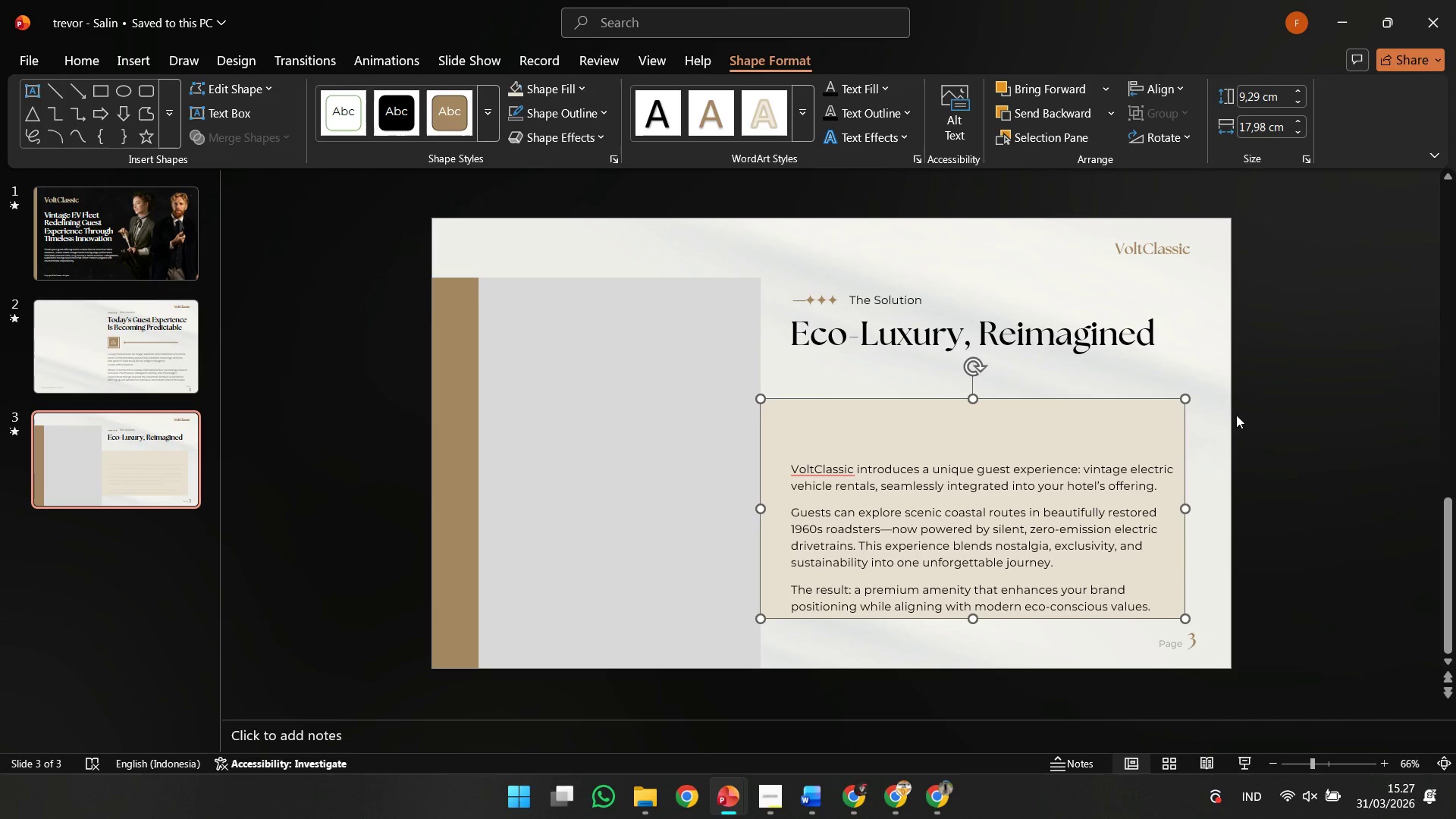 
left_click([1236, 415])
 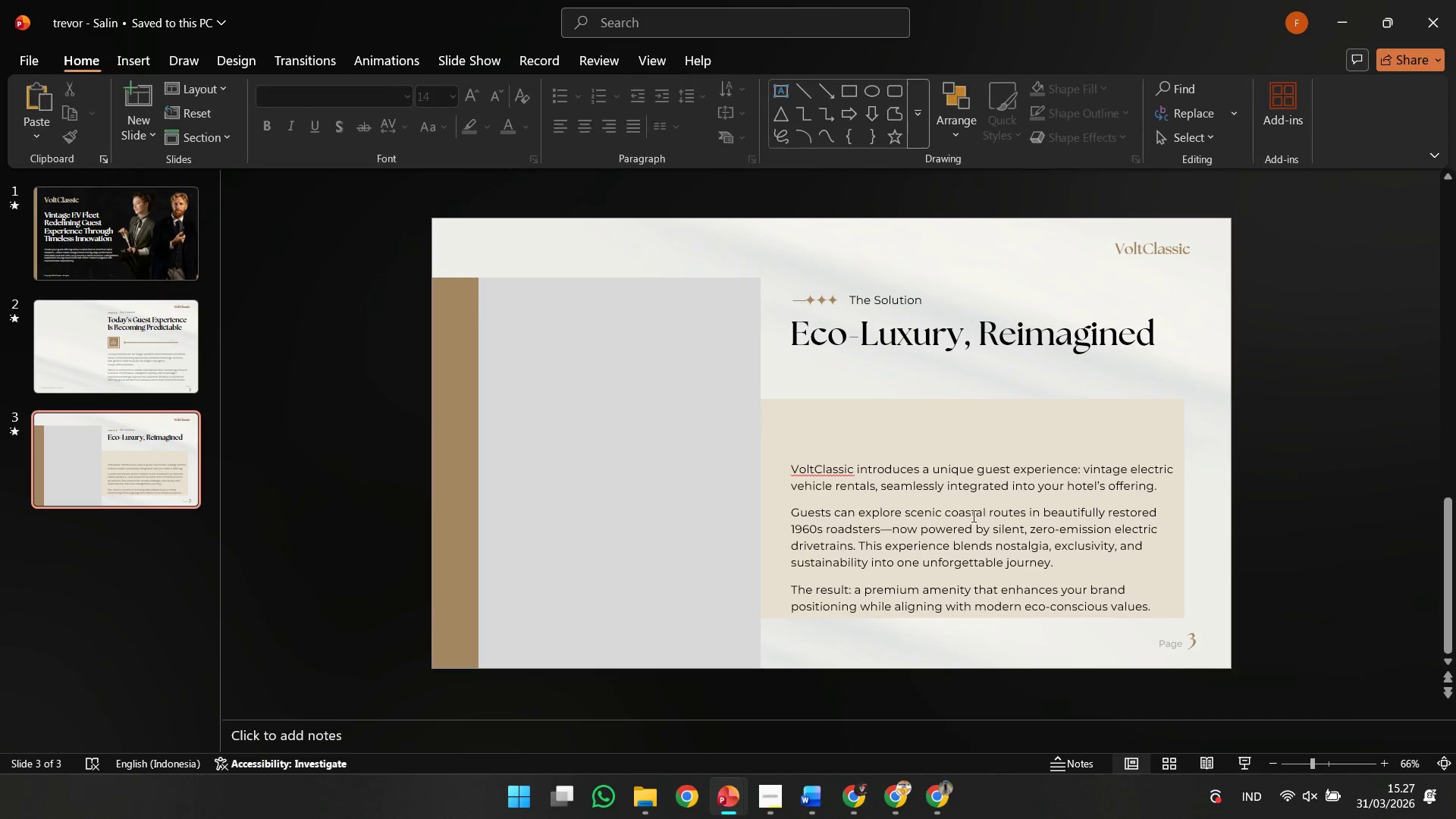 
left_click([972, 516])
 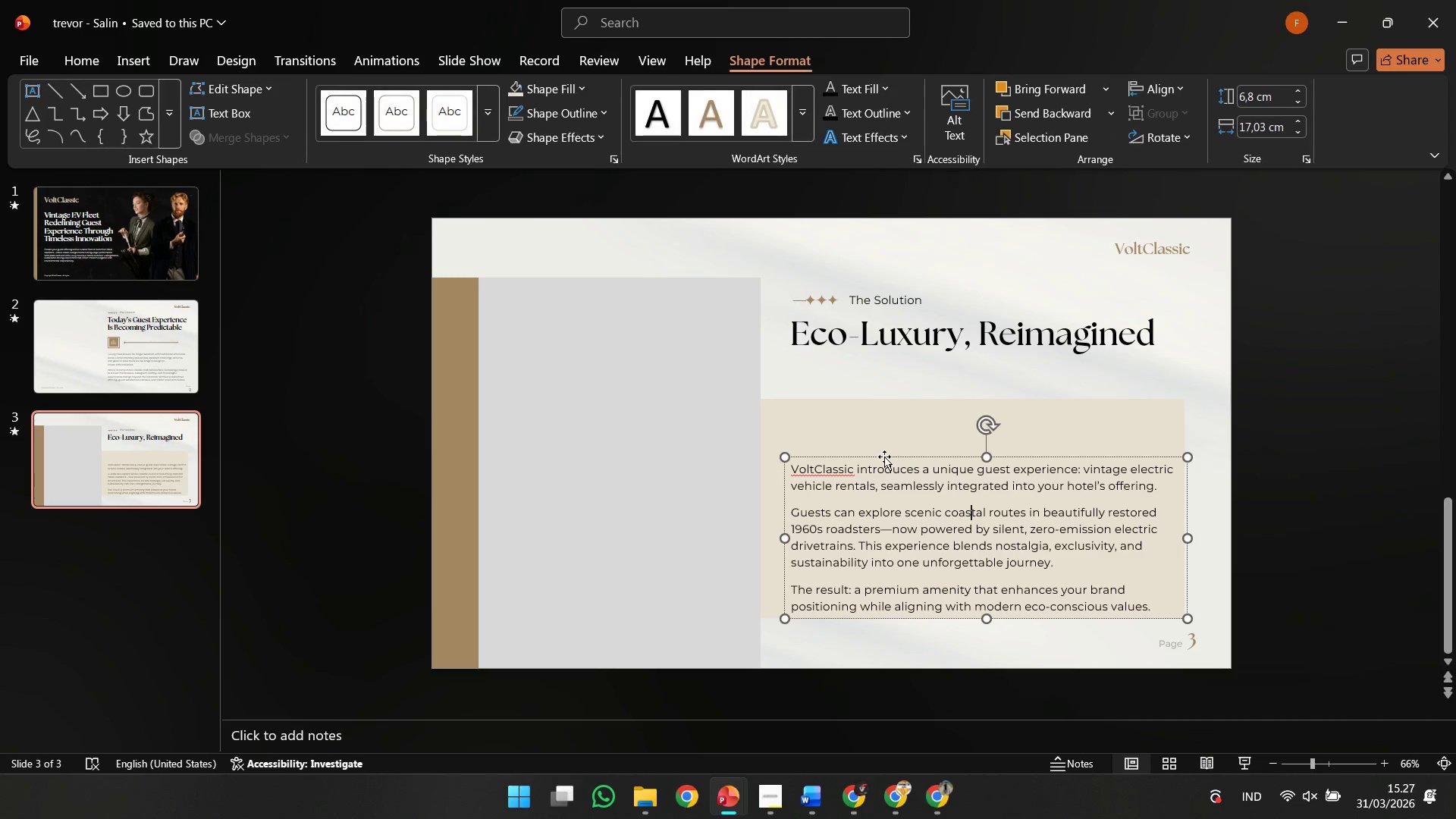 
hold_key(key=ShiftLeft, duration=1.73)
left_click_drag(start_coordinate=[884, 457], to_coordinate=[883, 444])
 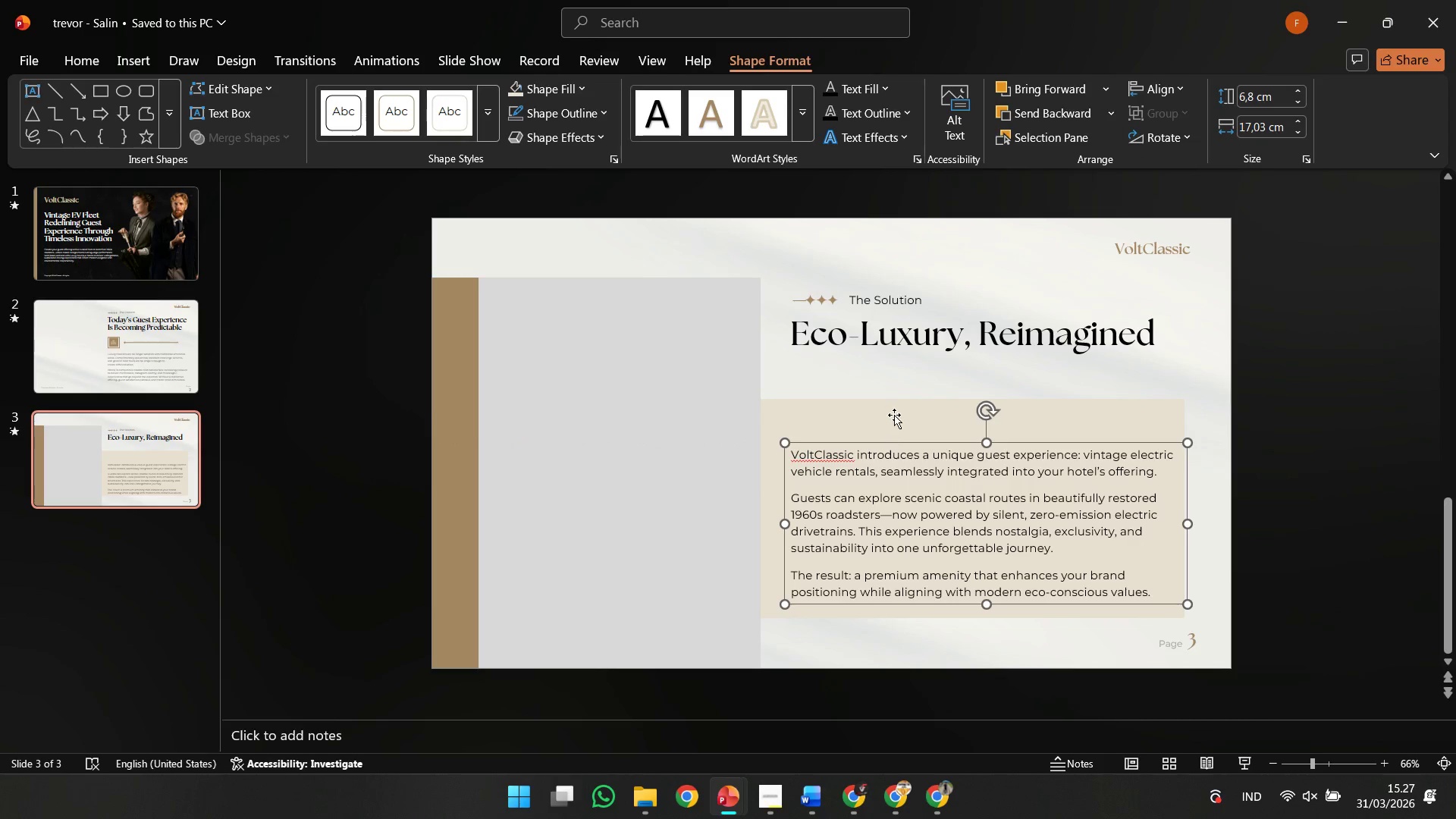 
left_click([894, 415])
 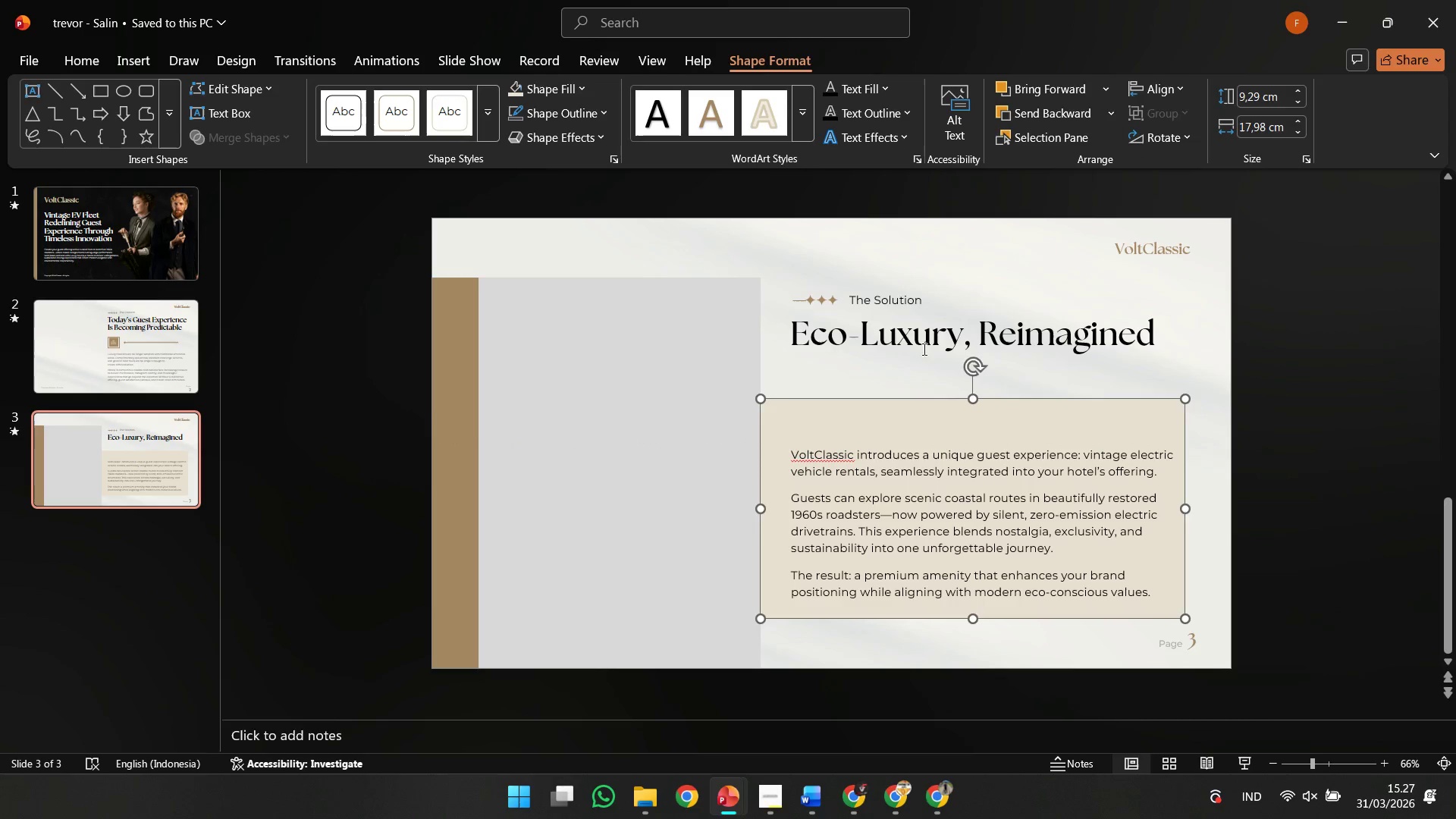 
left_click([916, 353])
 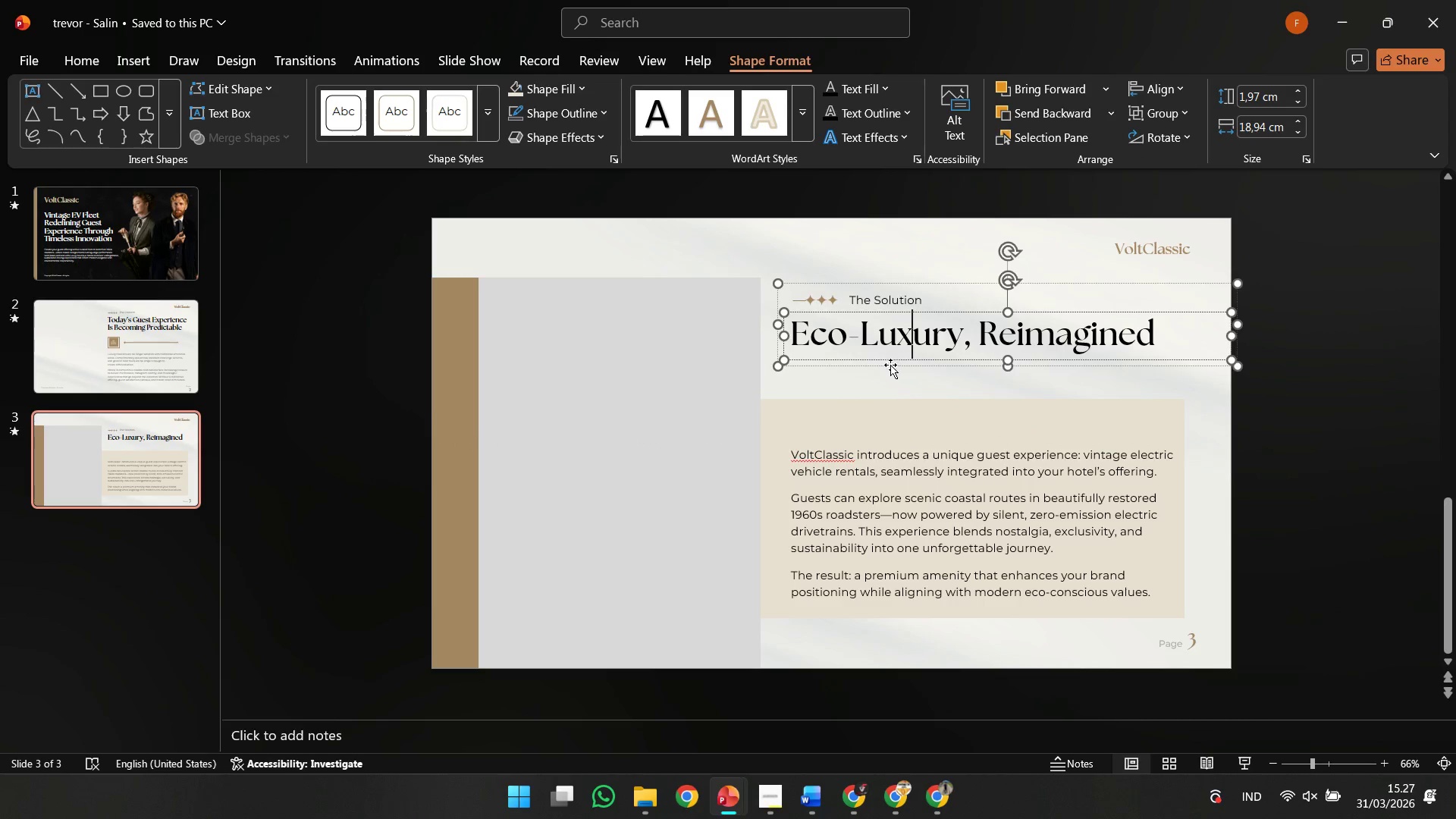 
left_click_drag(start_coordinate=[889, 366], to_coordinate=[890, 356])
 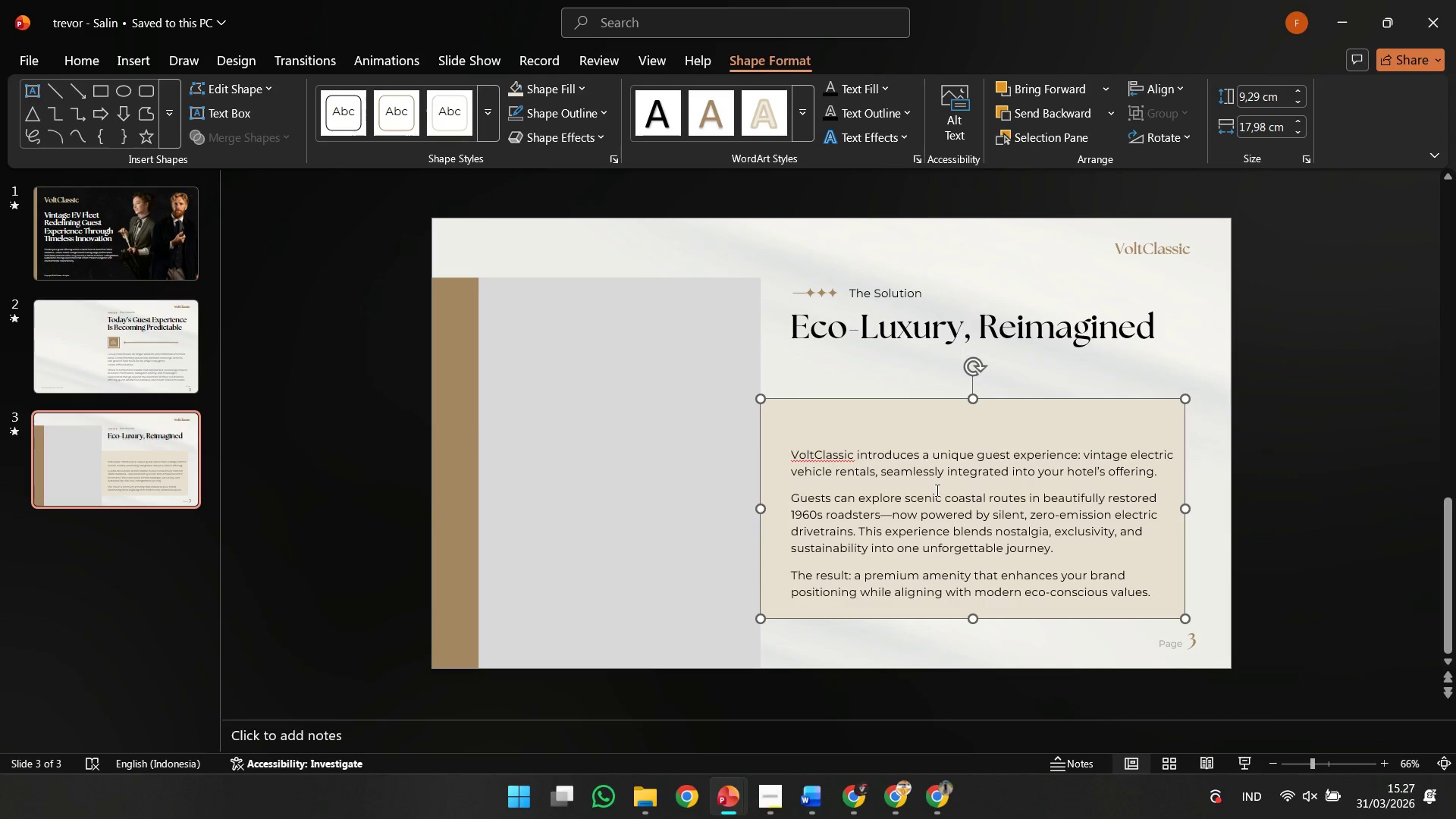 
hold_key(key=ShiftLeft, duration=0.75)
 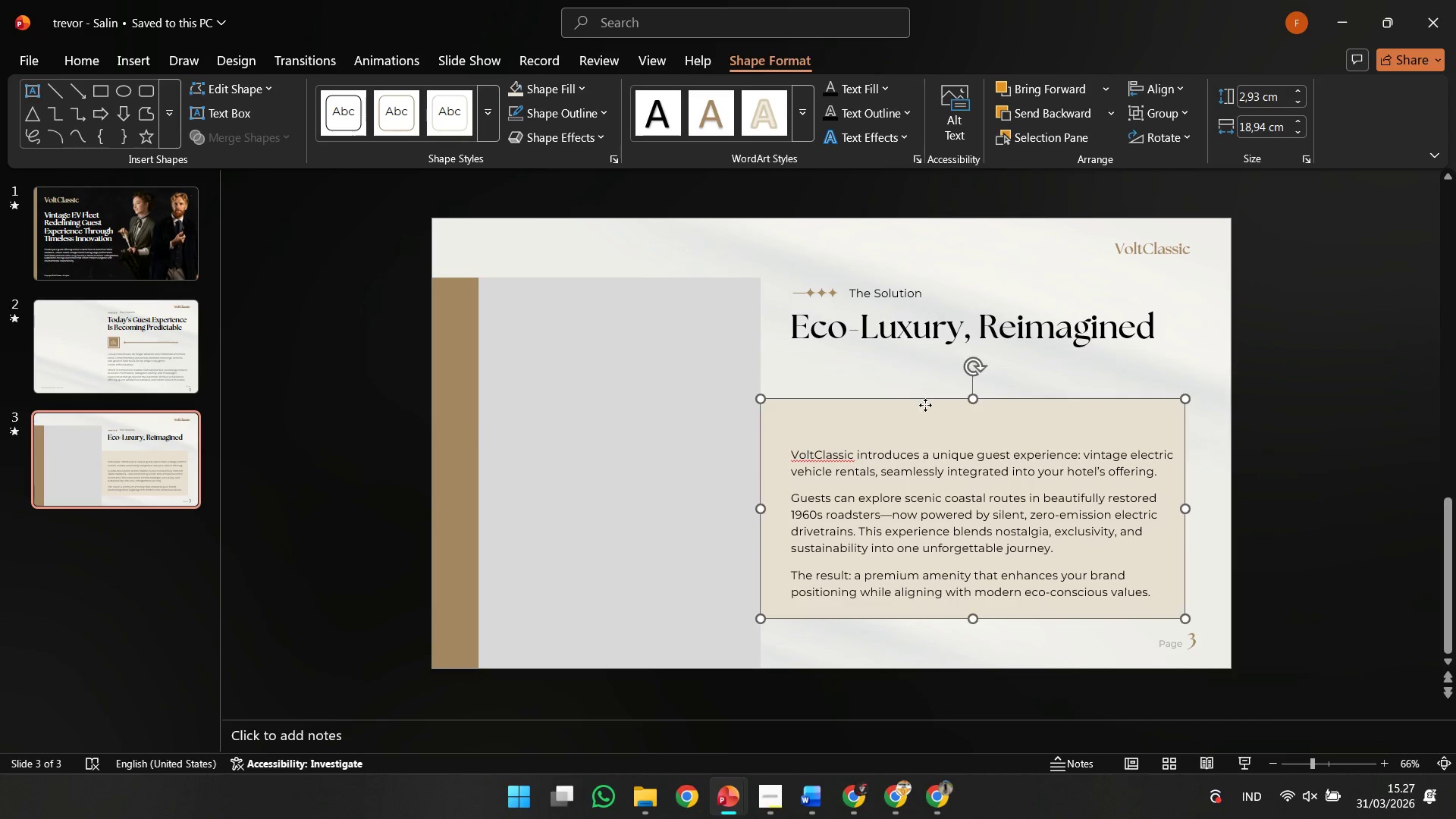 
left_click([925, 405])
 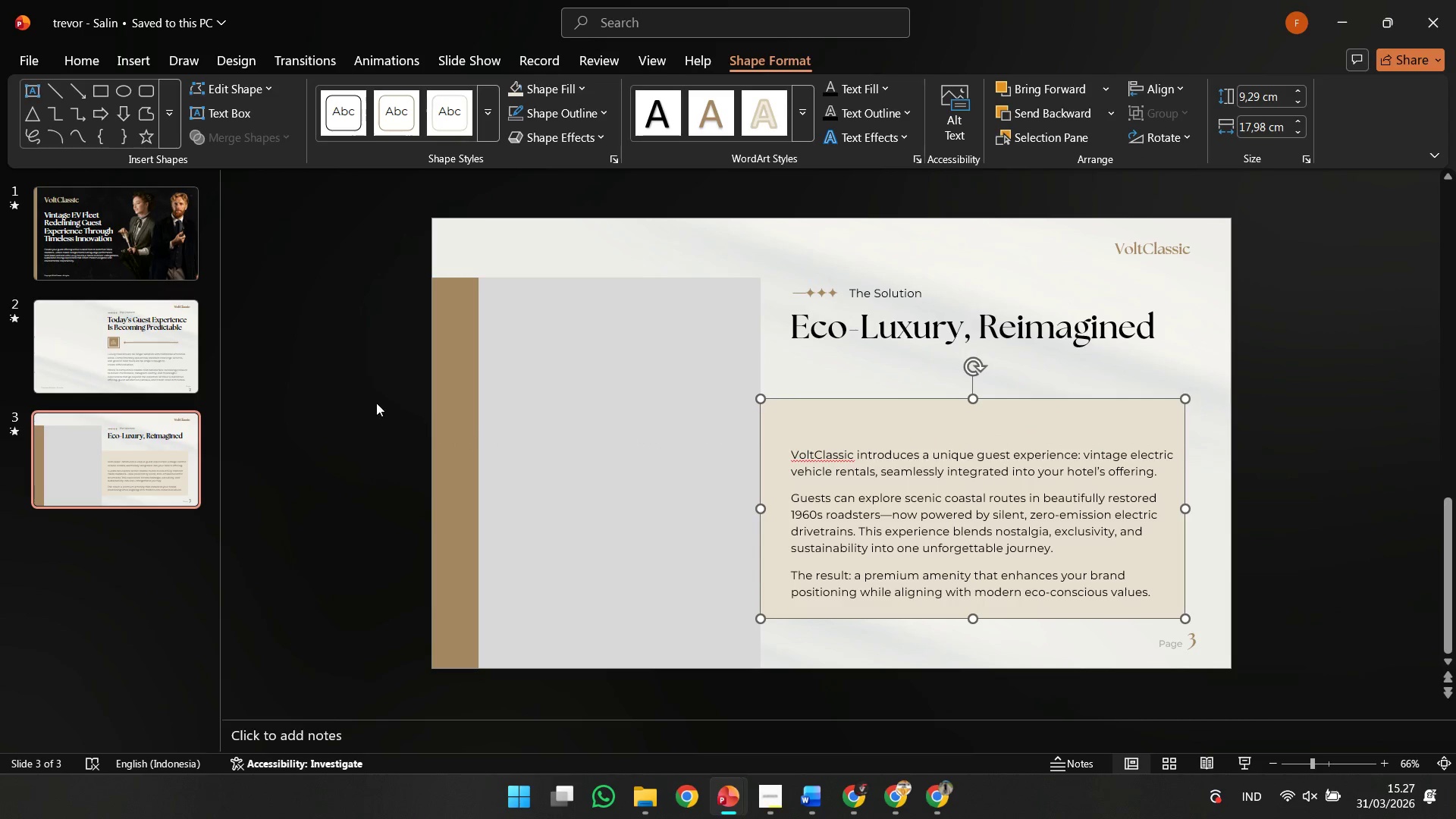 
left_click([67, 340])
 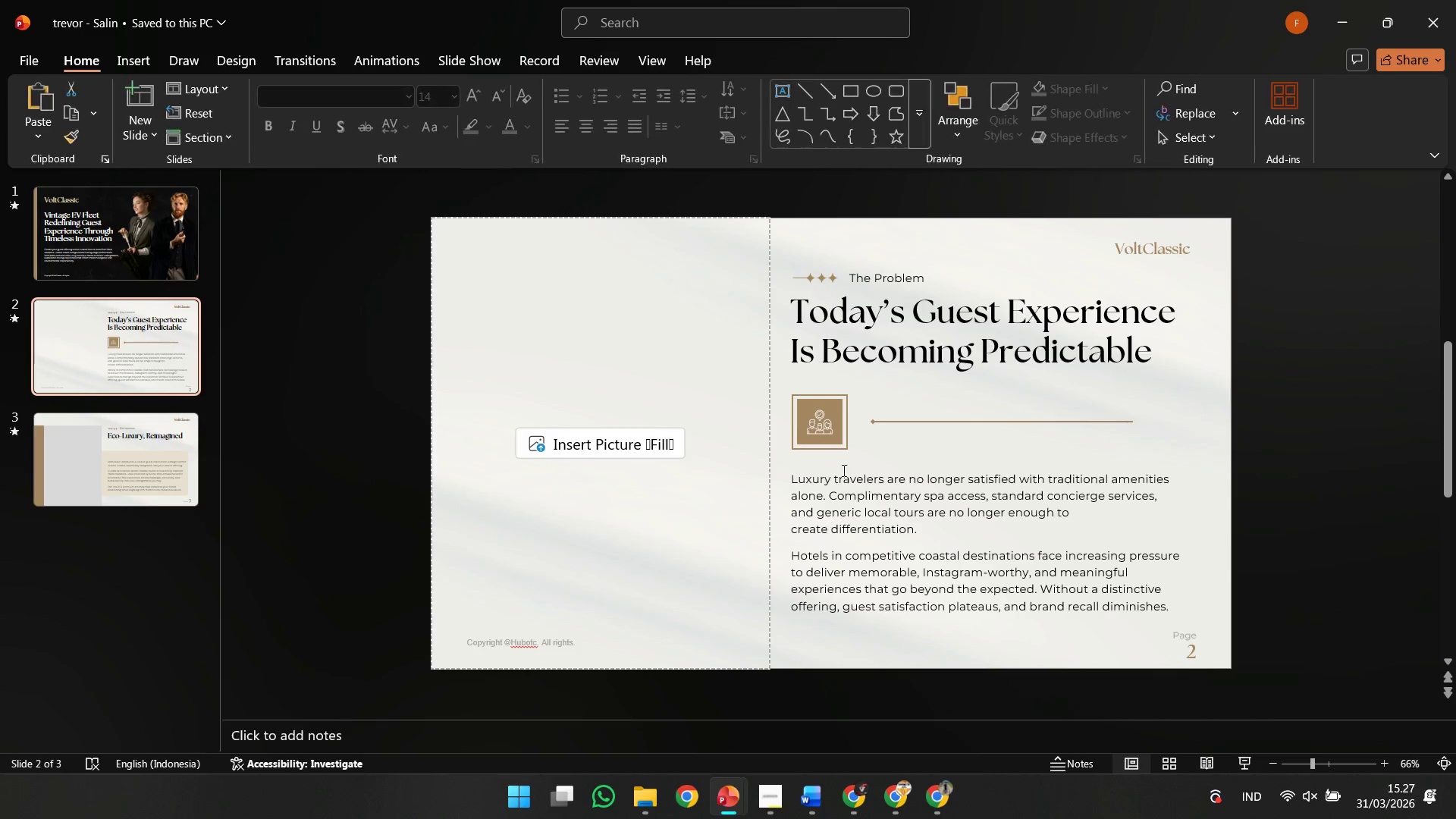 
left_click([805, 444])
 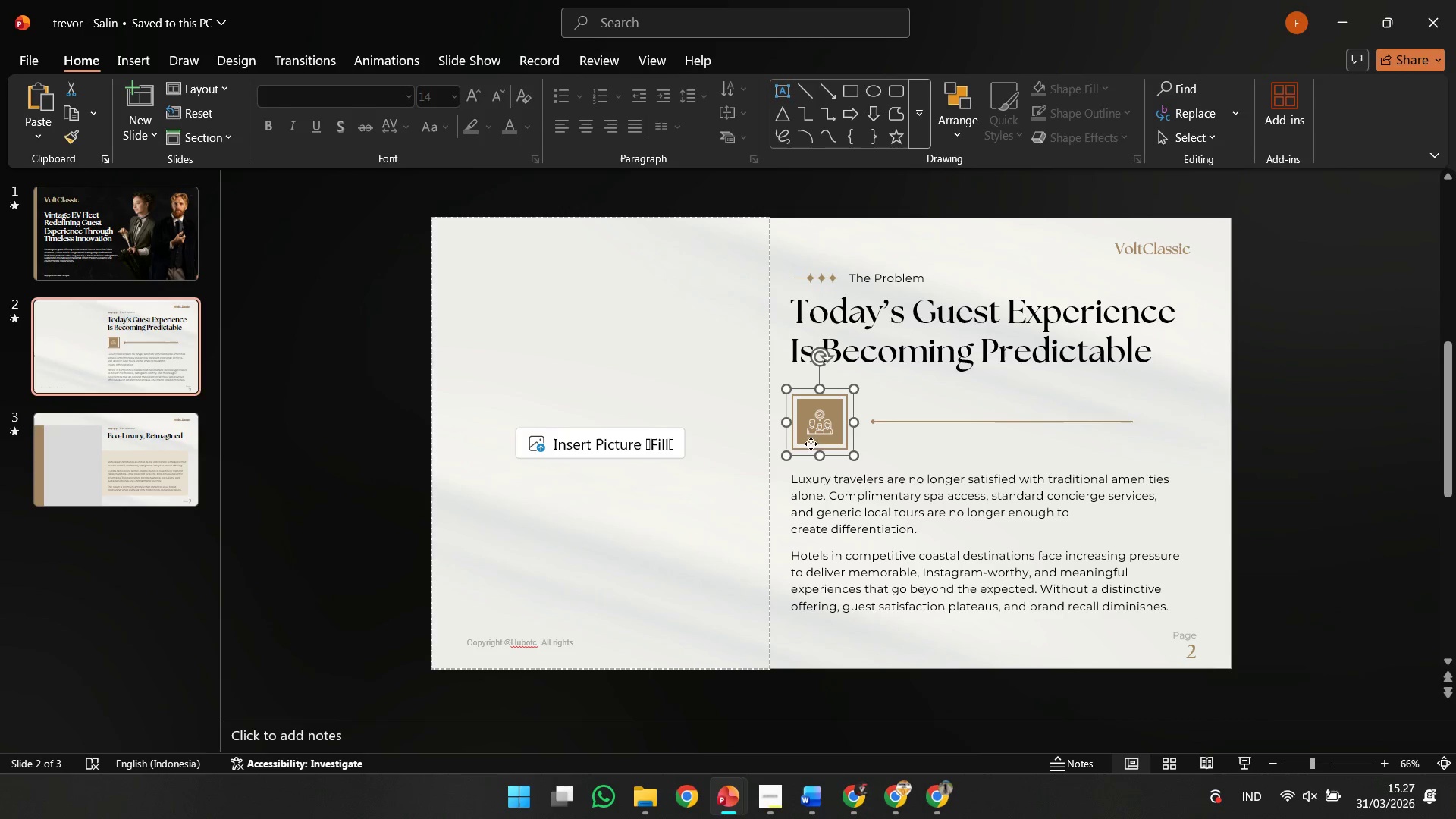 
hold_key(key=ShiftLeft, duration=0.41)
double_click([886, 419])
 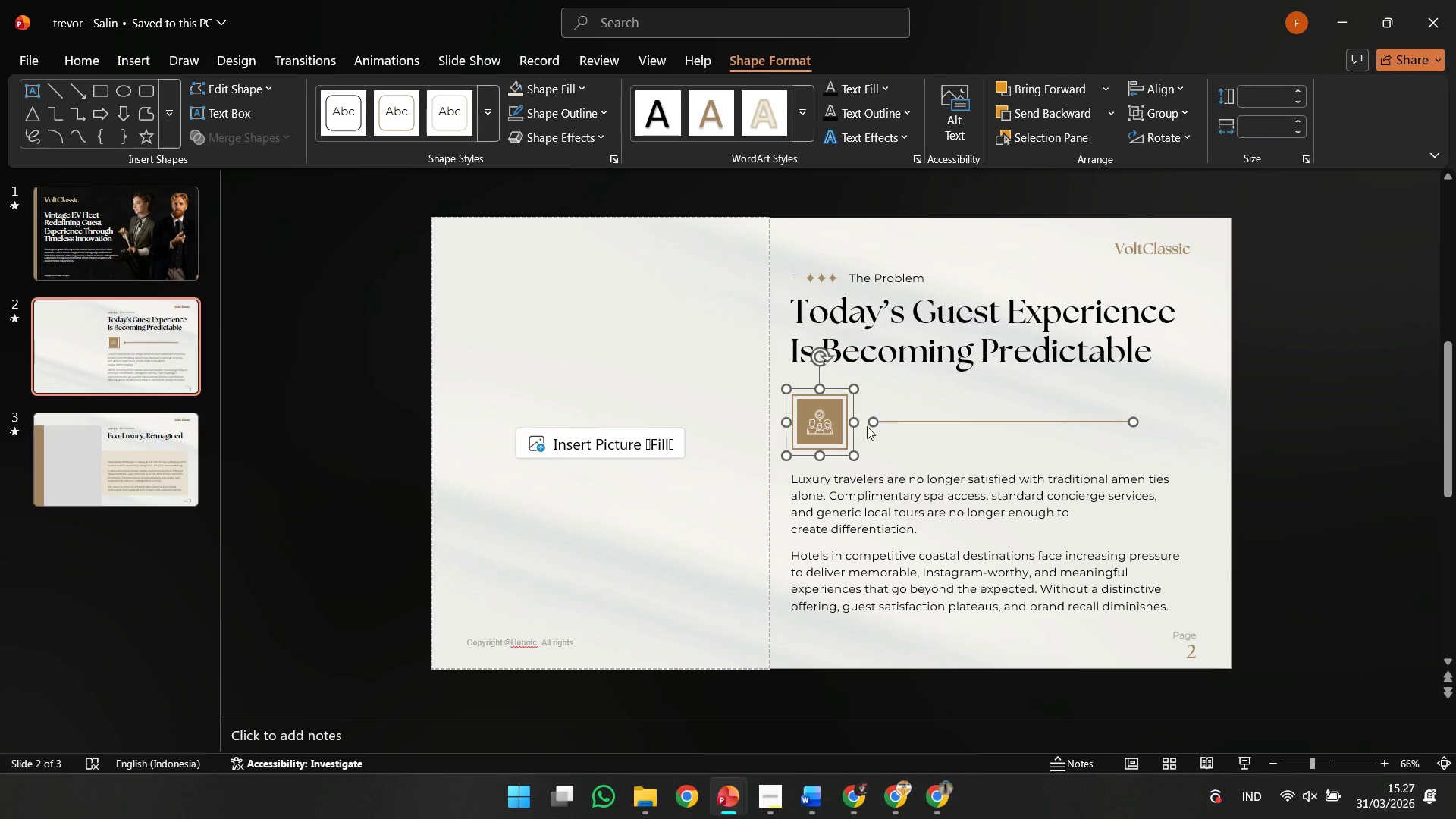 
key(Control+C)
 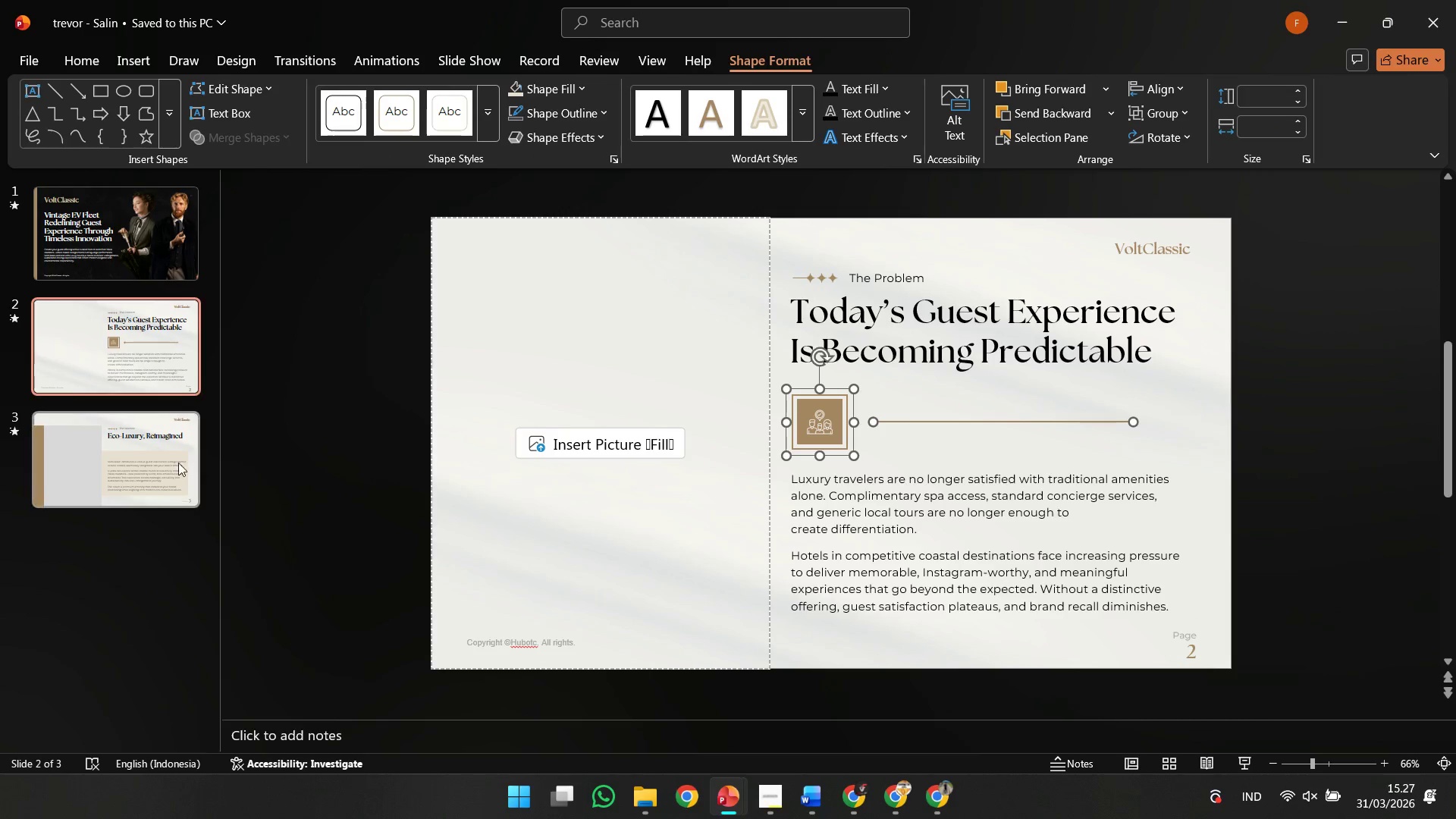 
left_click([171, 463])
 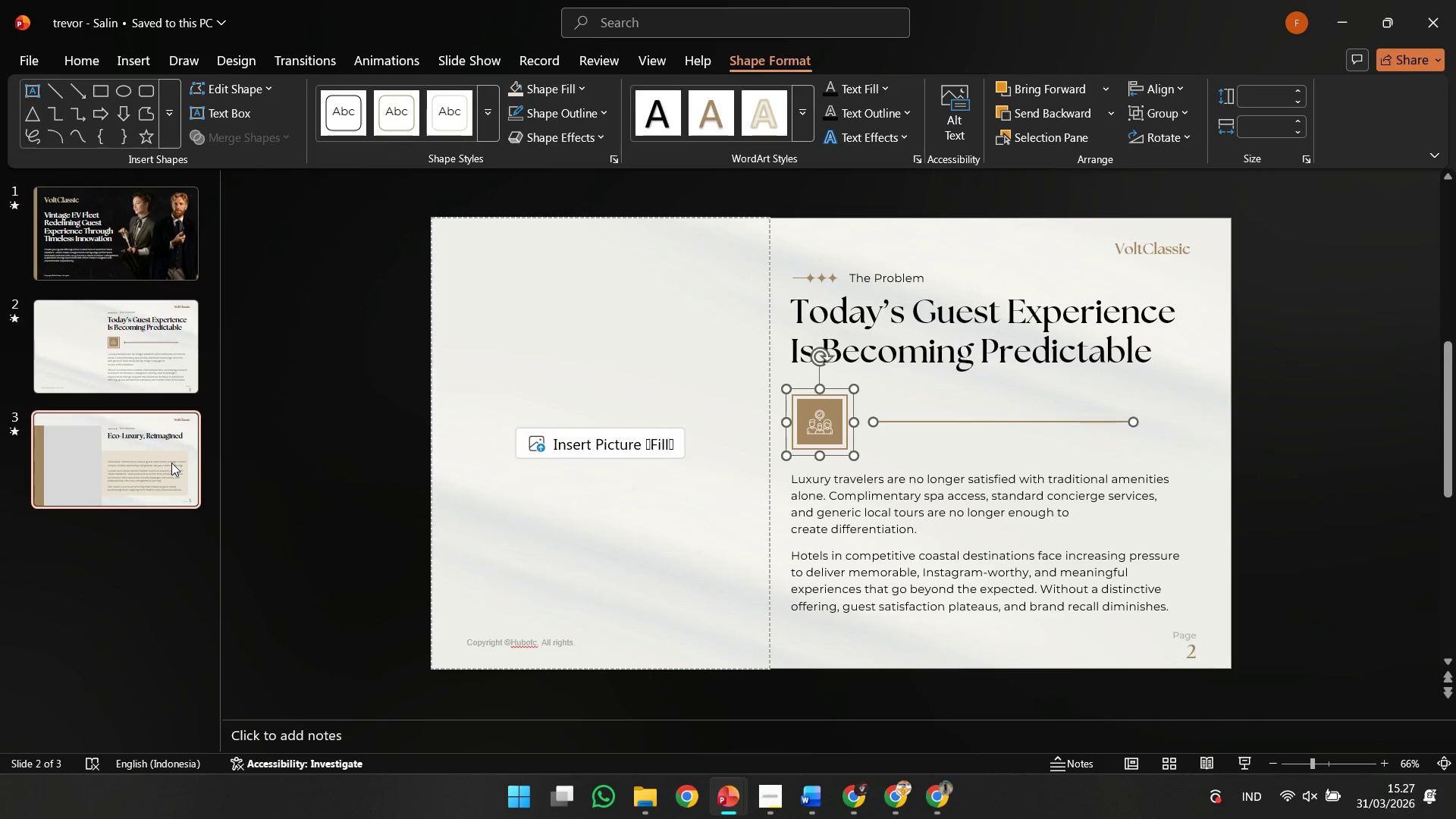 
key(Control+V)
 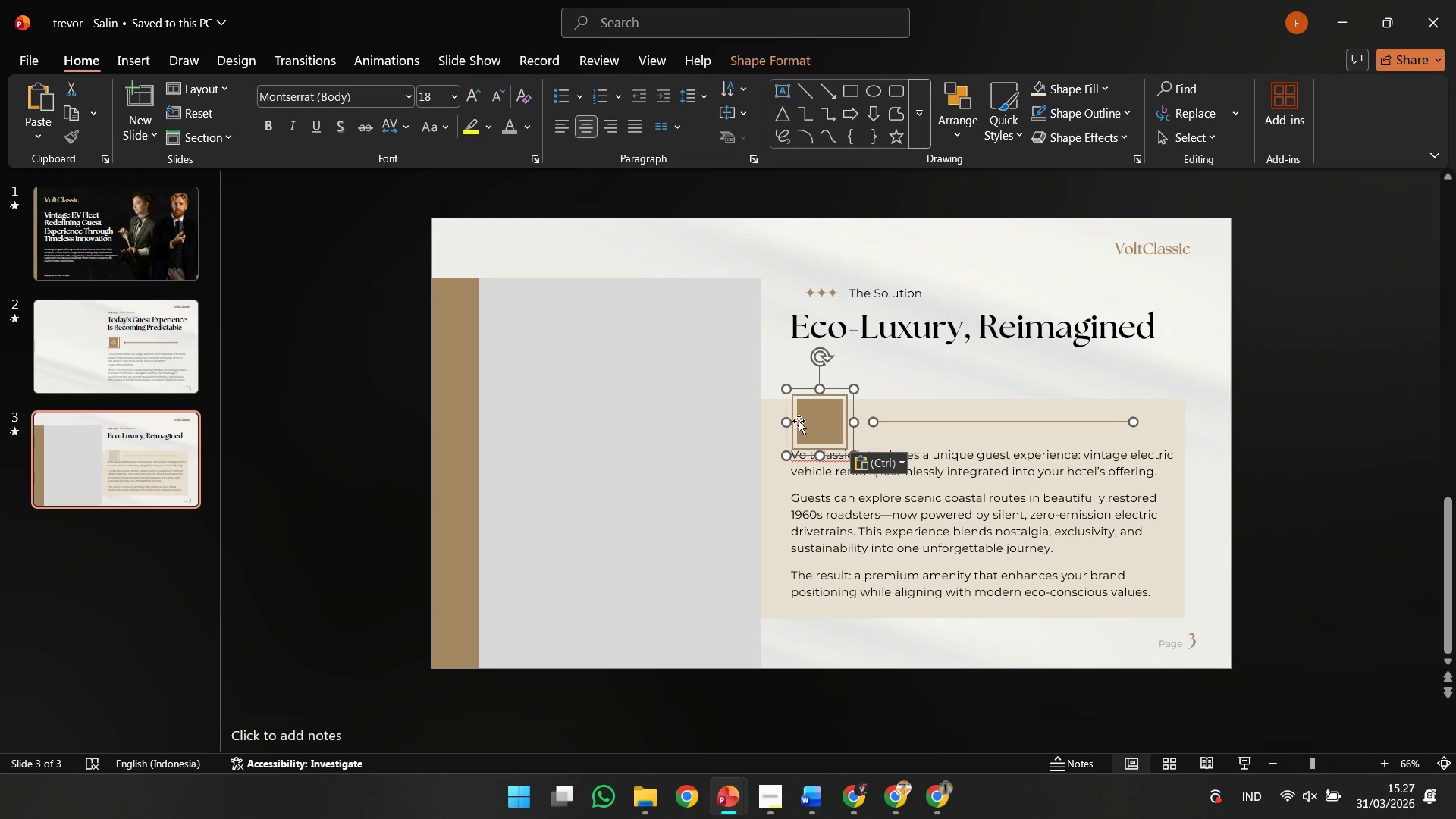 
left_click_drag(start_coordinate=[809, 421], to_coordinate=[808, 398])
 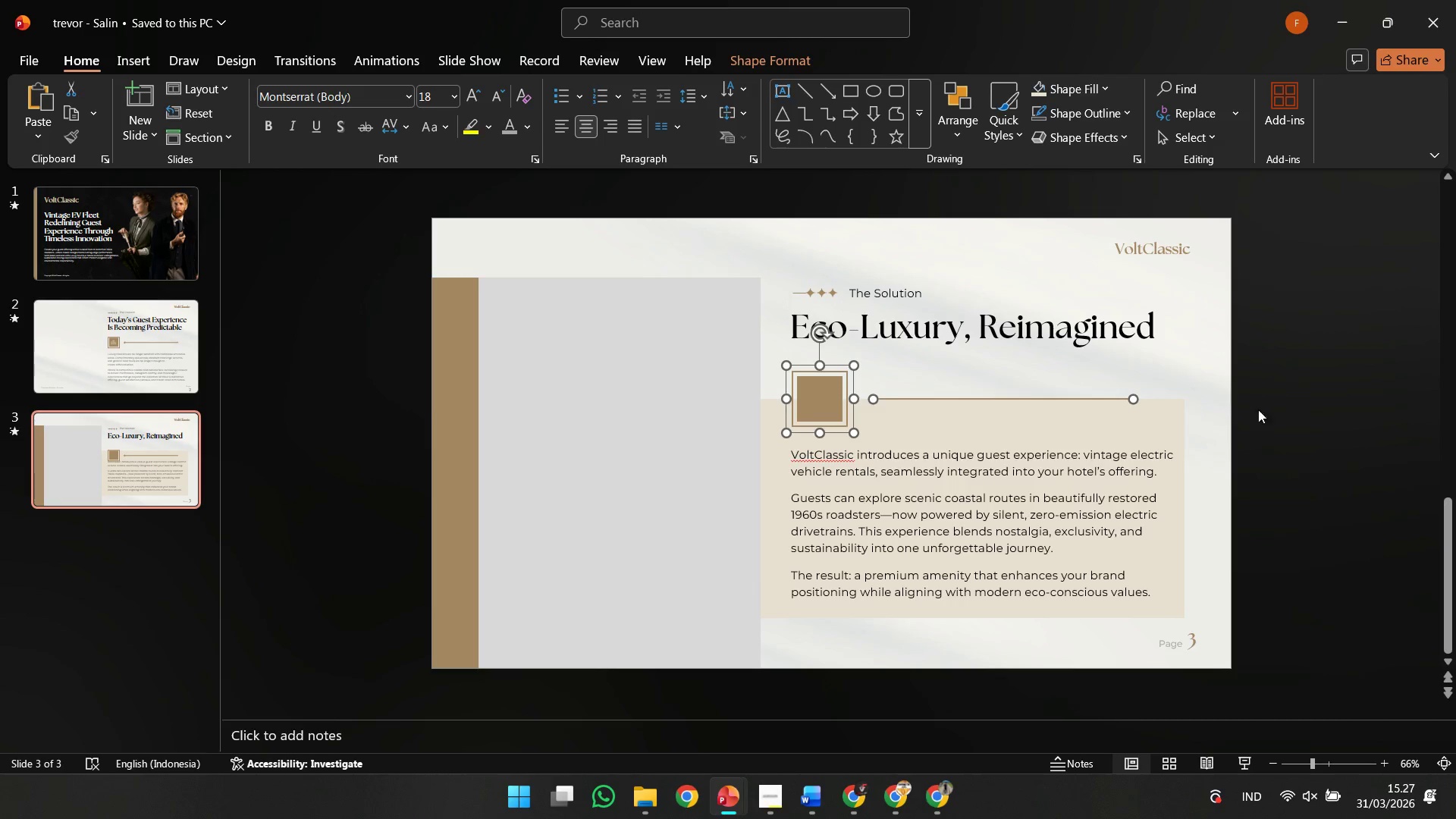 
left_click([1275, 410])
 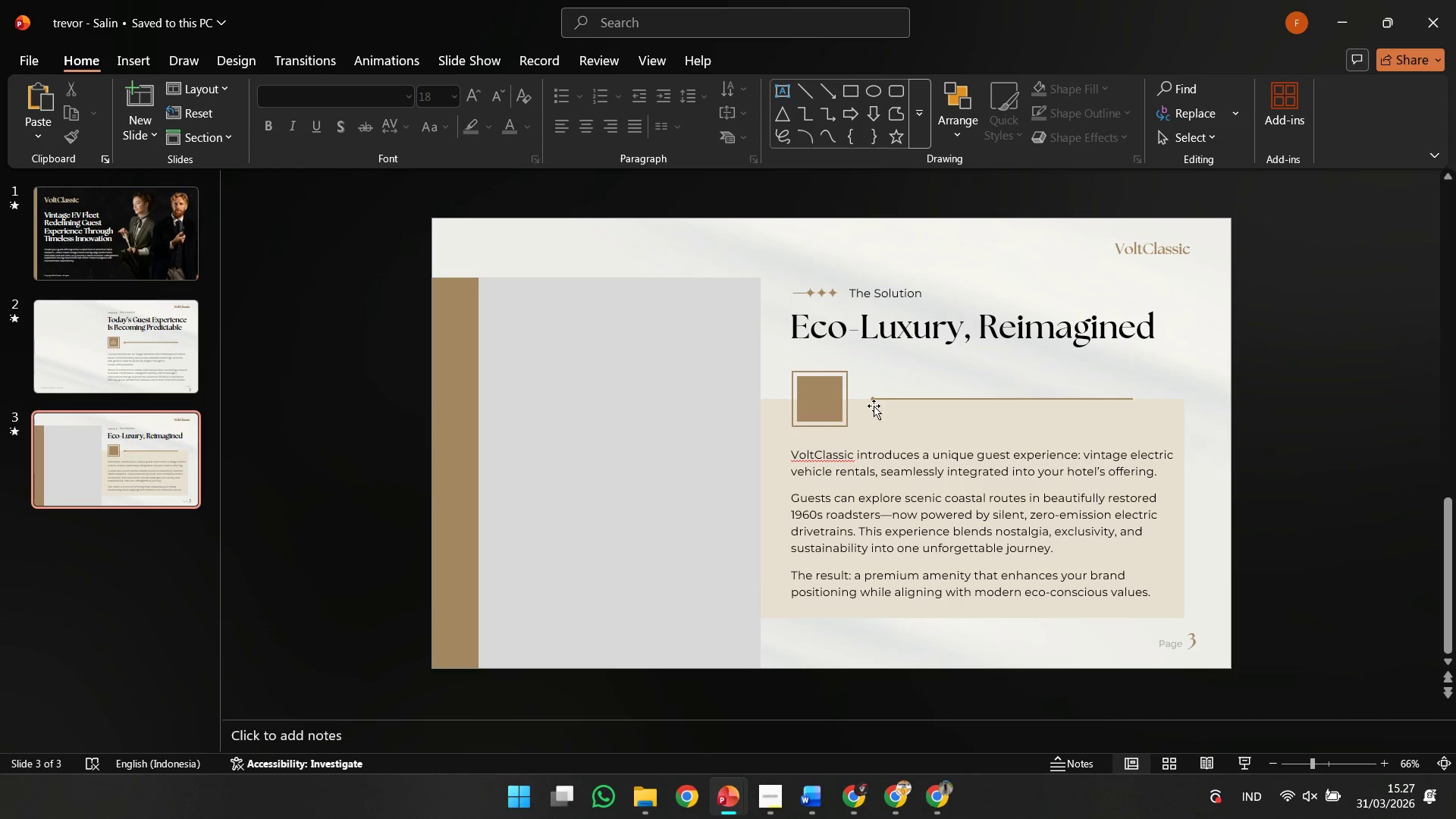 
left_click([886, 400])
 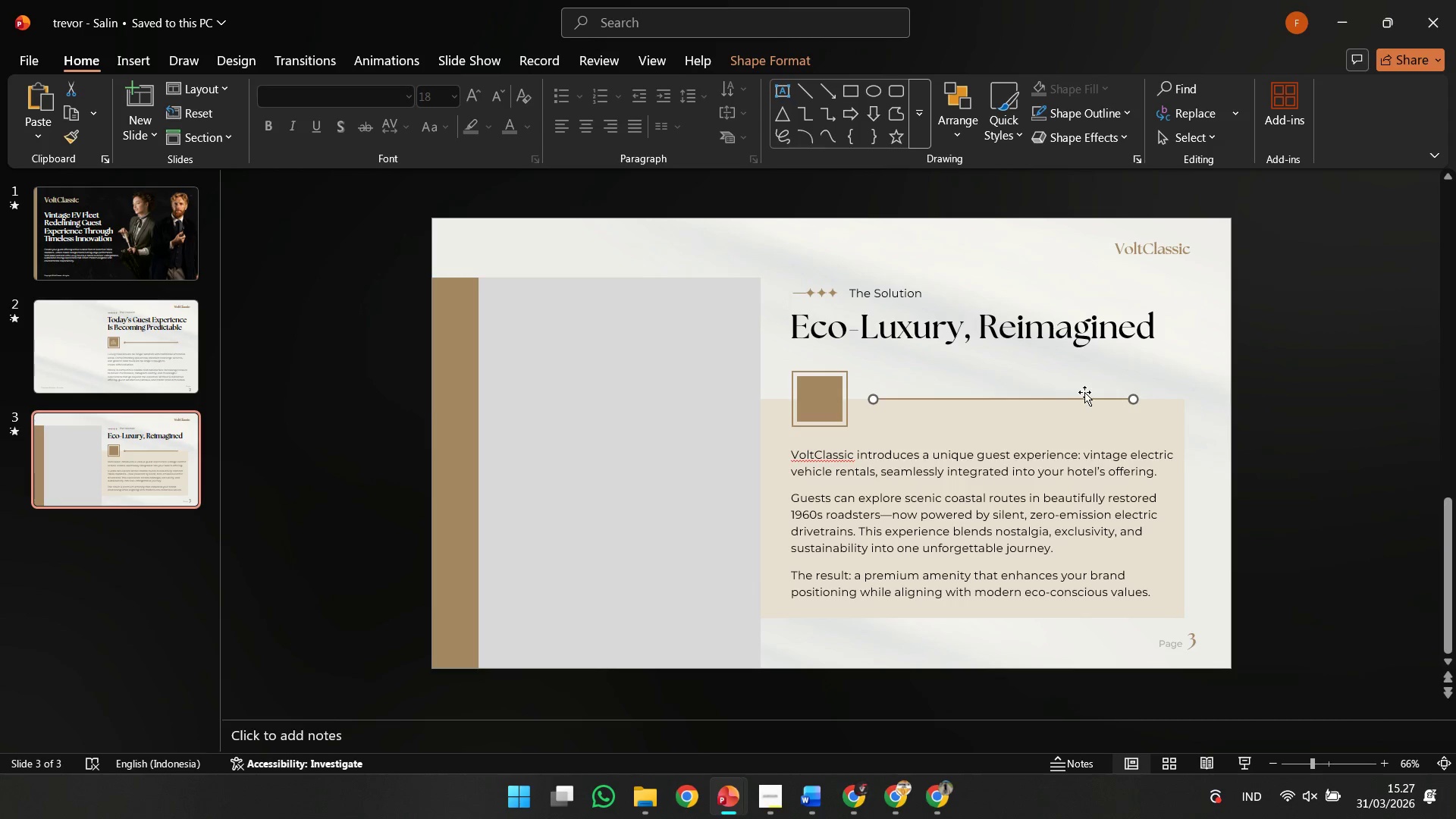 
hold_key(key=ShiftLeft, duration=1.17)
left_click_drag(start_coordinate=[1136, 396], to_coordinate=[1153, 395])
 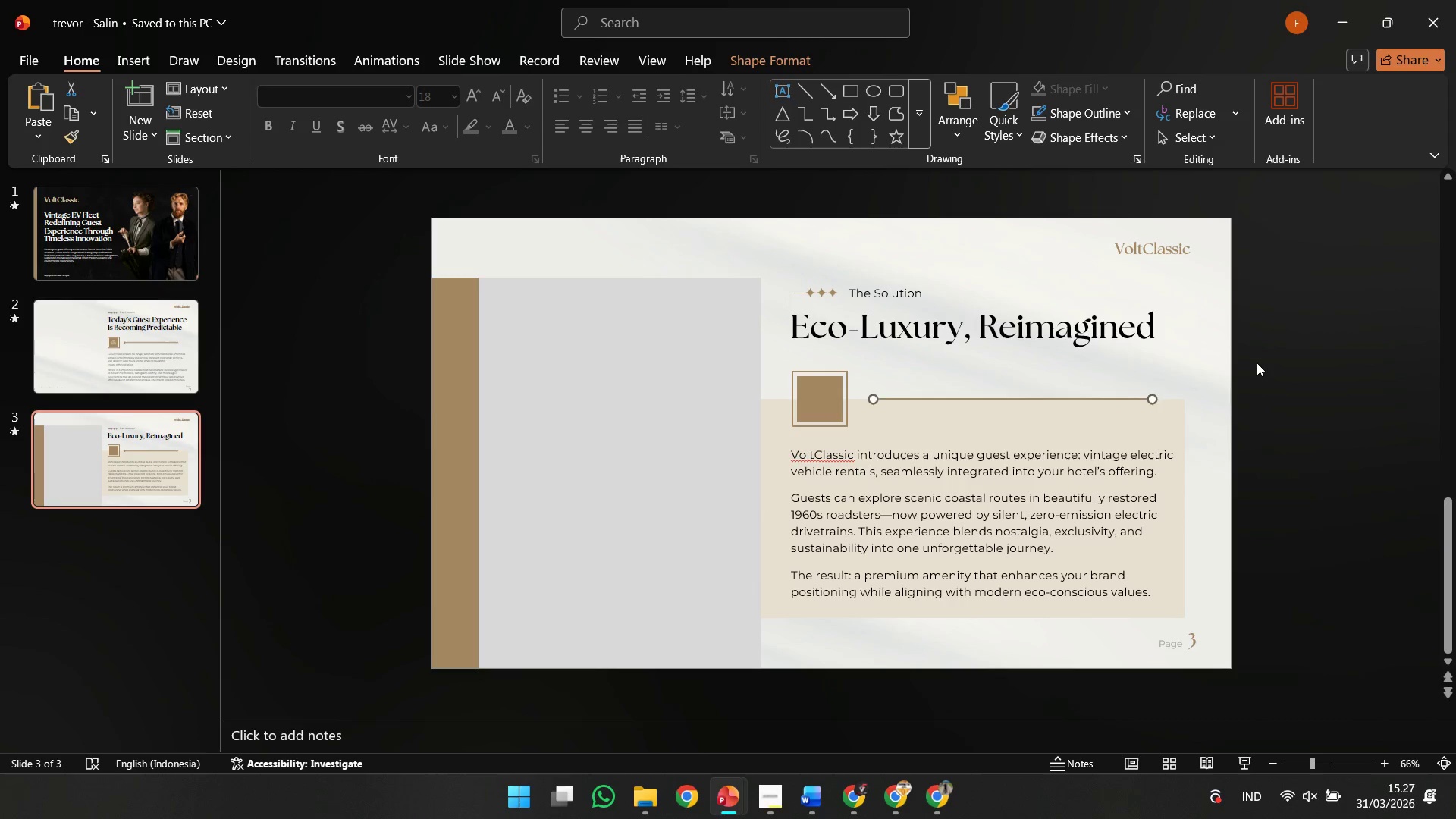 
left_click([1257, 362])
 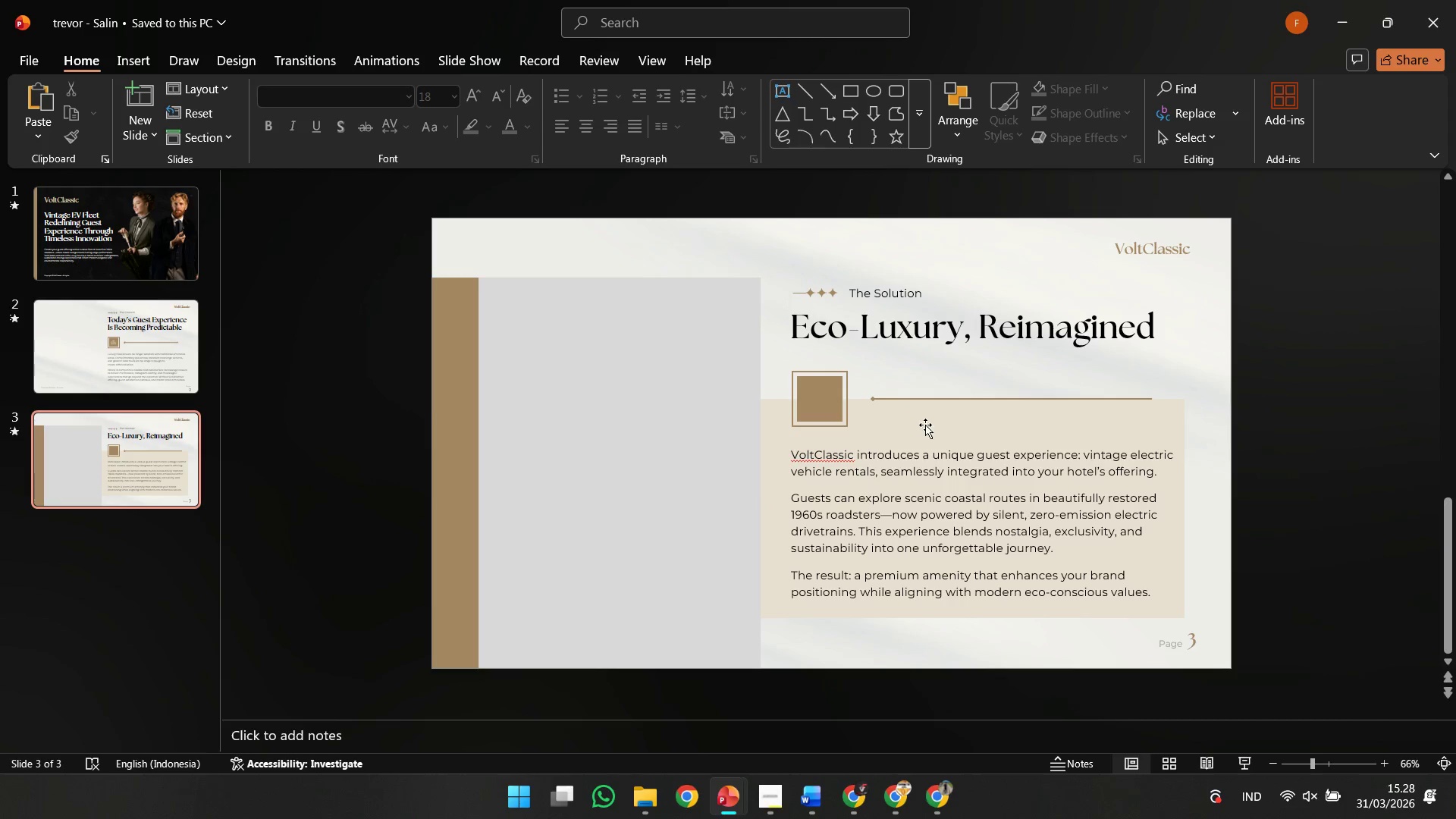 
left_click([909, 419])
 